 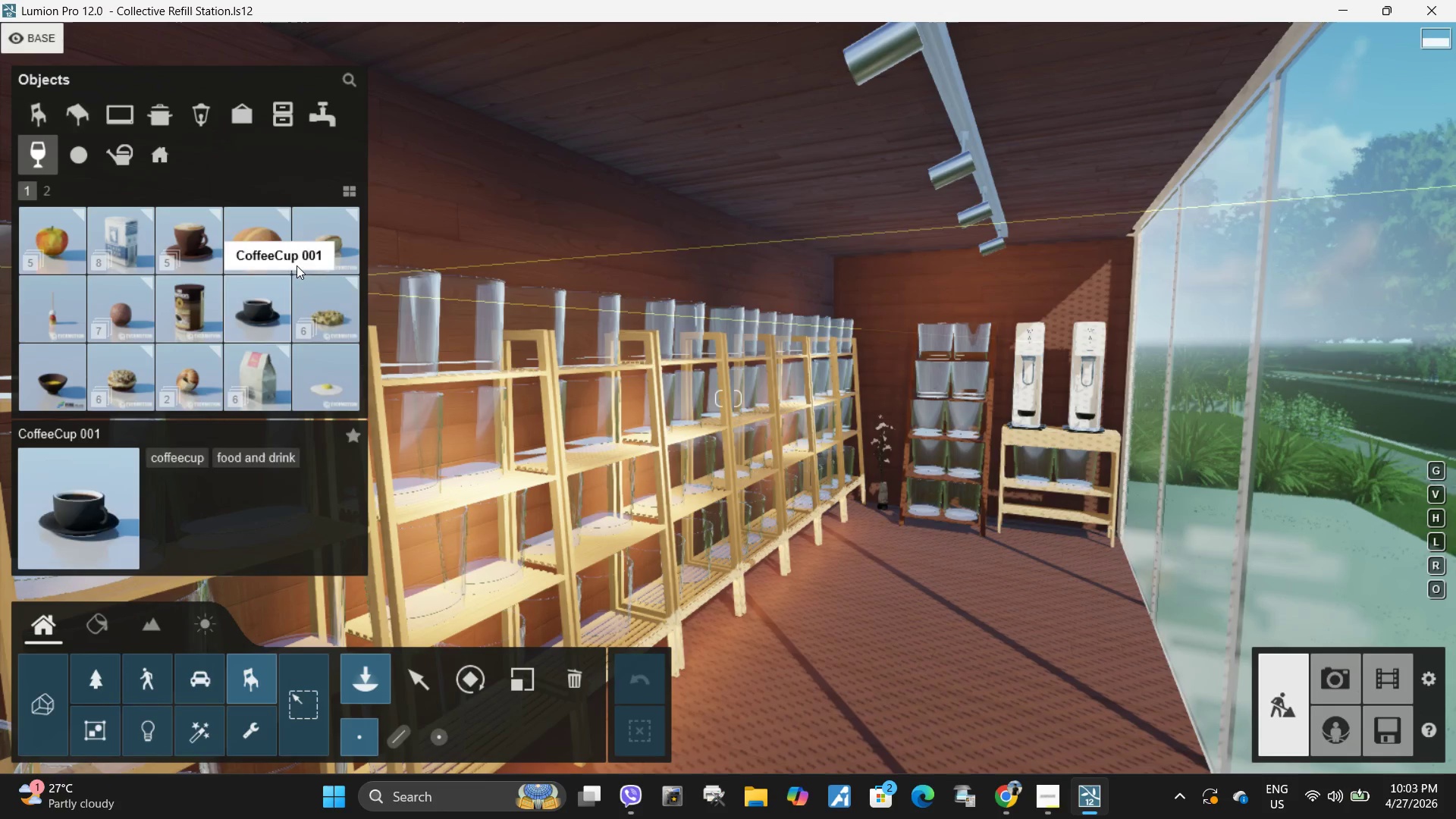 
type(wqe)
 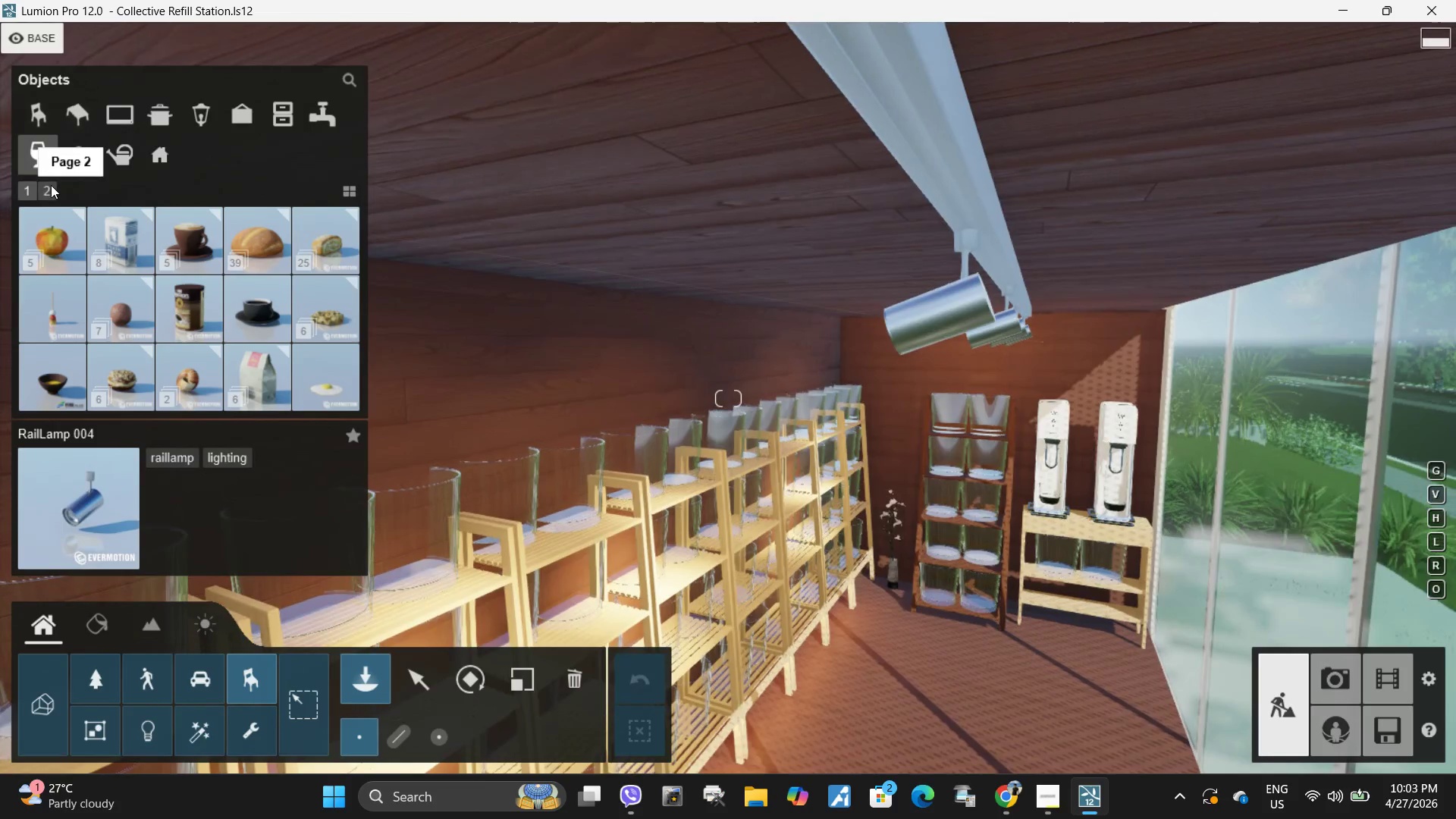 
left_click([51, 185])
 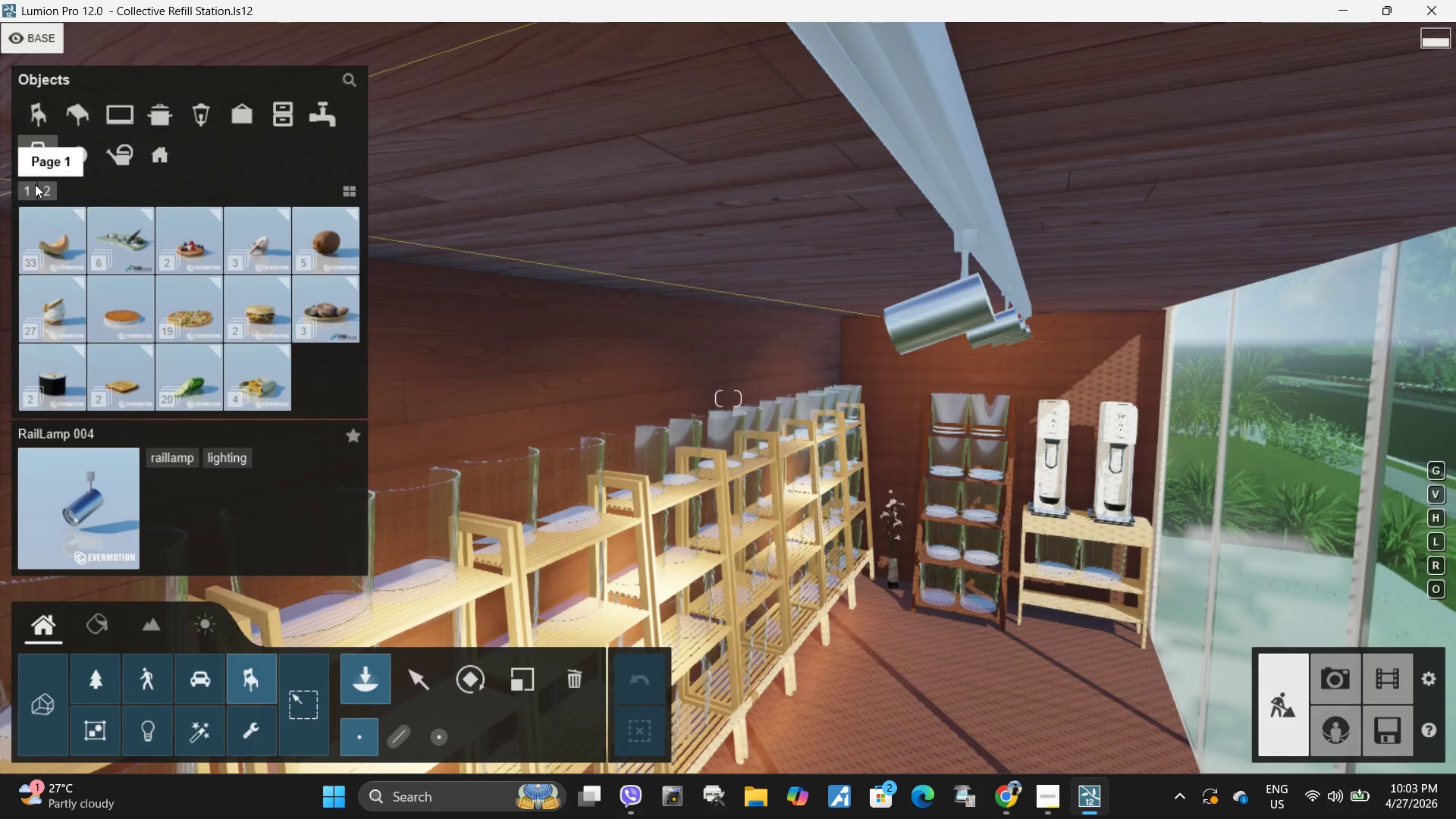 
left_click([33, 190])
 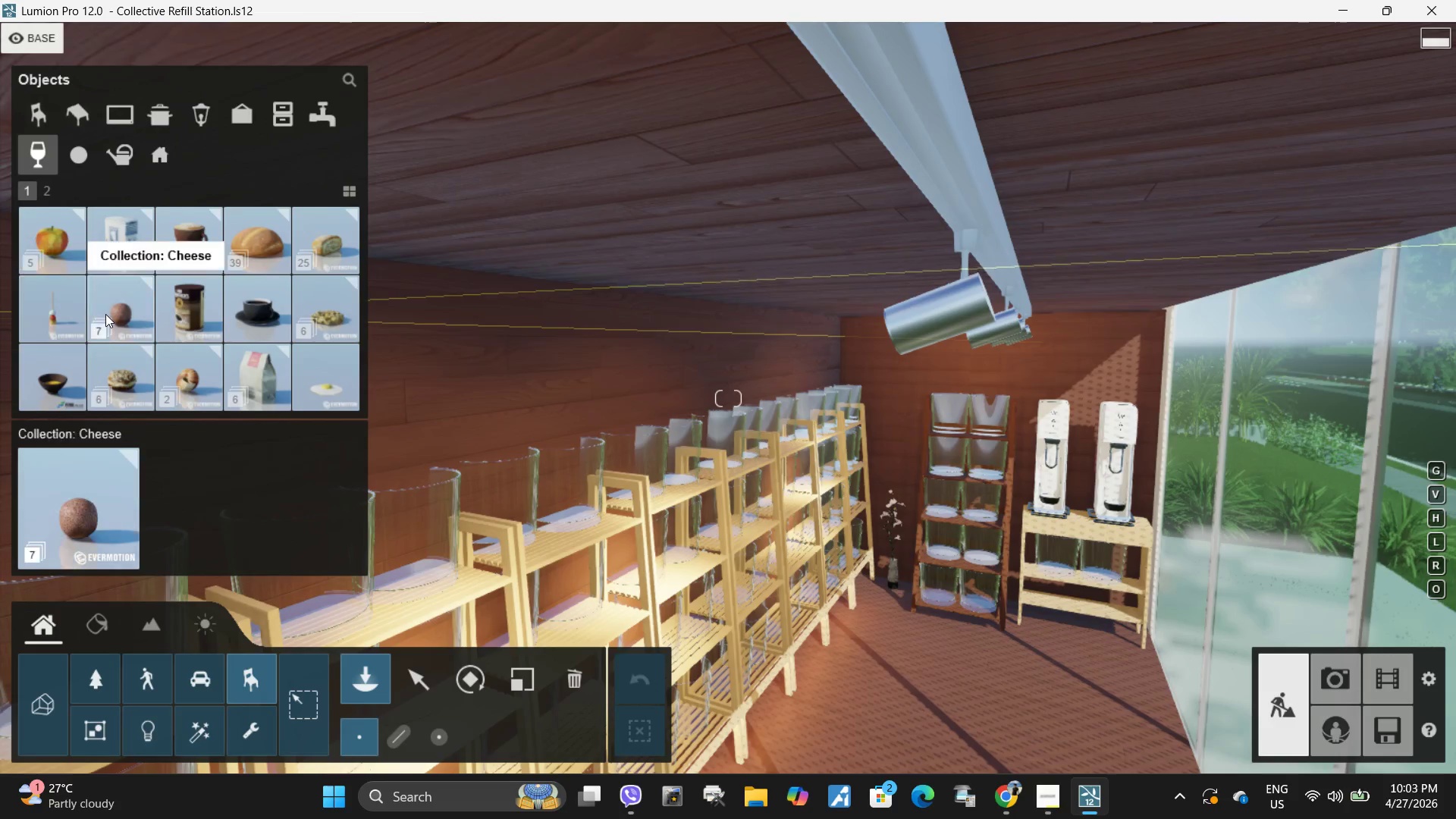 
left_click([118, 312])
 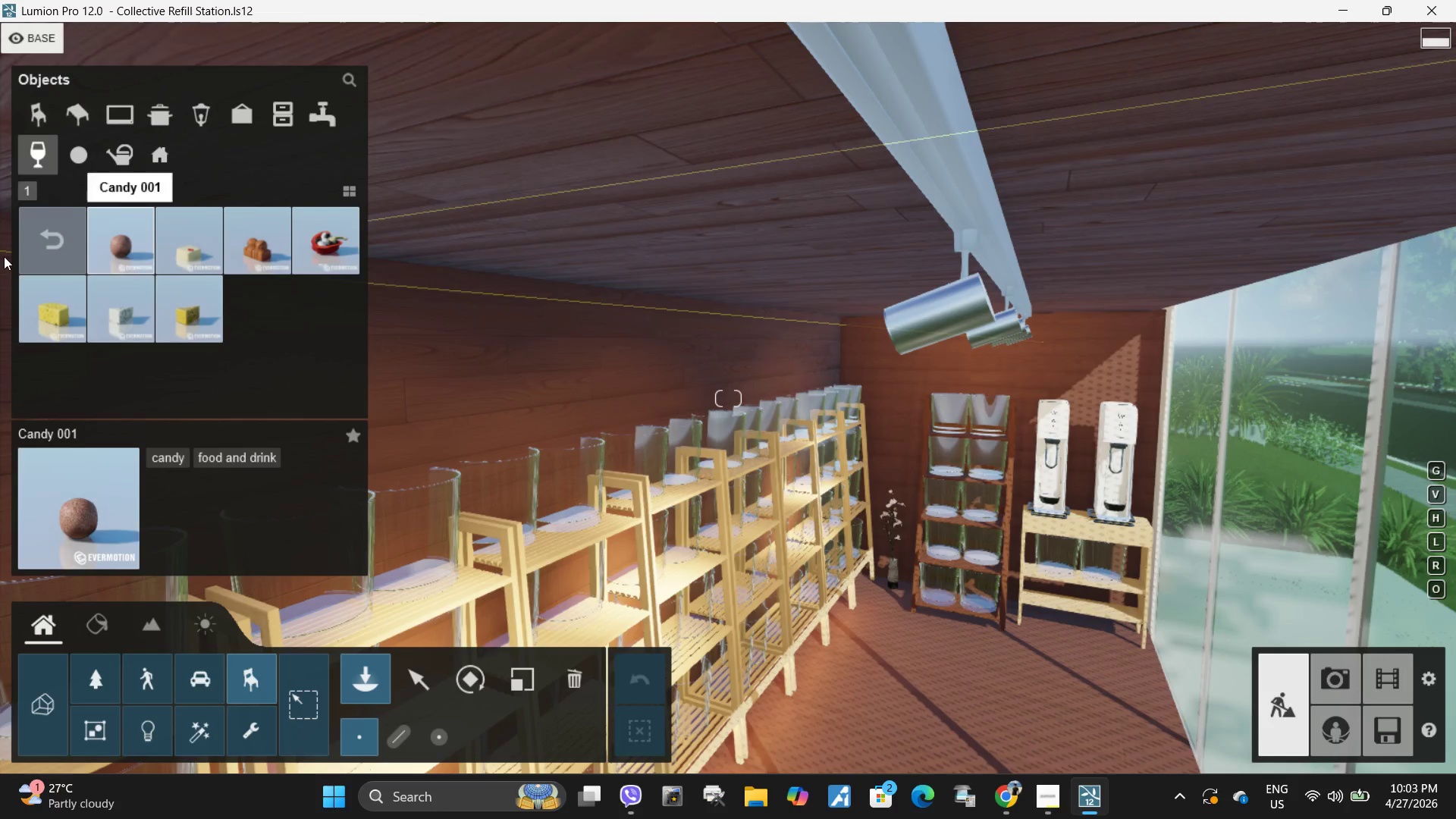 
left_click([130, 241])
 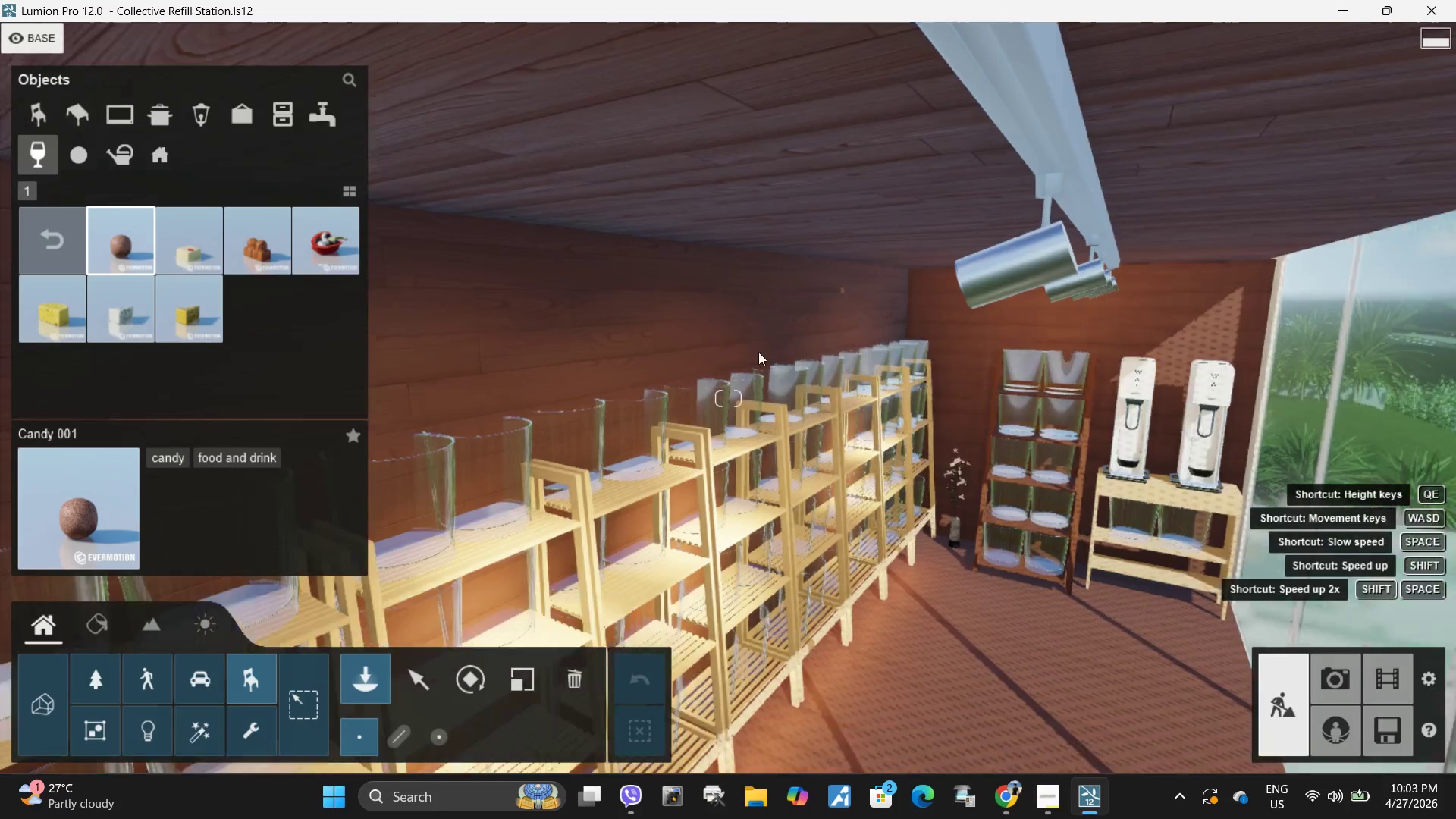 
type(wwwws)
 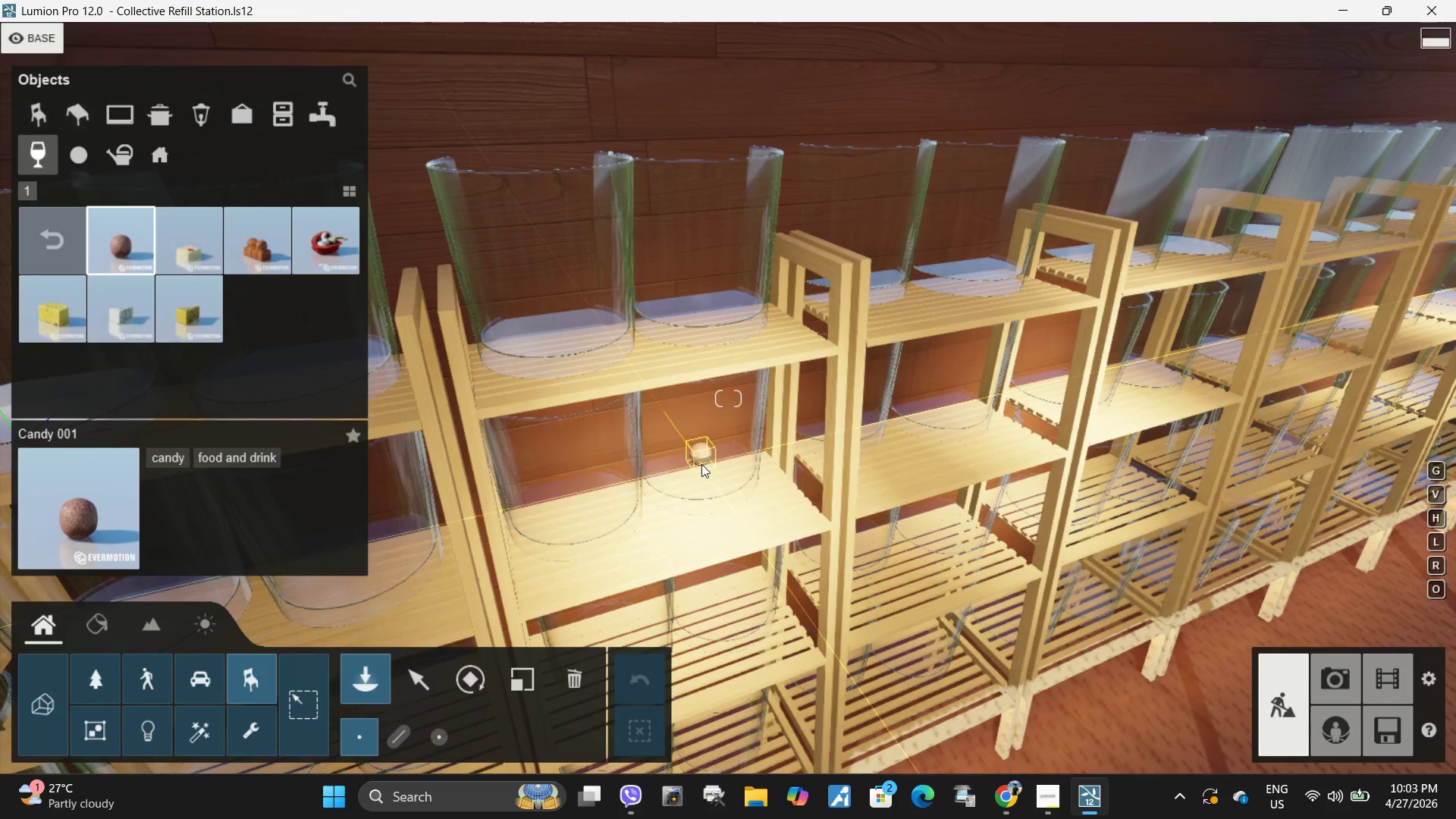 
type(awqsqe)
 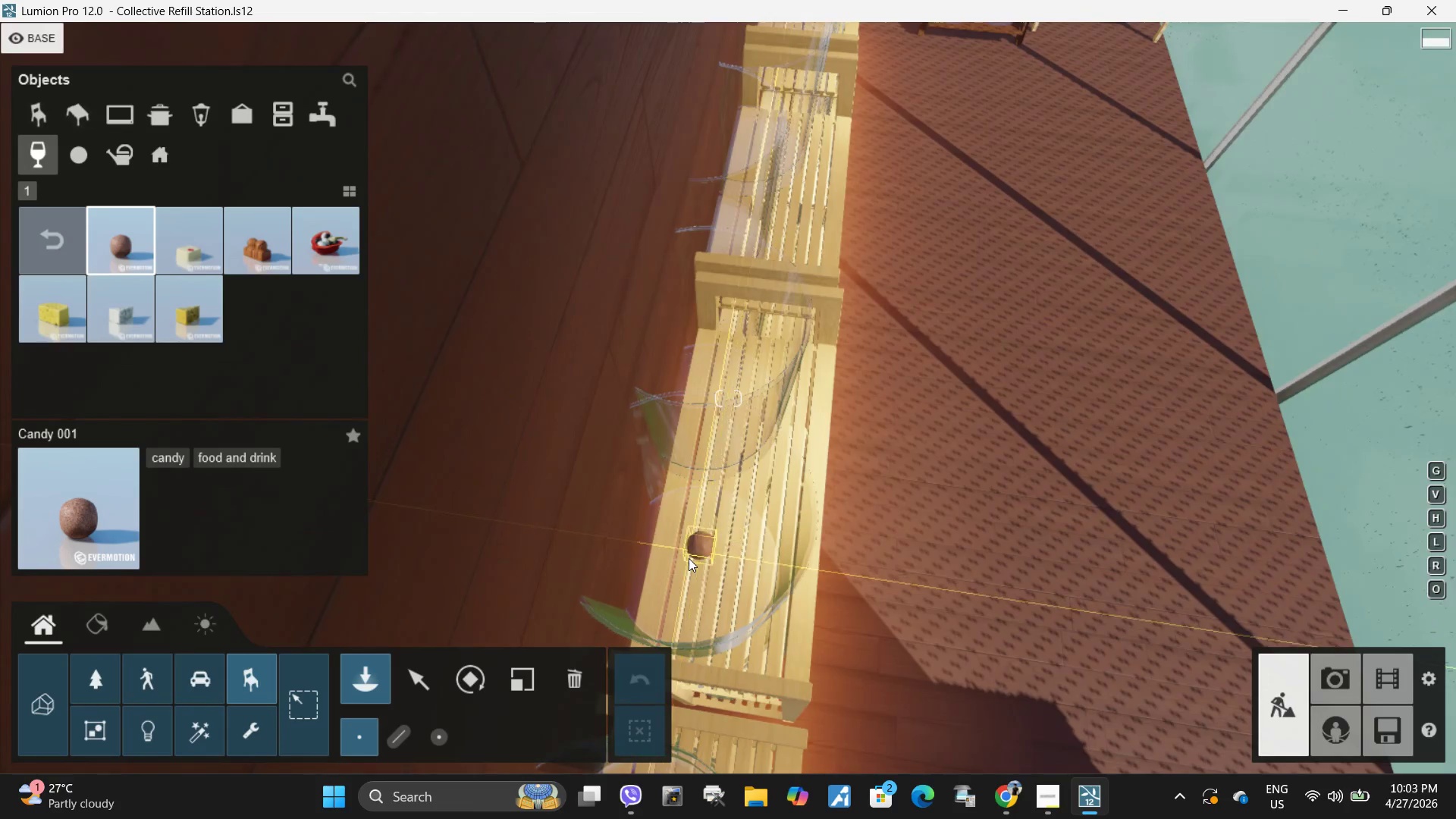 
left_click([692, 548])
 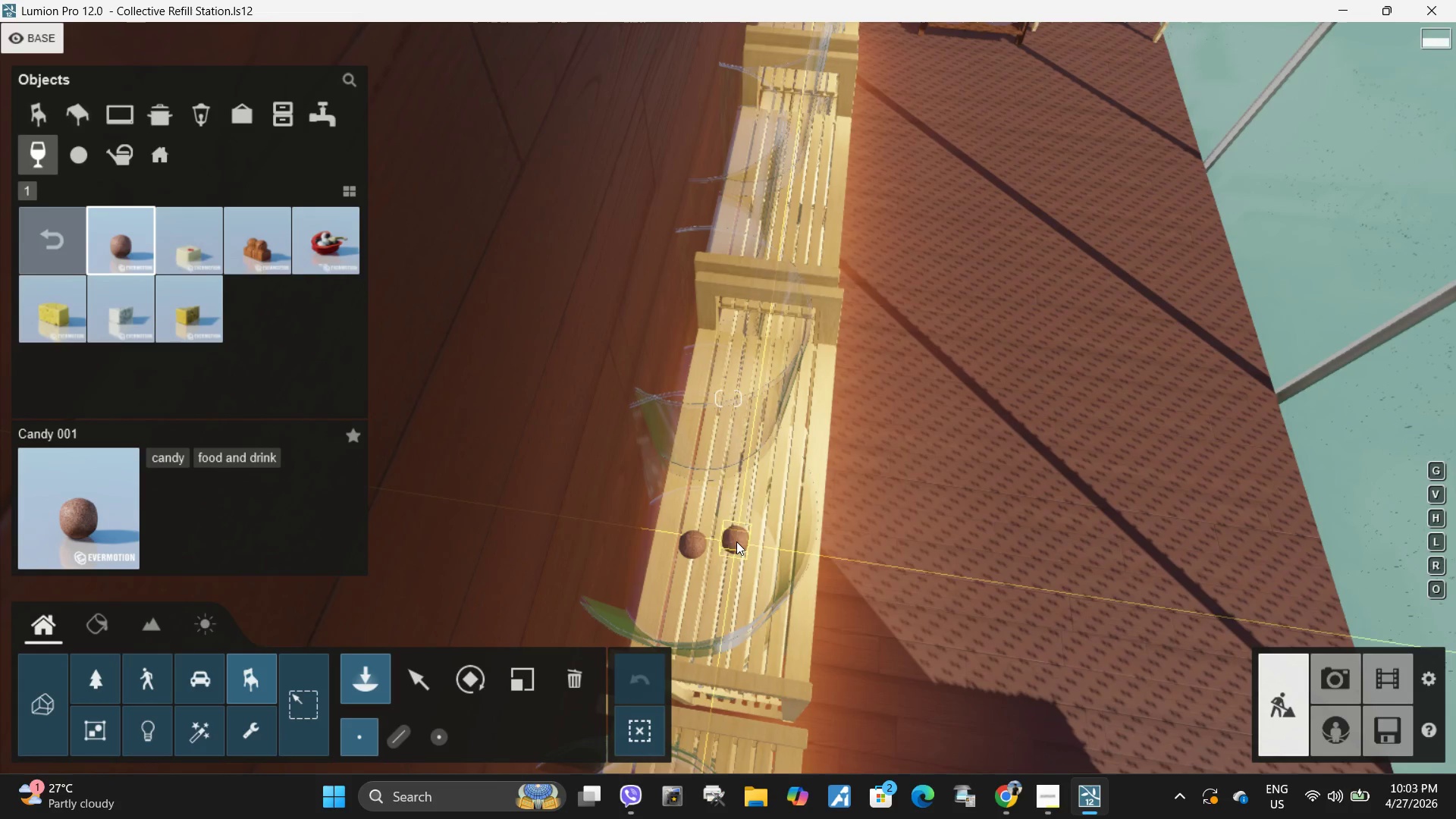 
left_click([736, 540])
 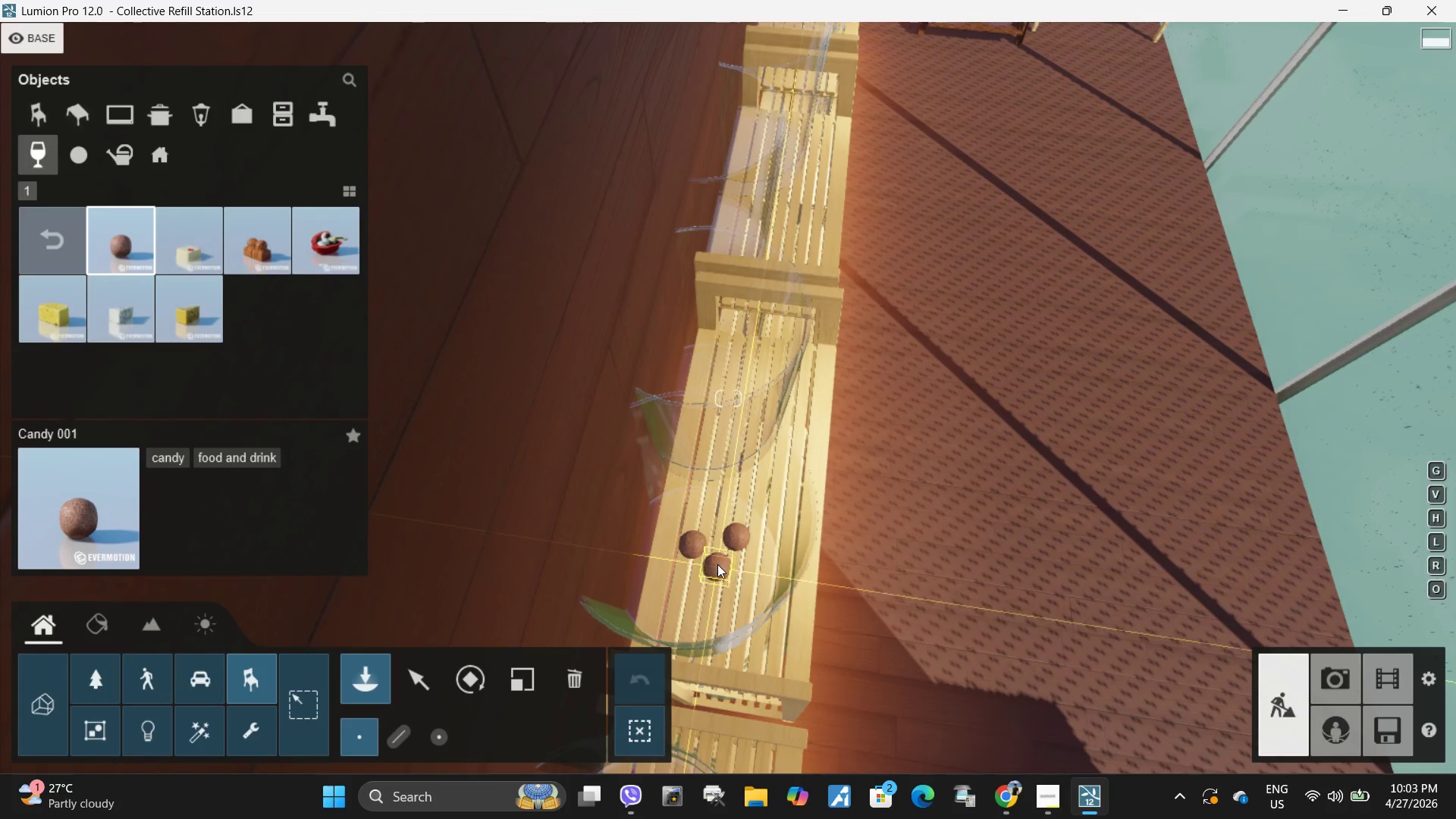 
left_click([714, 559])
 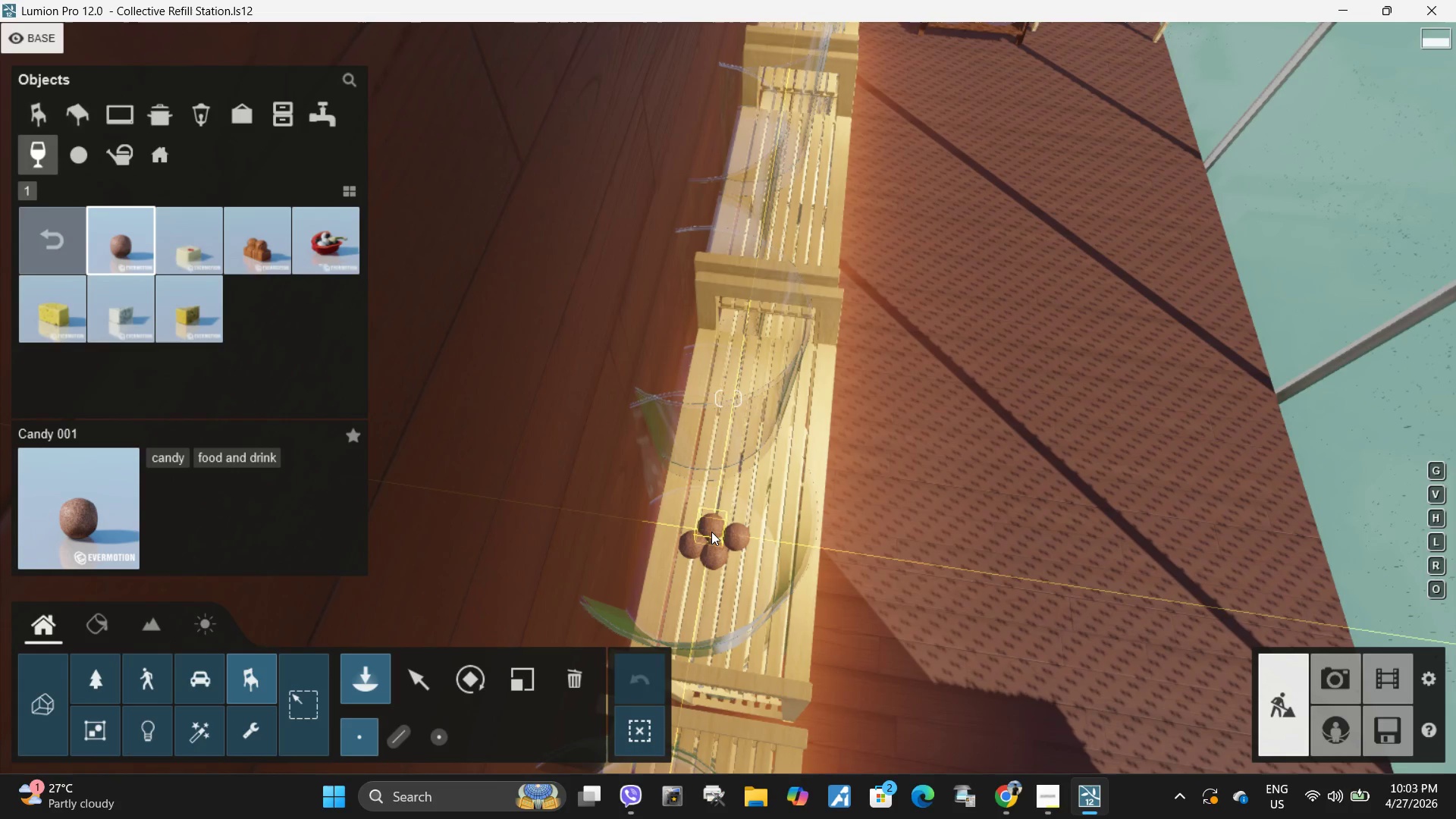 
left_click([711, 532])
 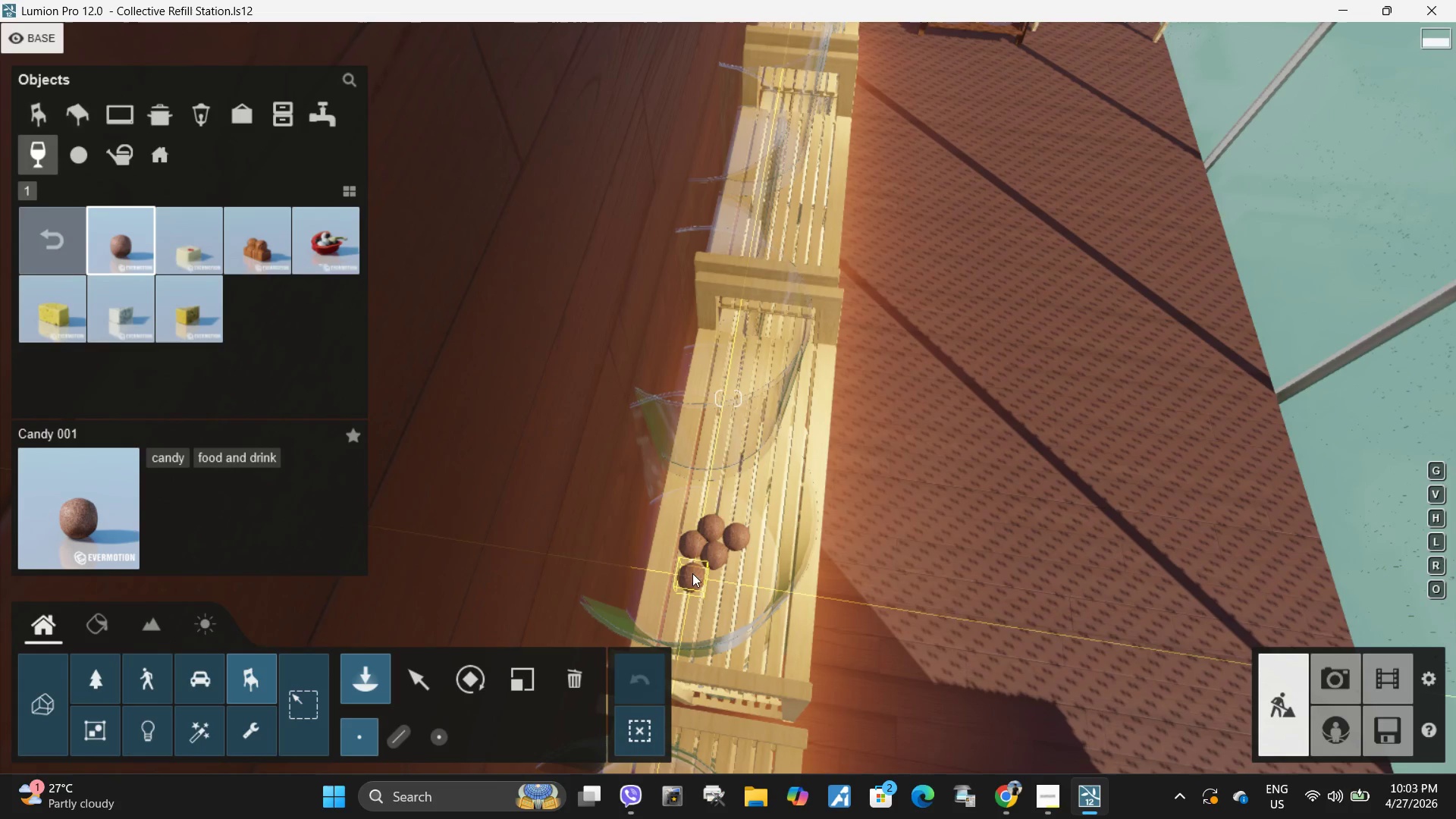 
left_click([692, 570])
 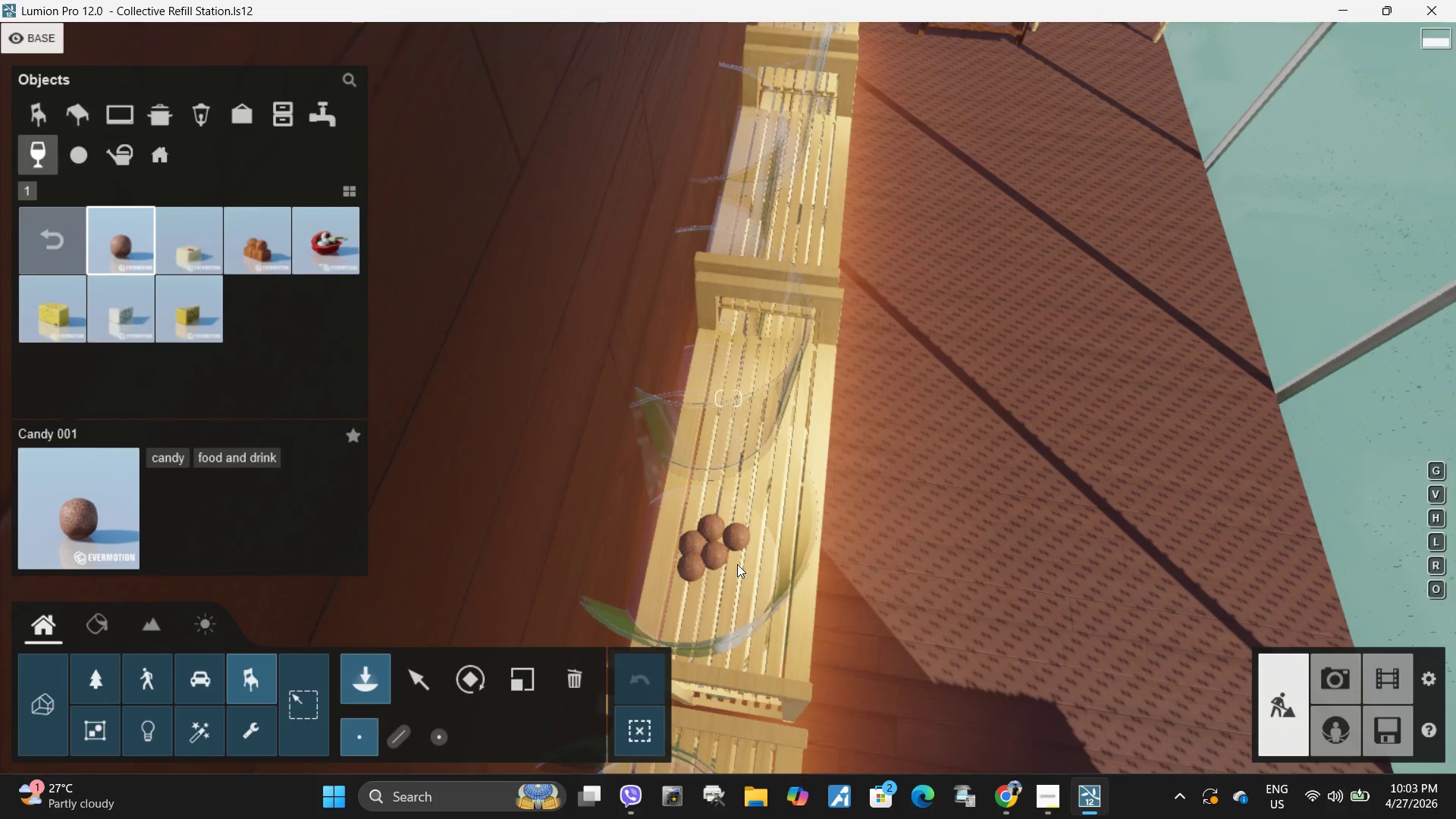 
left_click([737, 564])
 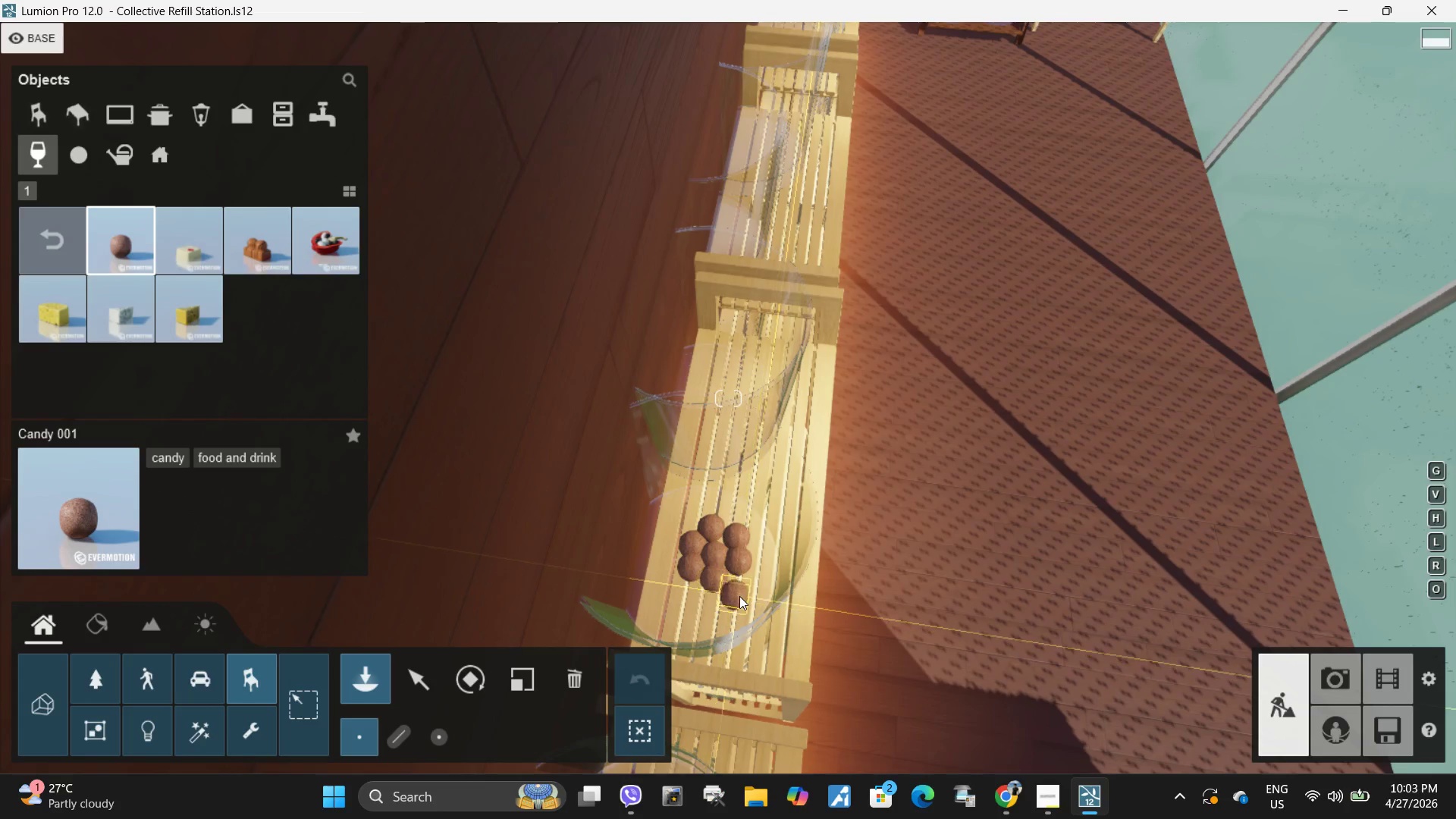 
left_click([733, 592])
 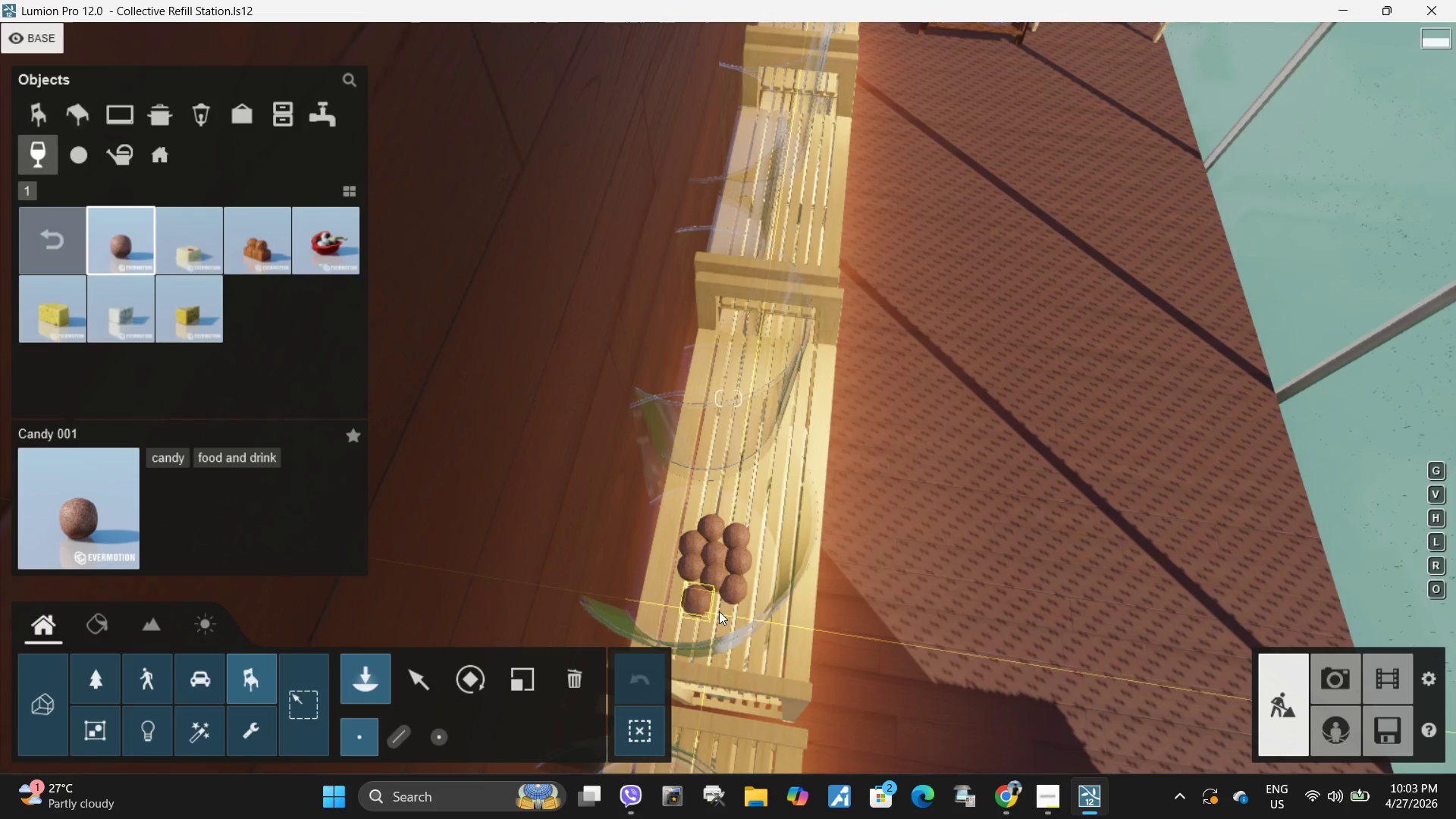 
type(ddsqwqwwws)
 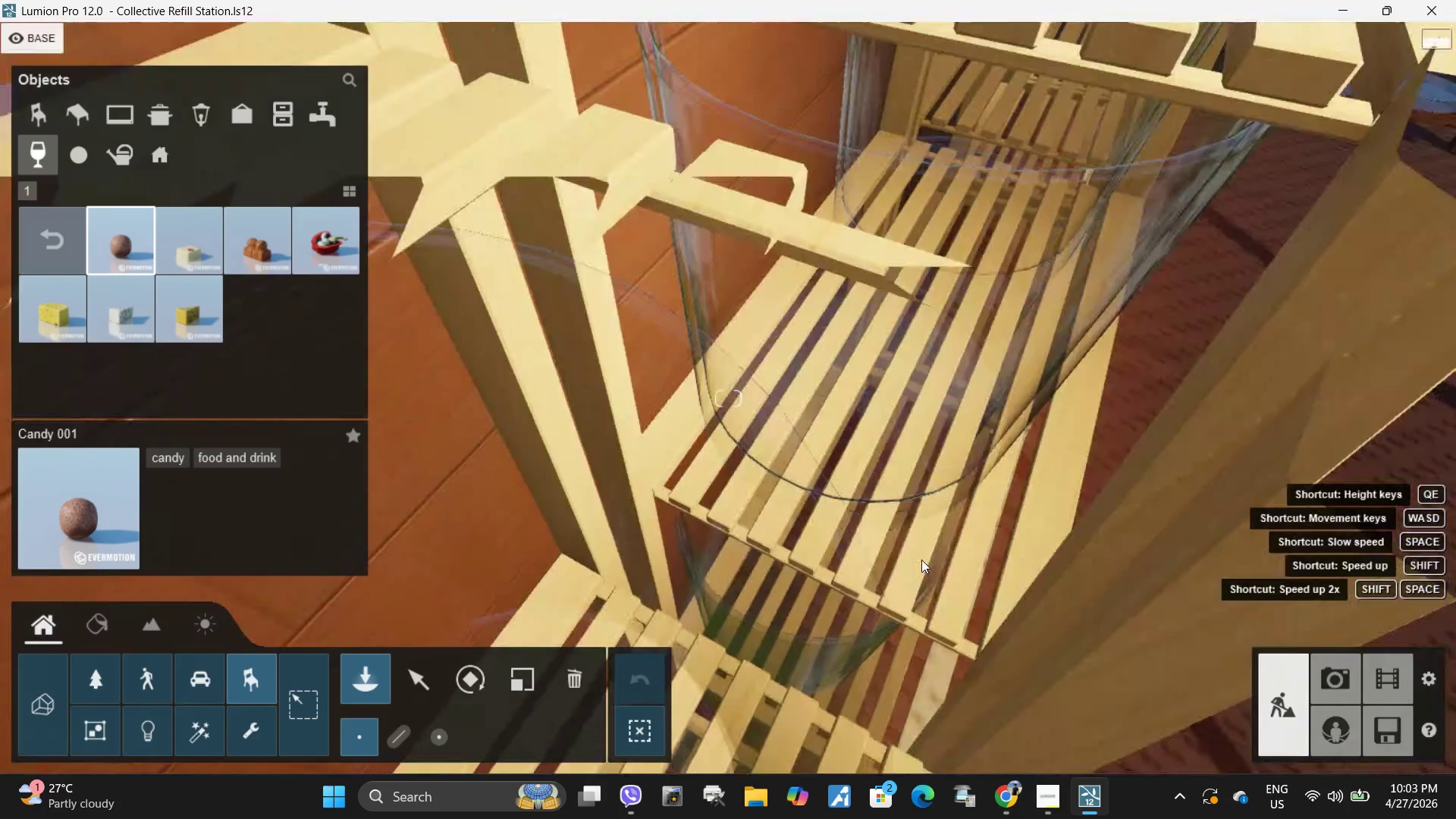 
hold_key(key=E, duration=0.33)
 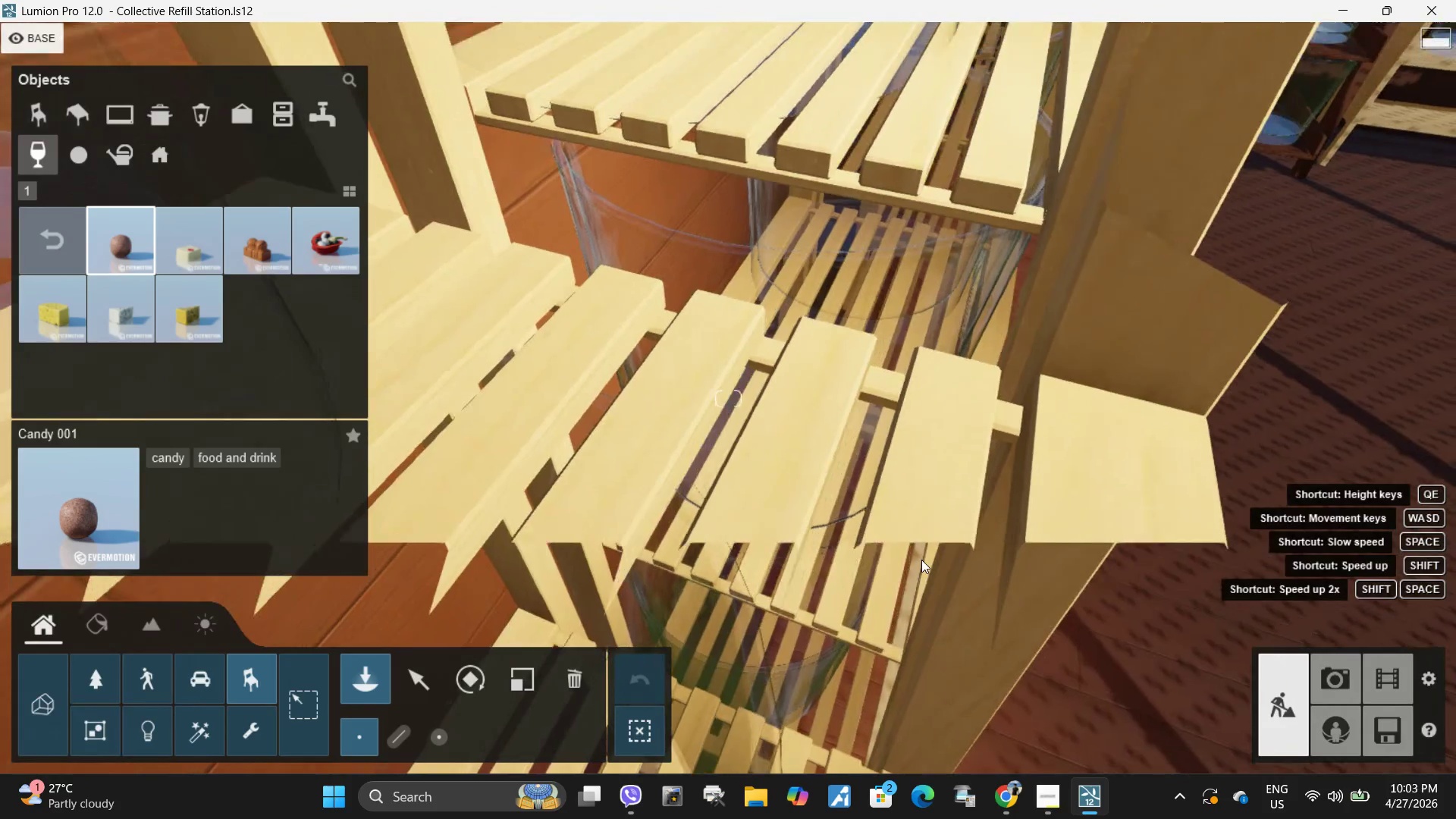 
right_click([921, 581])
 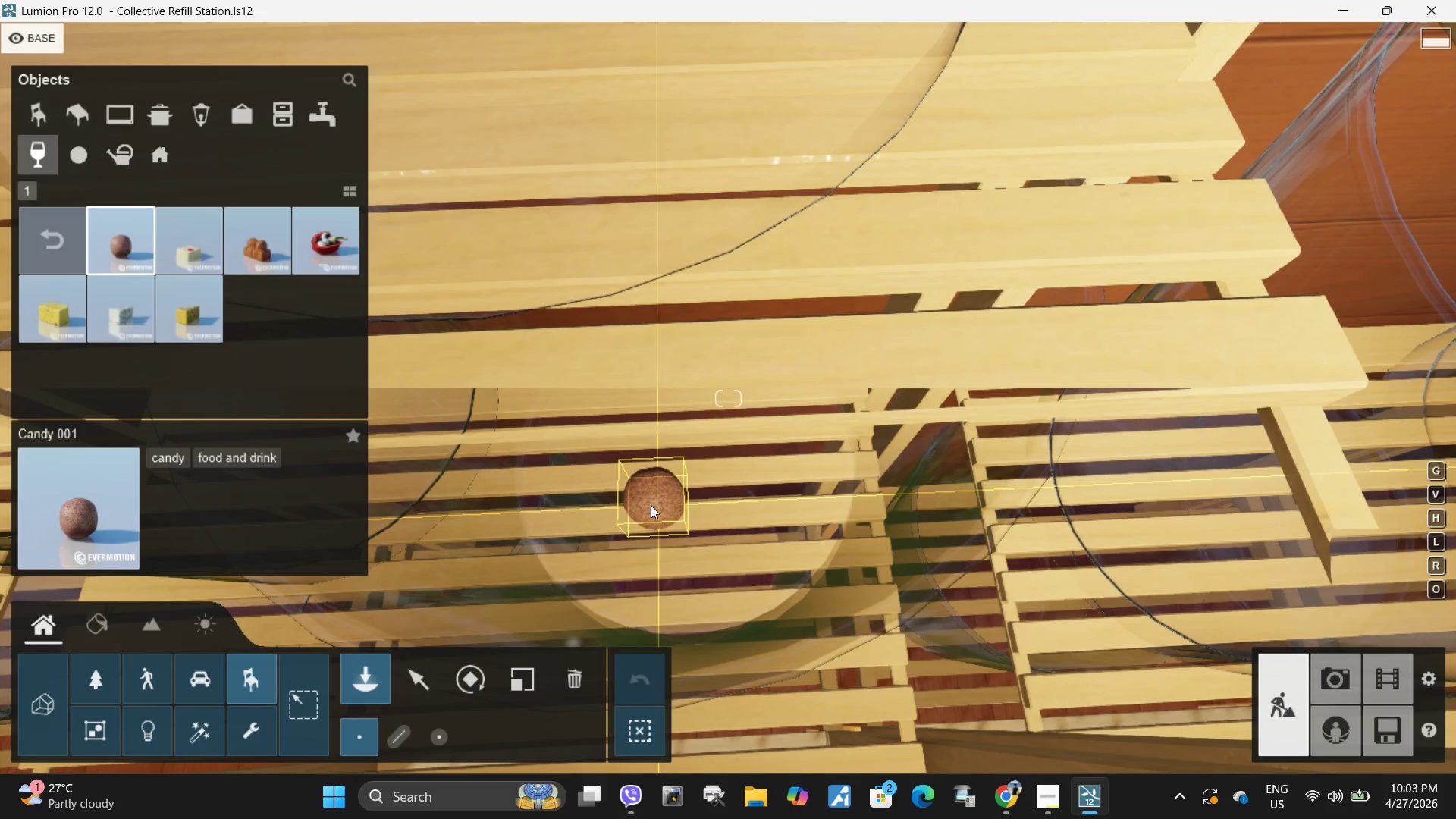 
left_click([646, 505])
 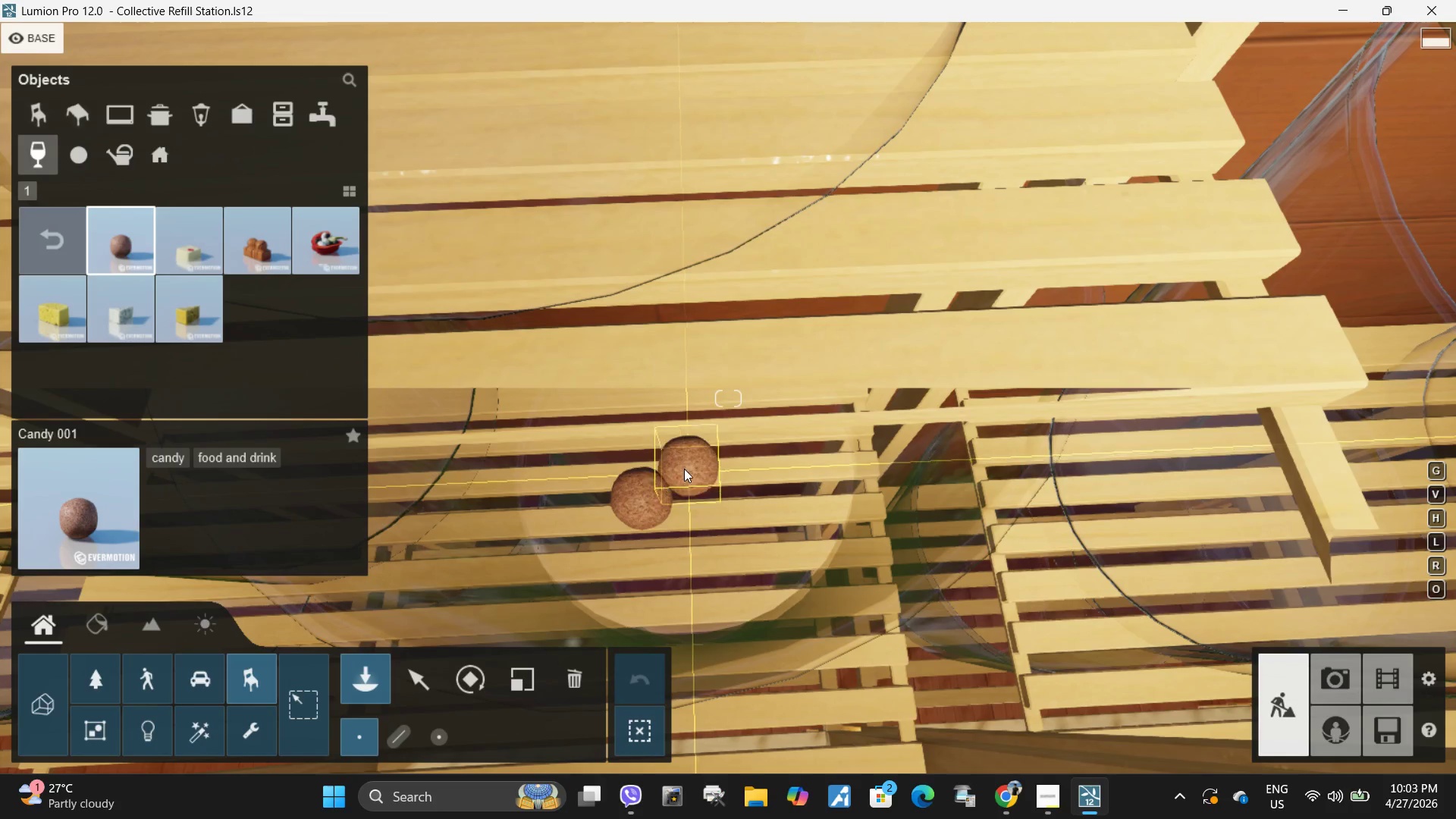 
left_click([676, 464])
 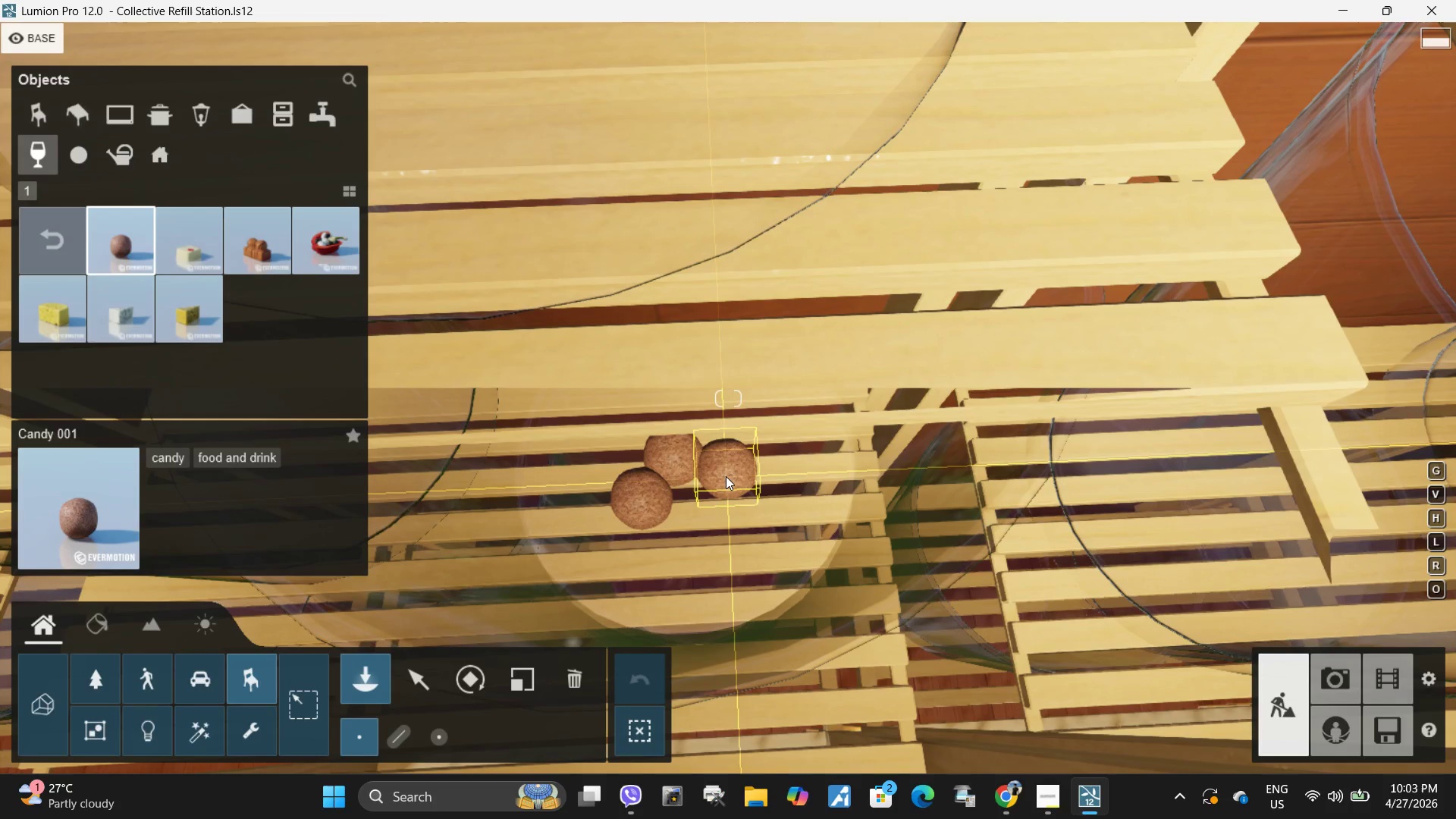 
left_click([725, 476])
 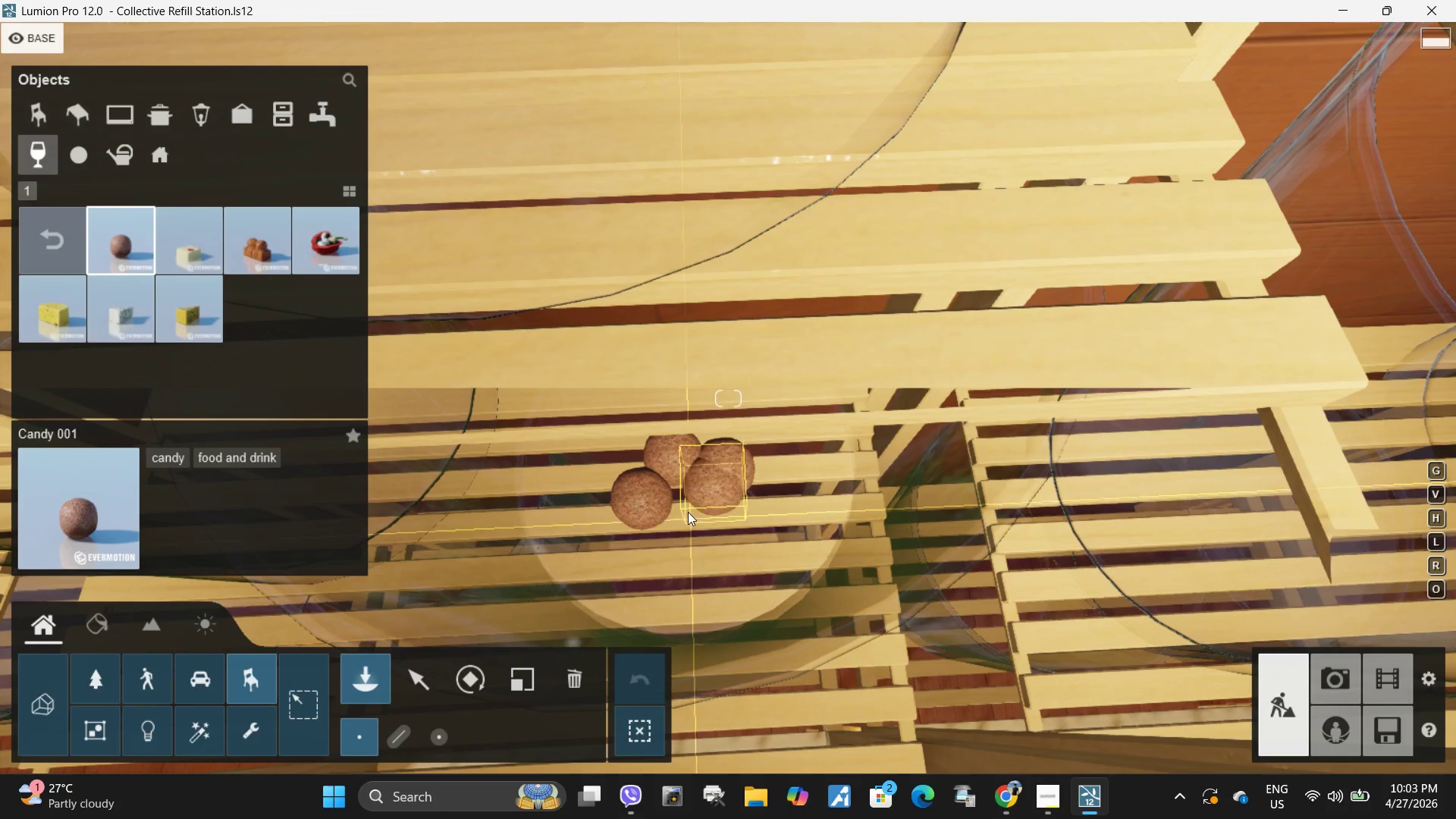 
left_click([690, 510])
 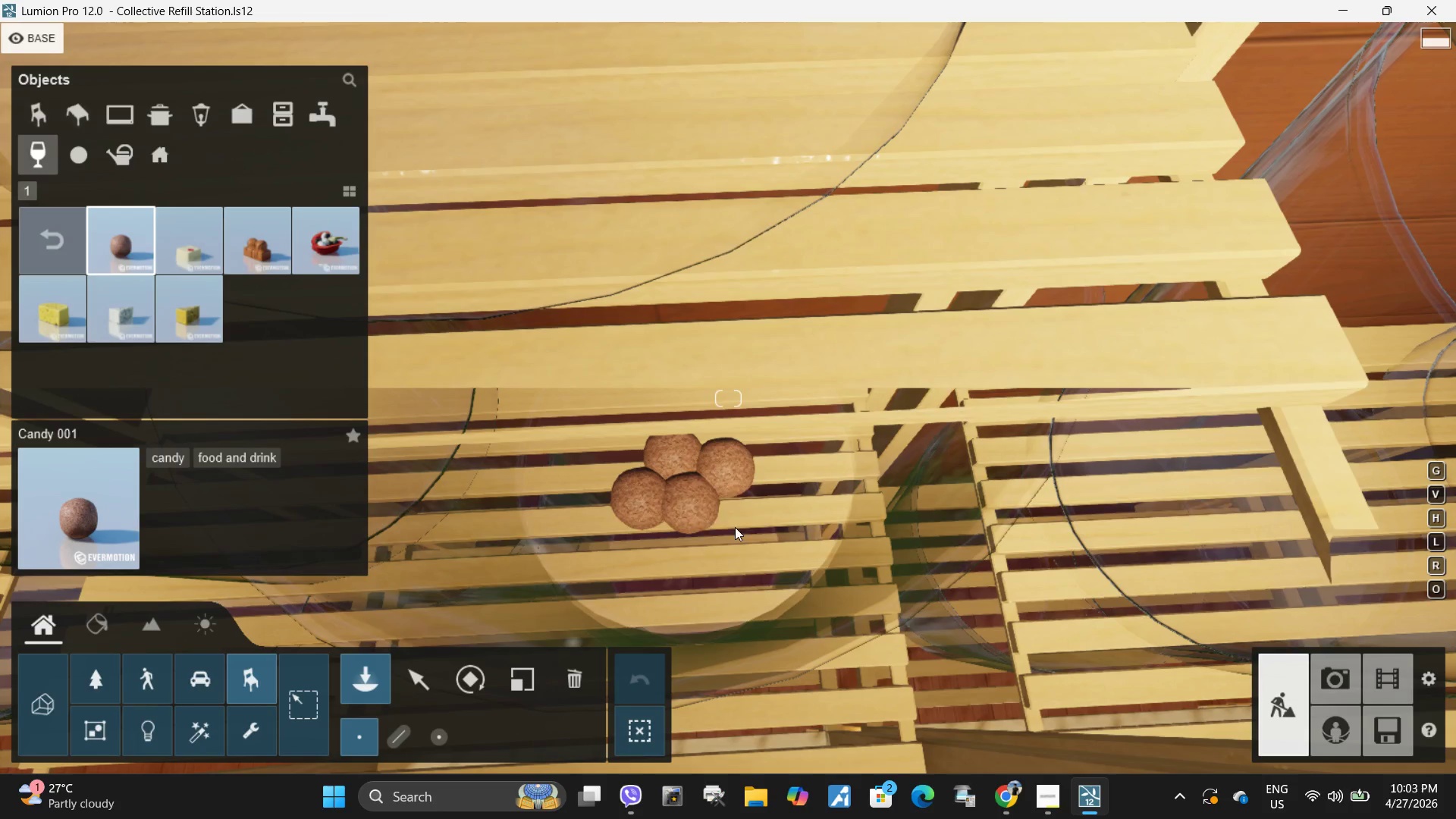 
left_click([736, 522])
 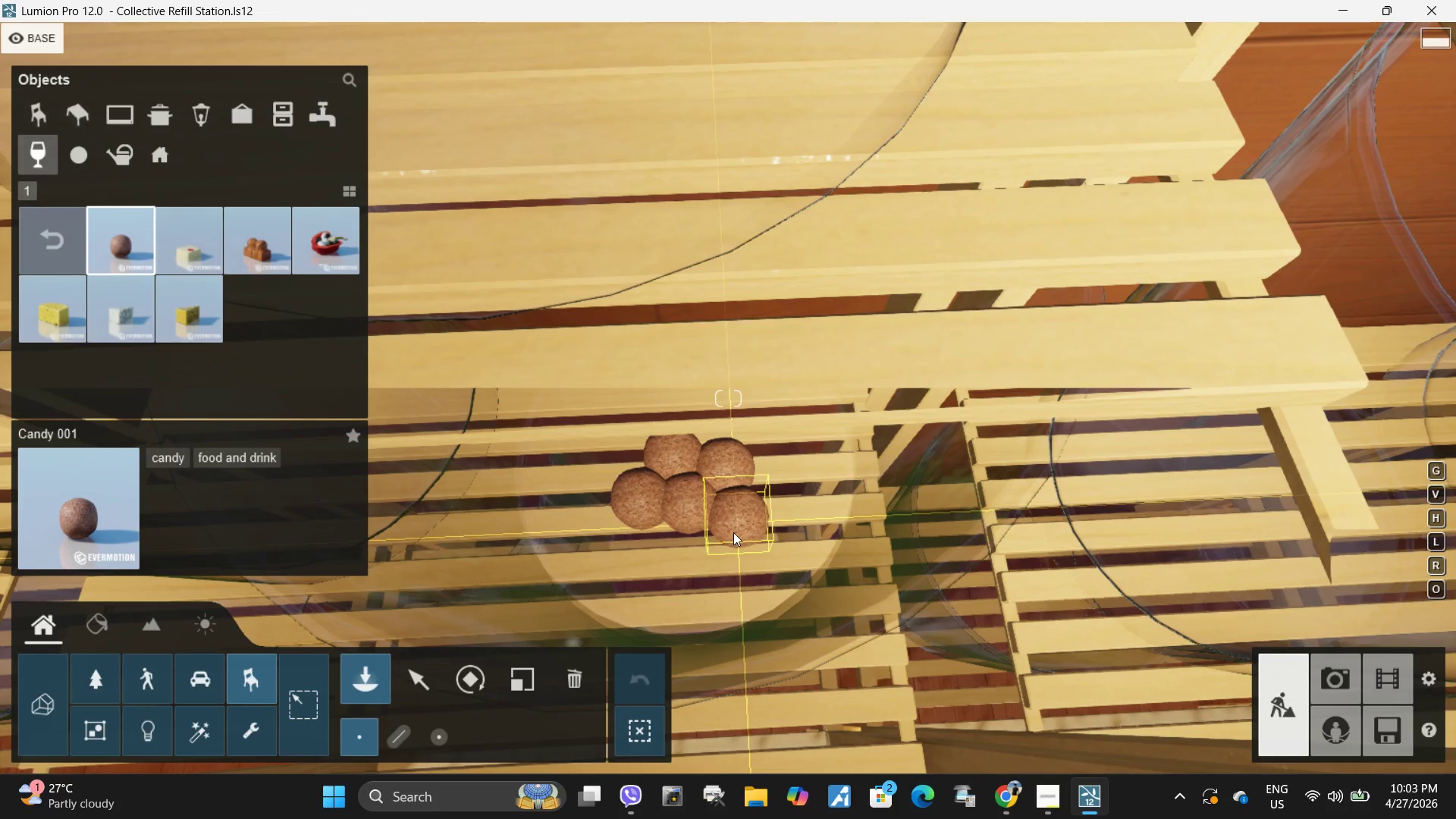 
type(dddwqswqe)
 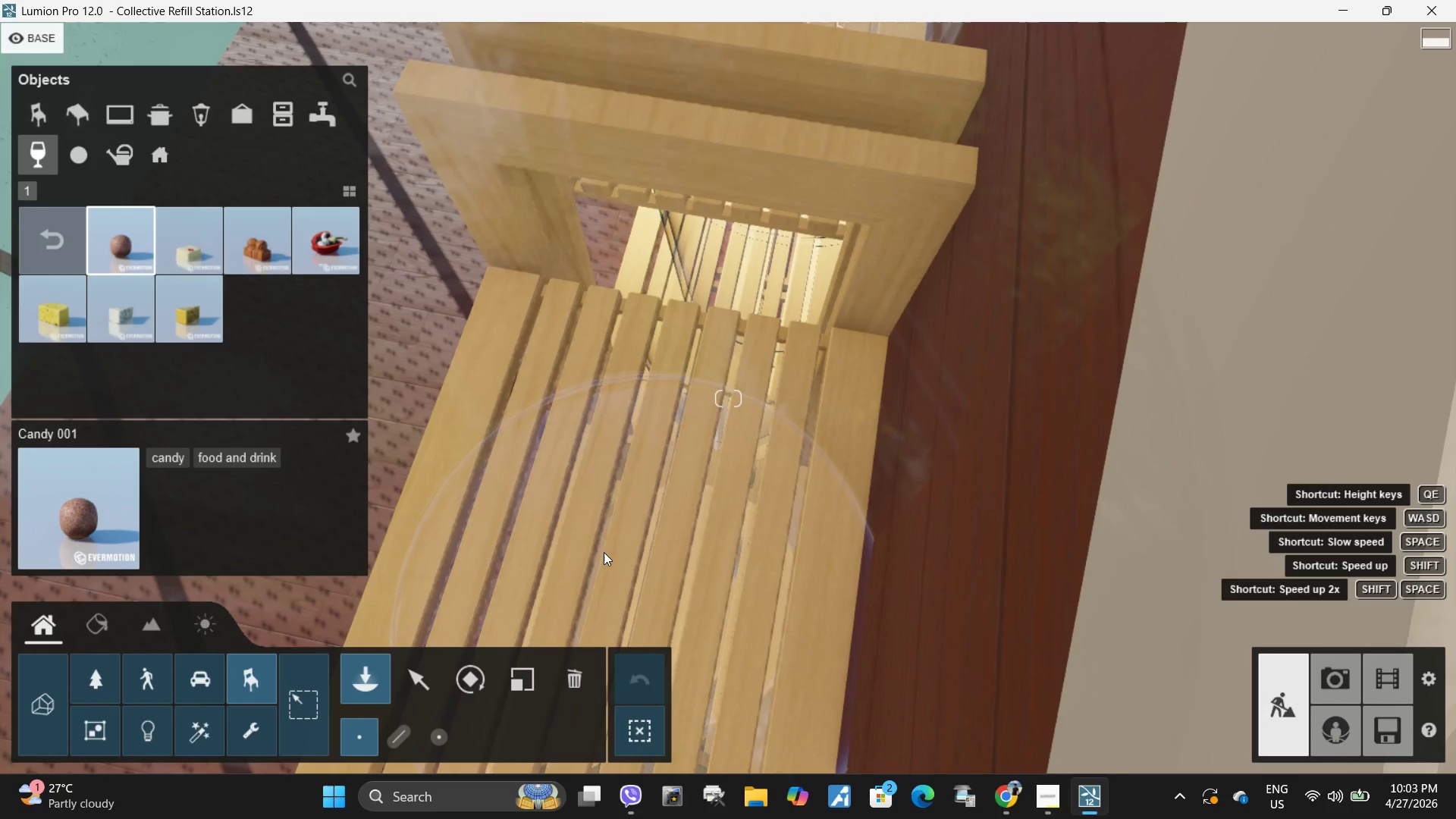 
left_click([601, 551])
 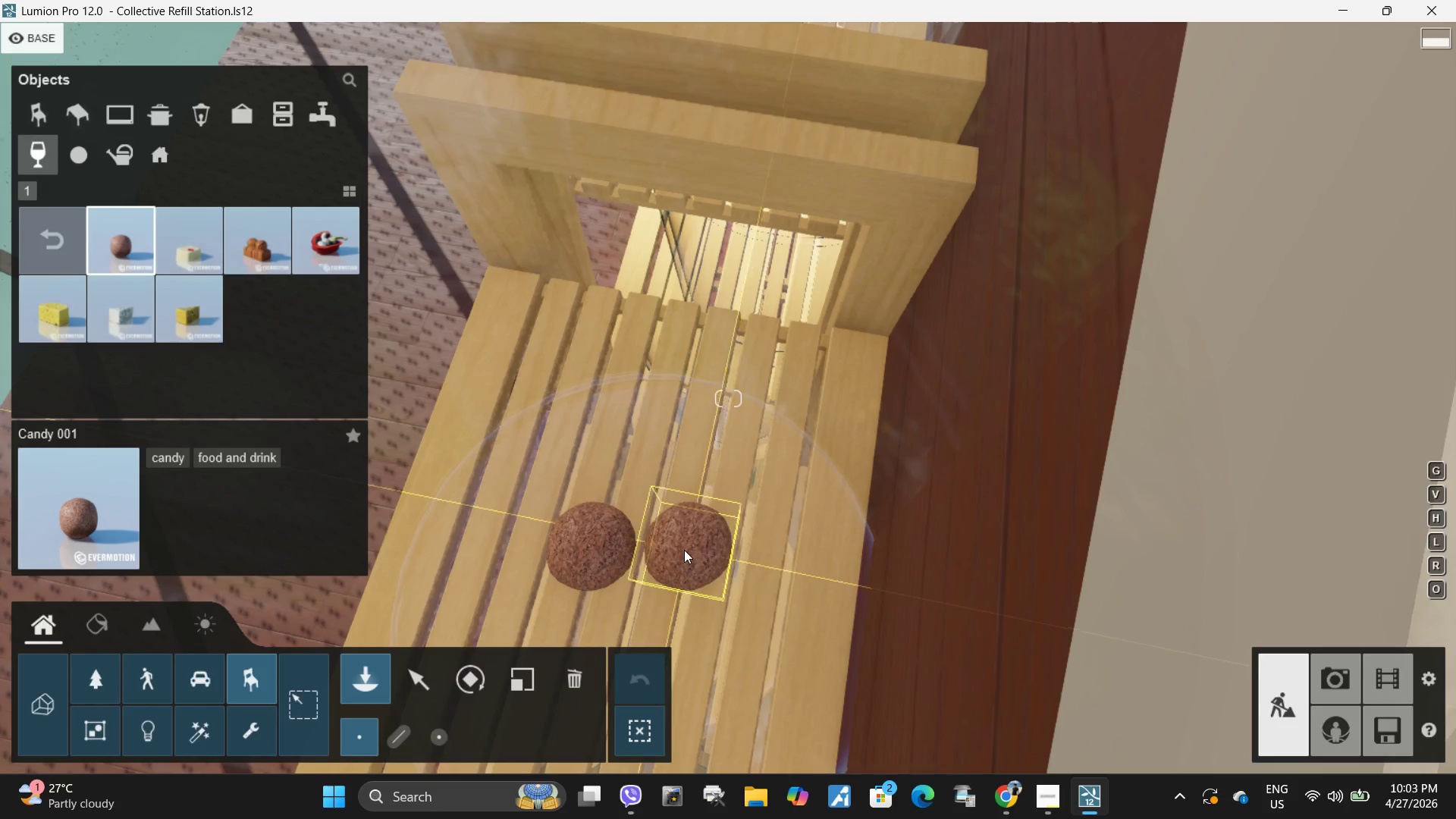 
left_click([681, 550])
 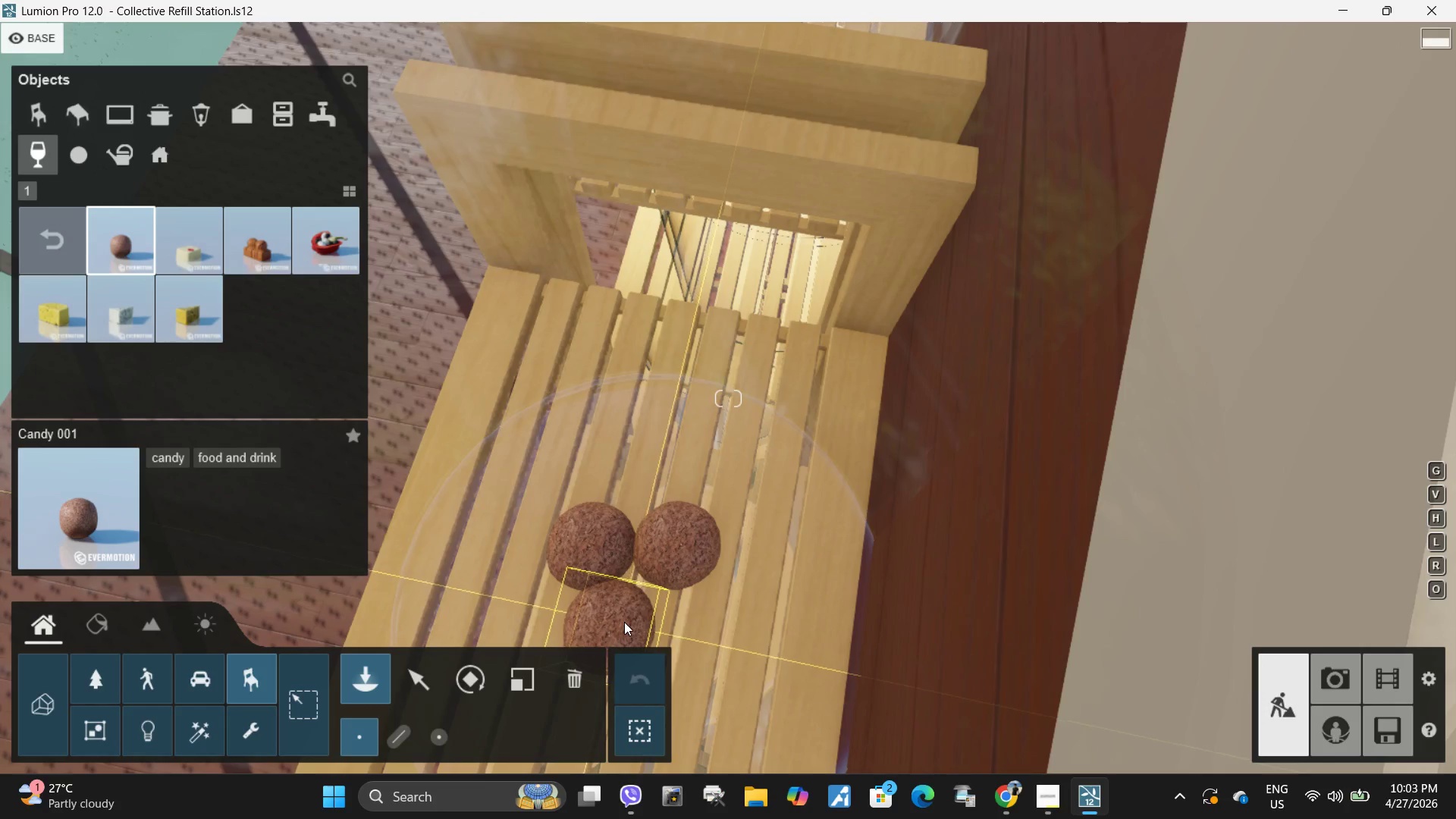 
left_click([630, 617])
 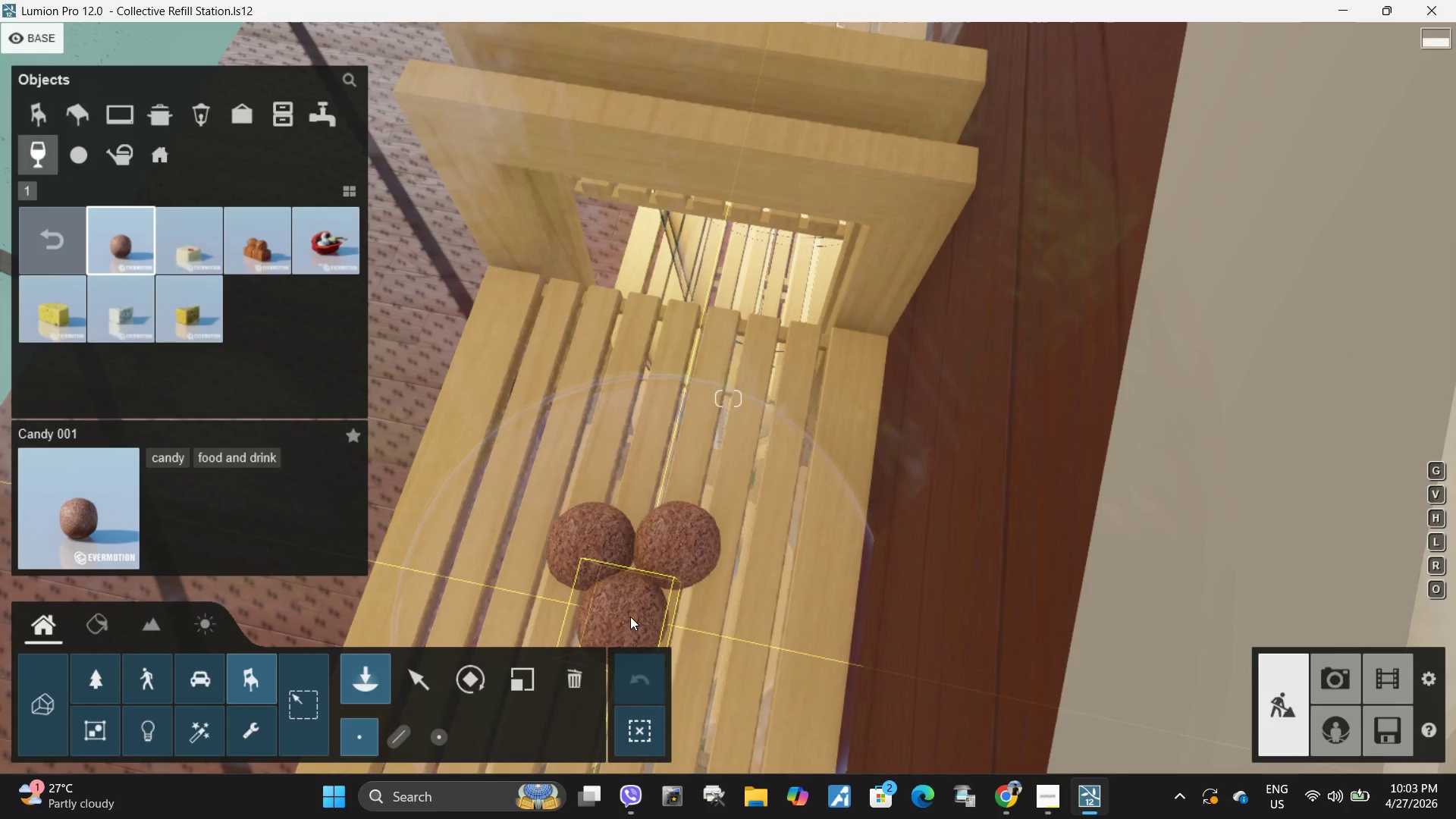 
hold_key(key=A, duration=0.67)
 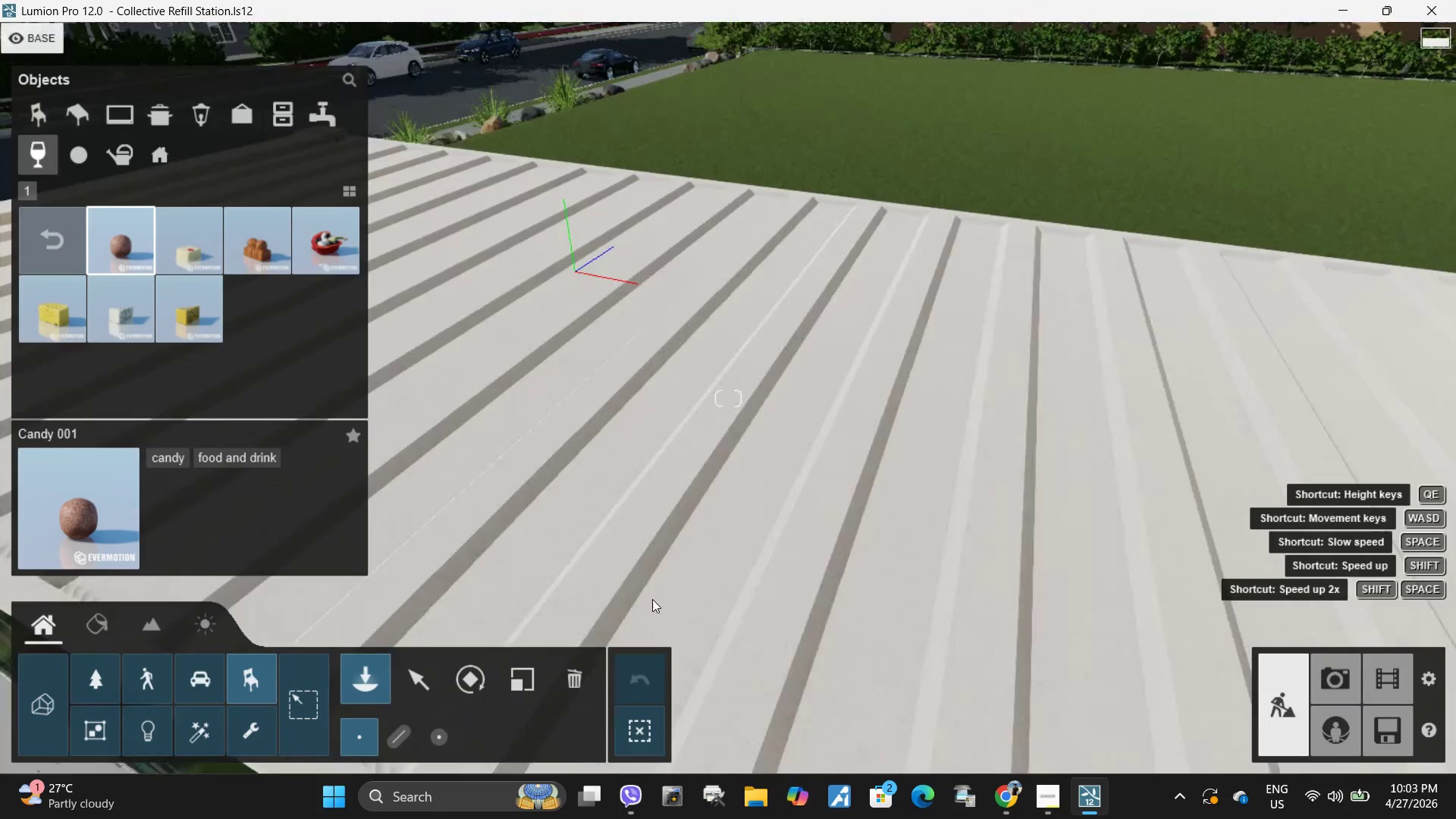 
hold_key(key=S, duration=0.55)
 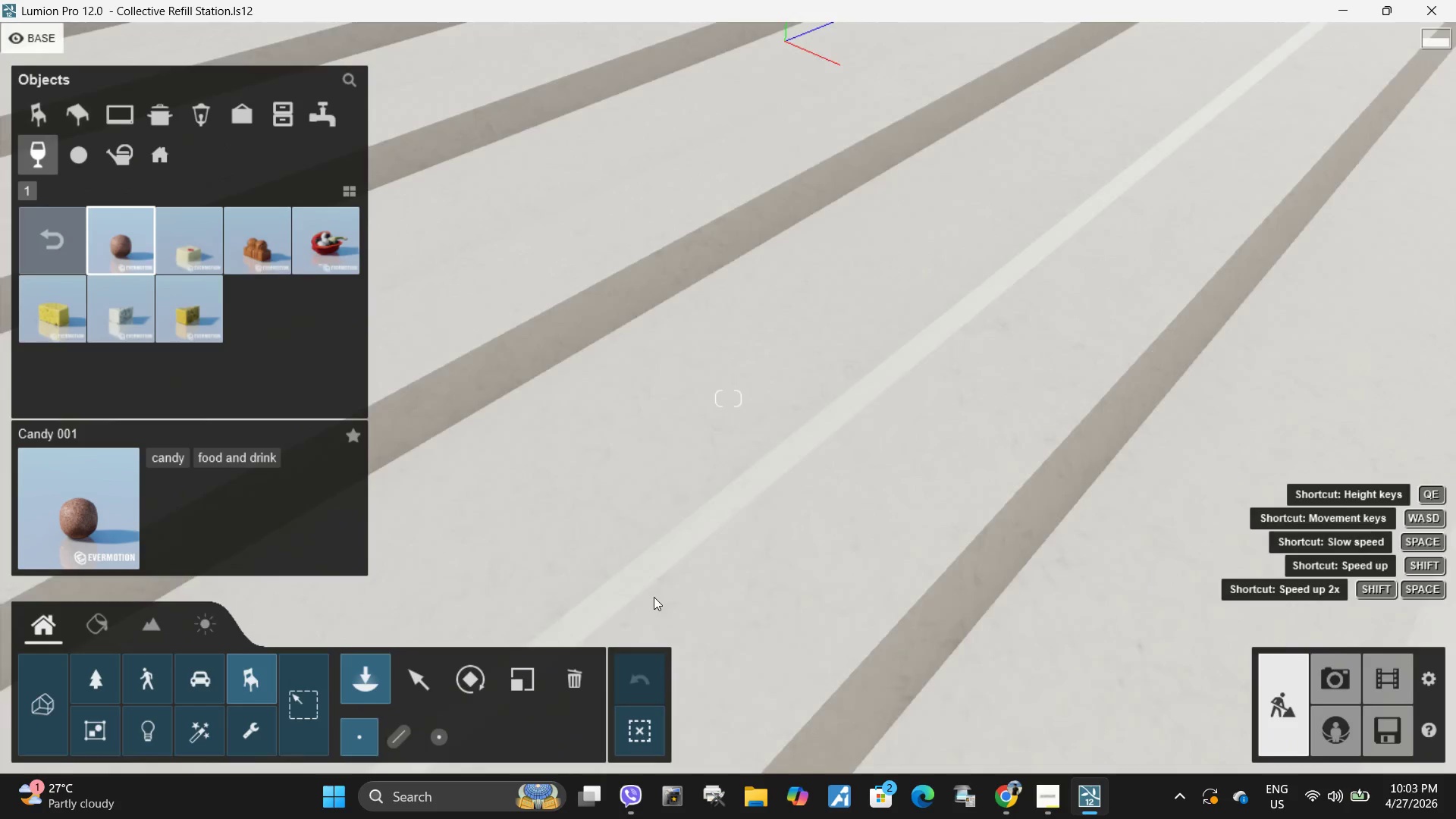 
type(aawaasqwwddwwq)
 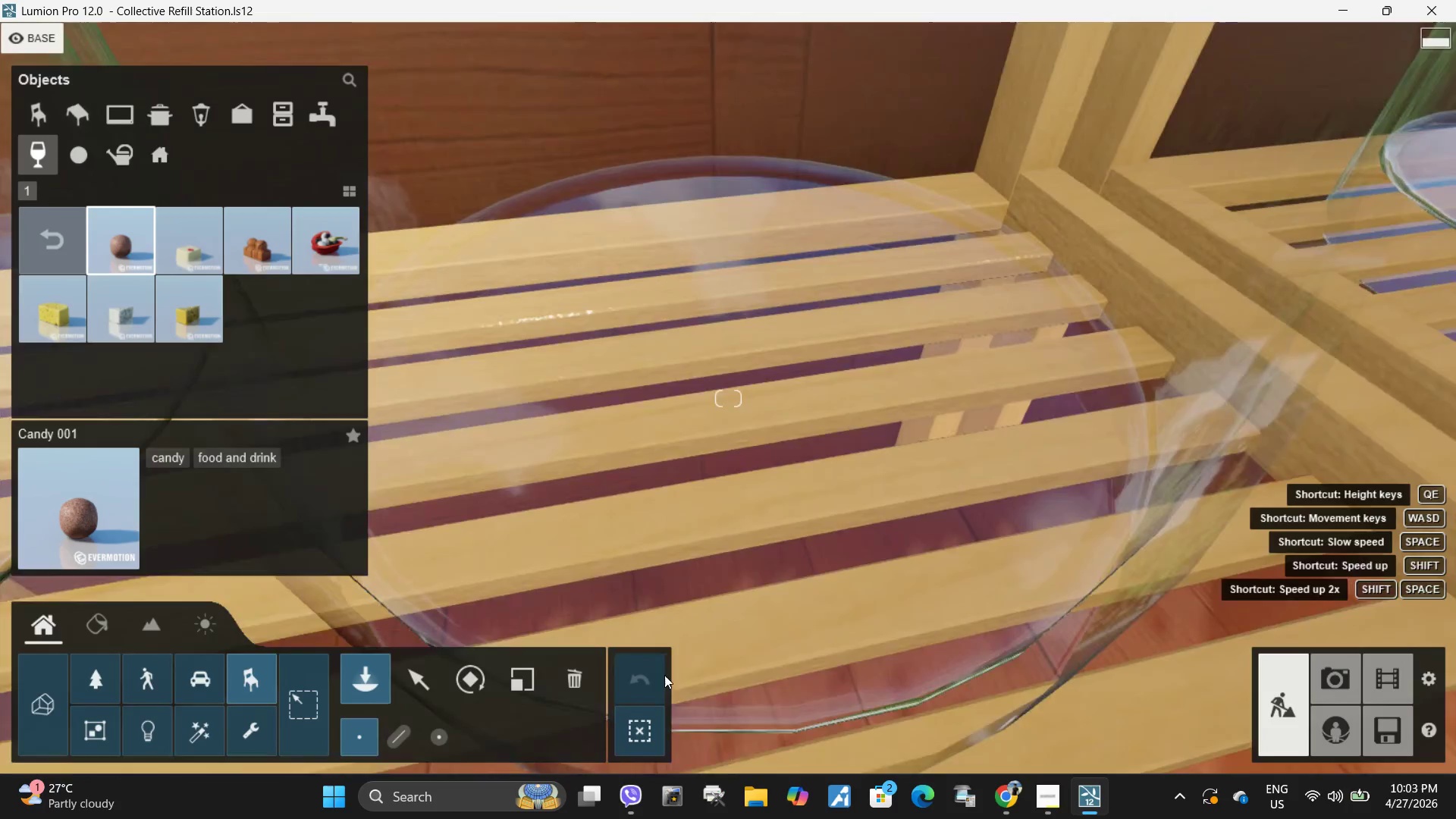 
hold_key(key=E, duration=0.33)
 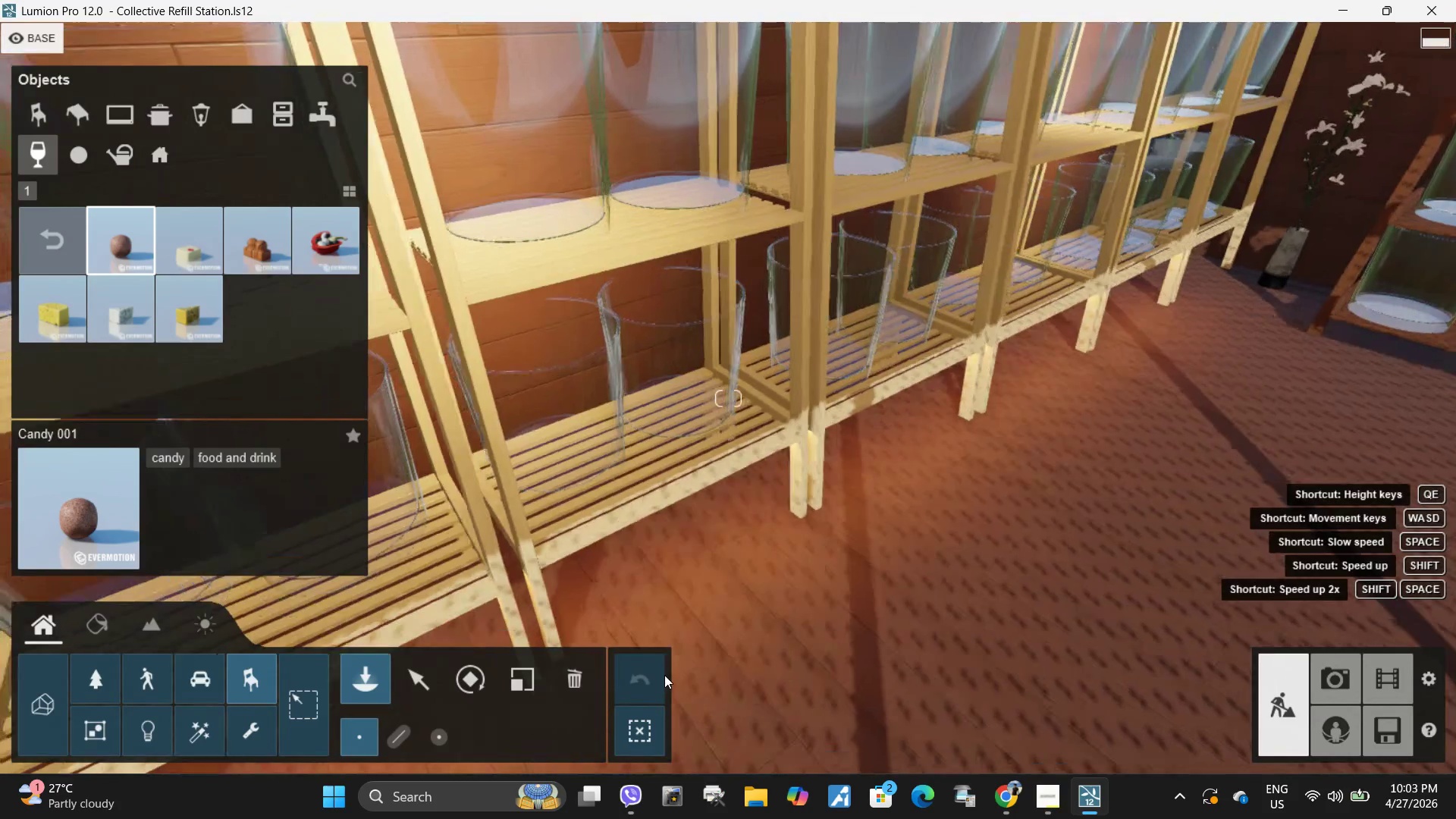 
hold_key(key=Space, duration=1.84)
 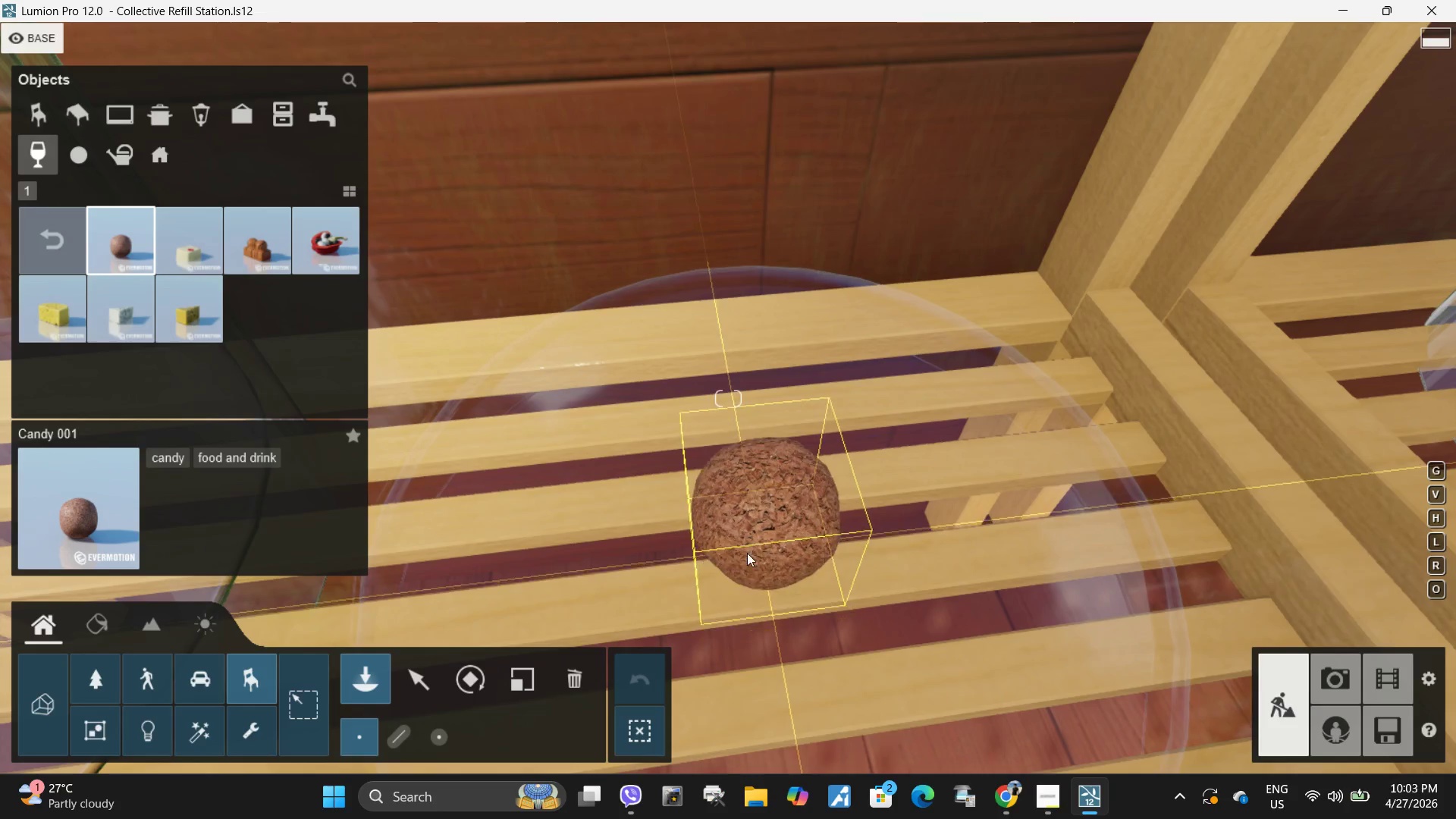 
key(Q)
 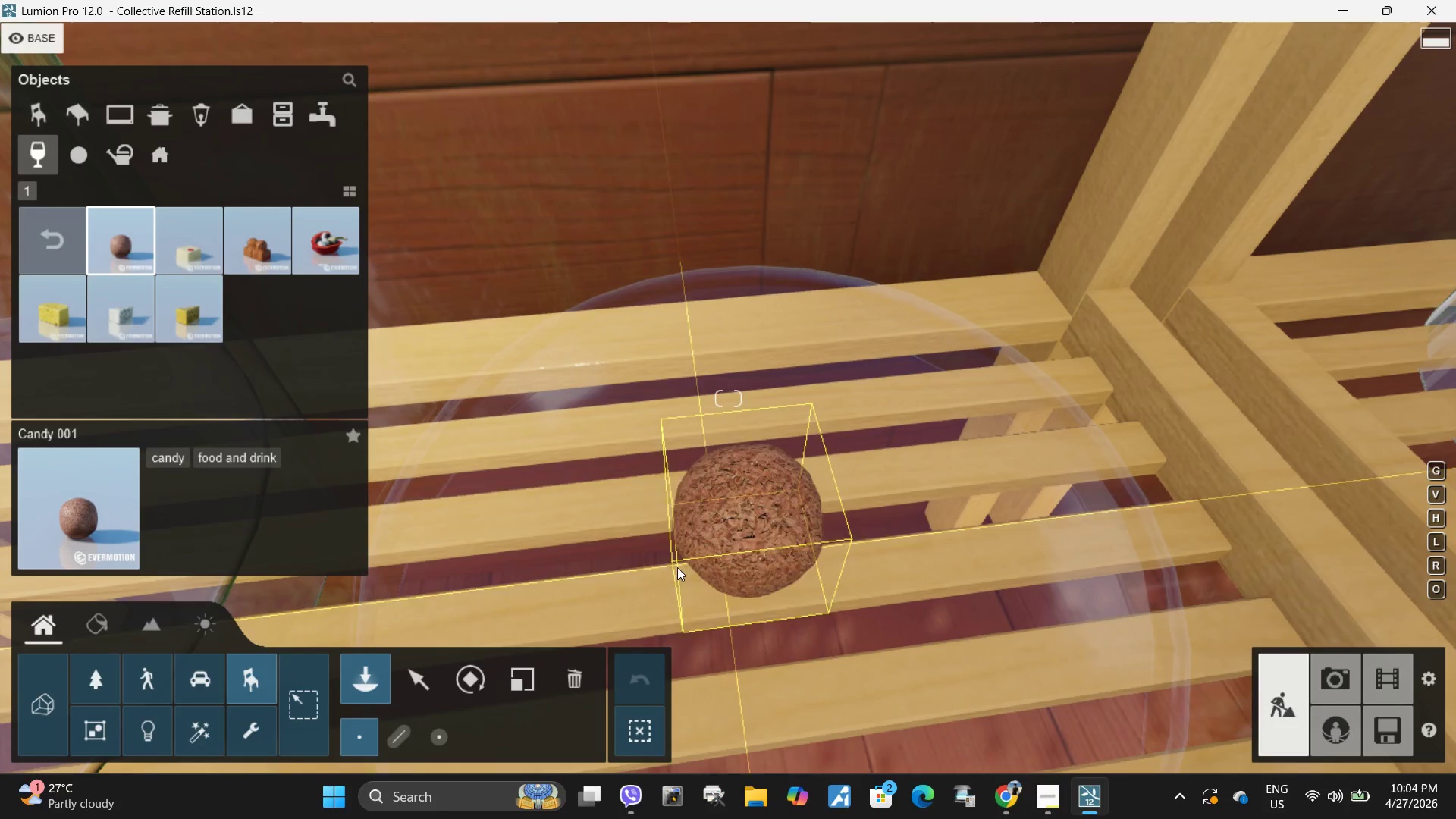 
left_click([856, 551])
 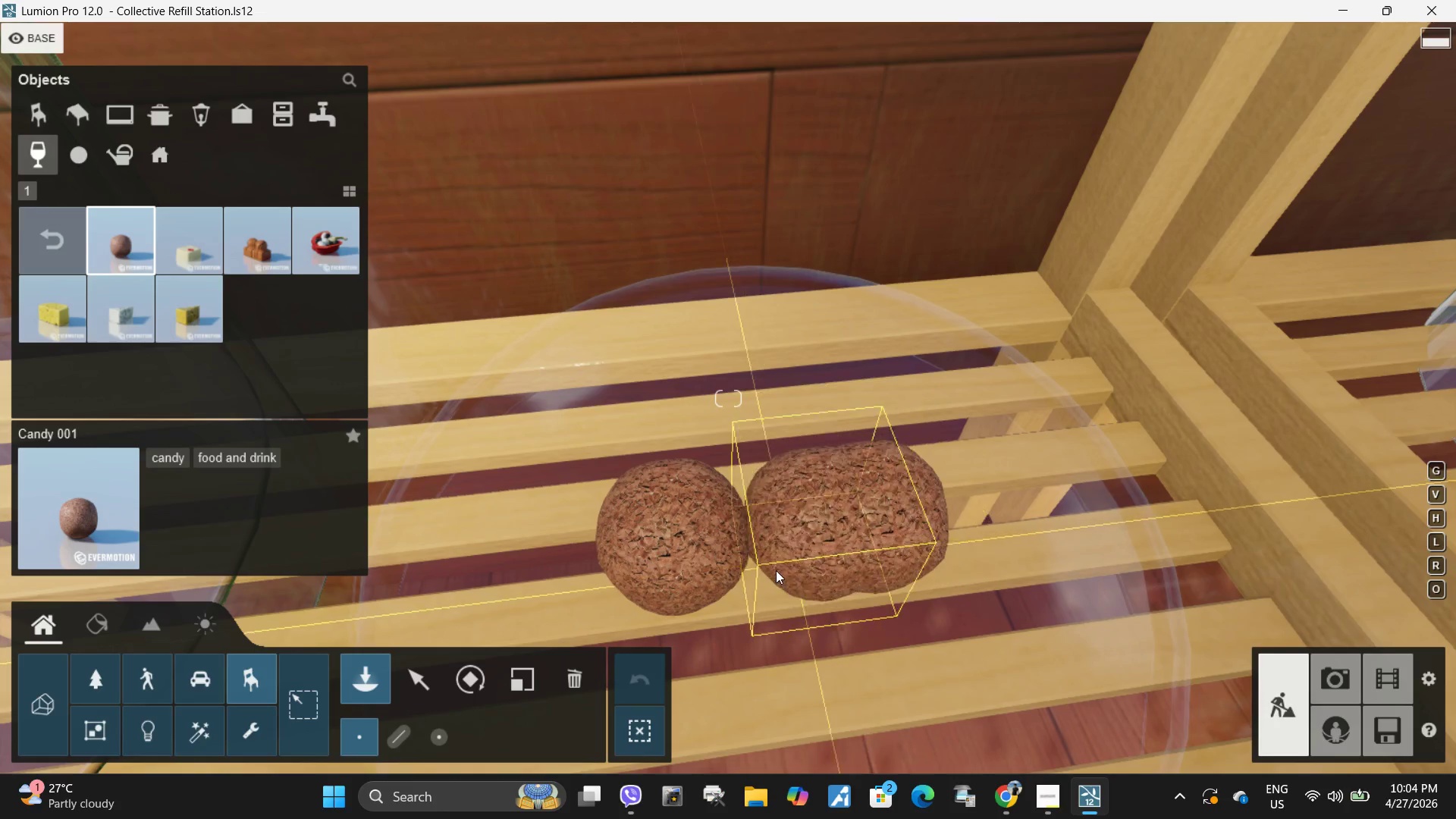 
left_click([776, 570])
 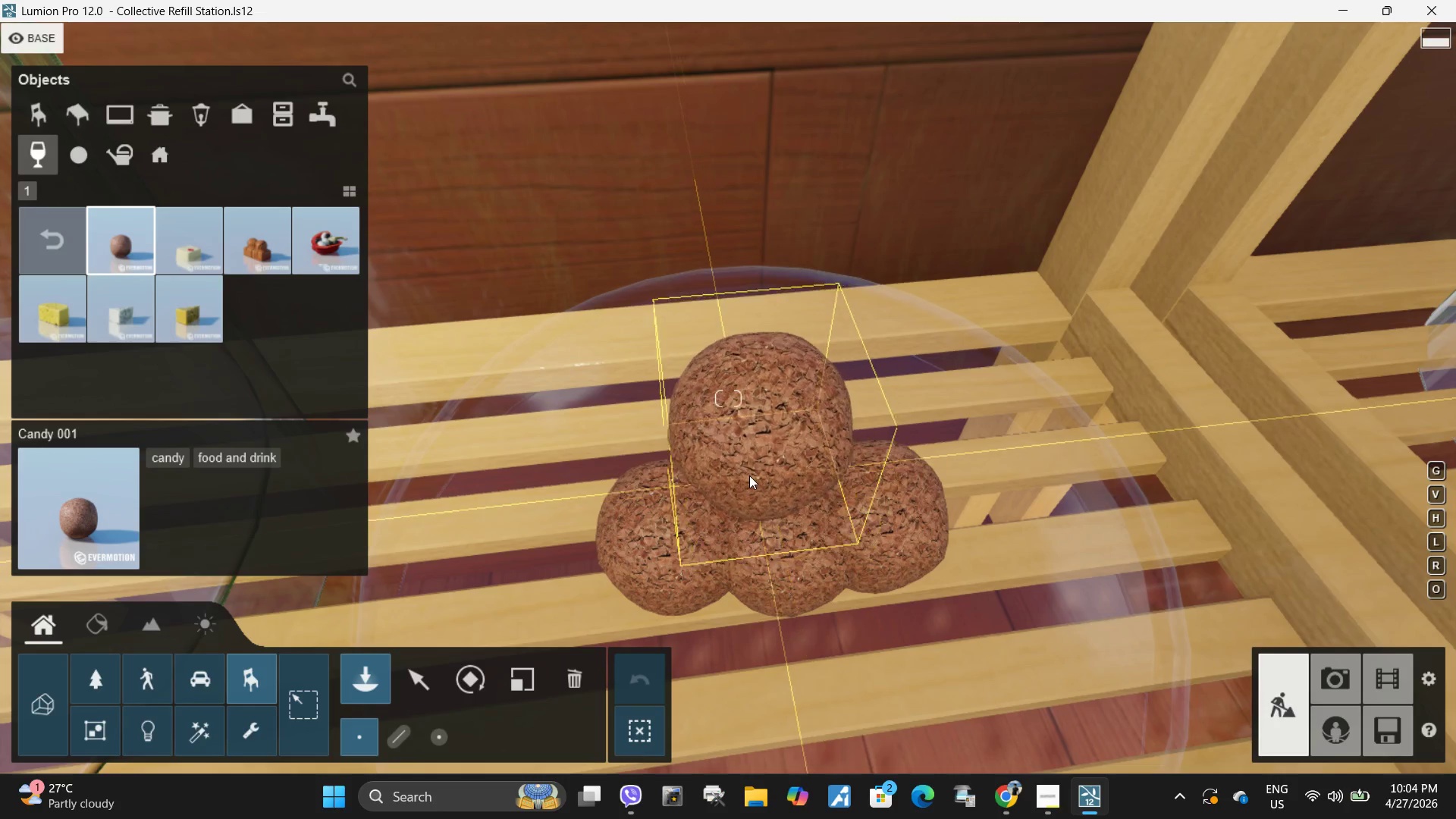 
left_click([746, 472])
 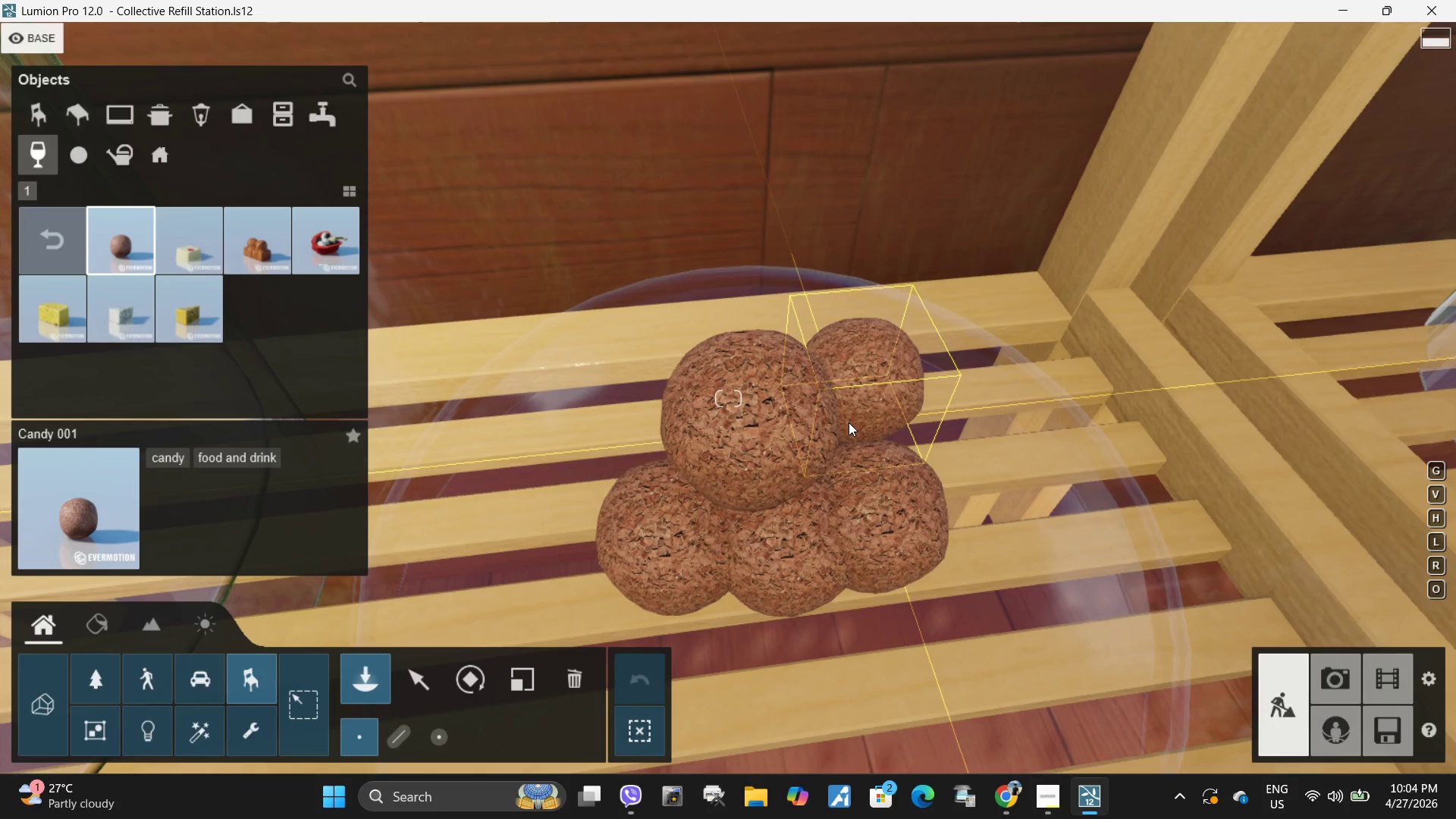 
left_click([848, 431])
 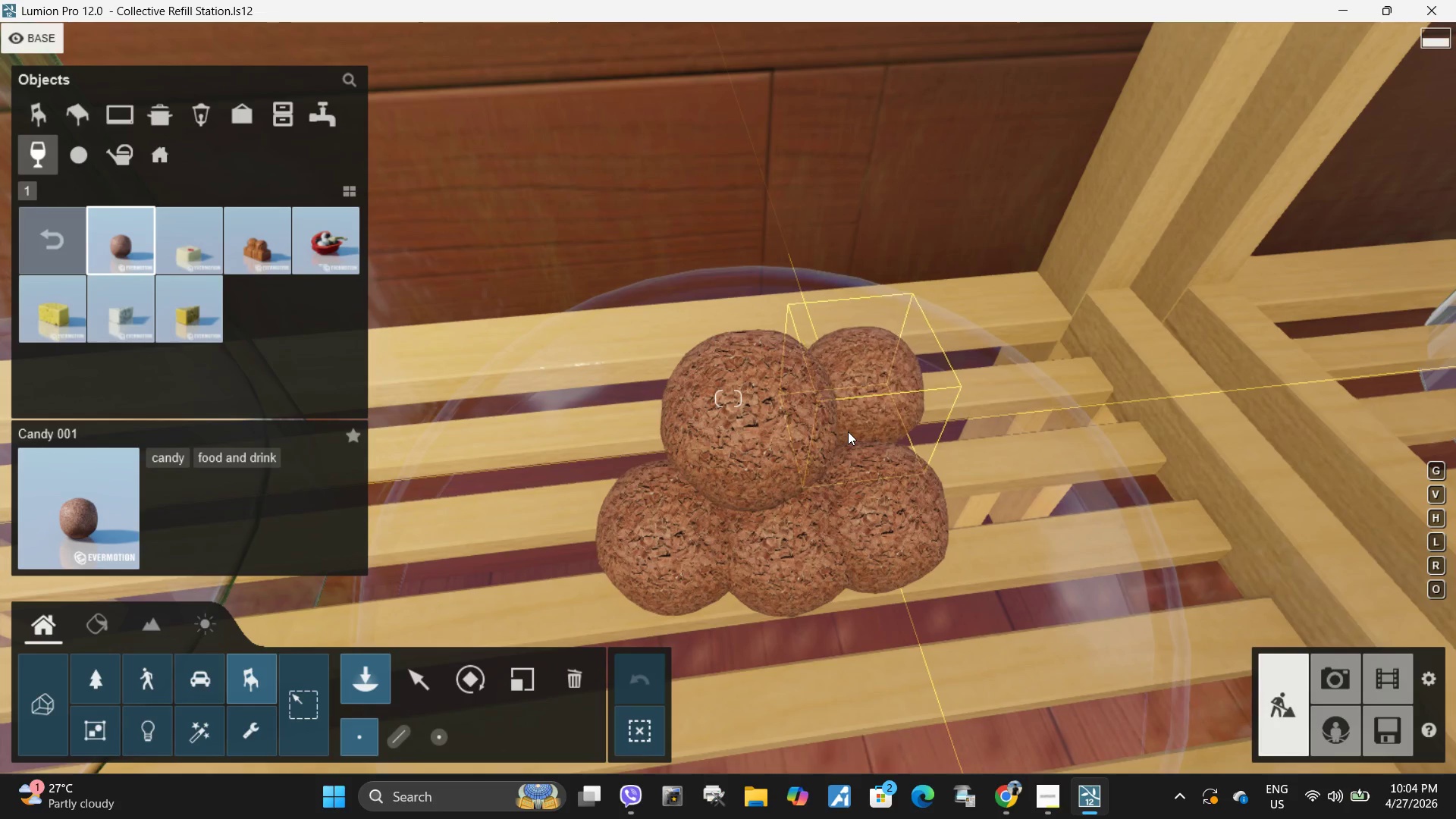 
type(seddaqadd)
 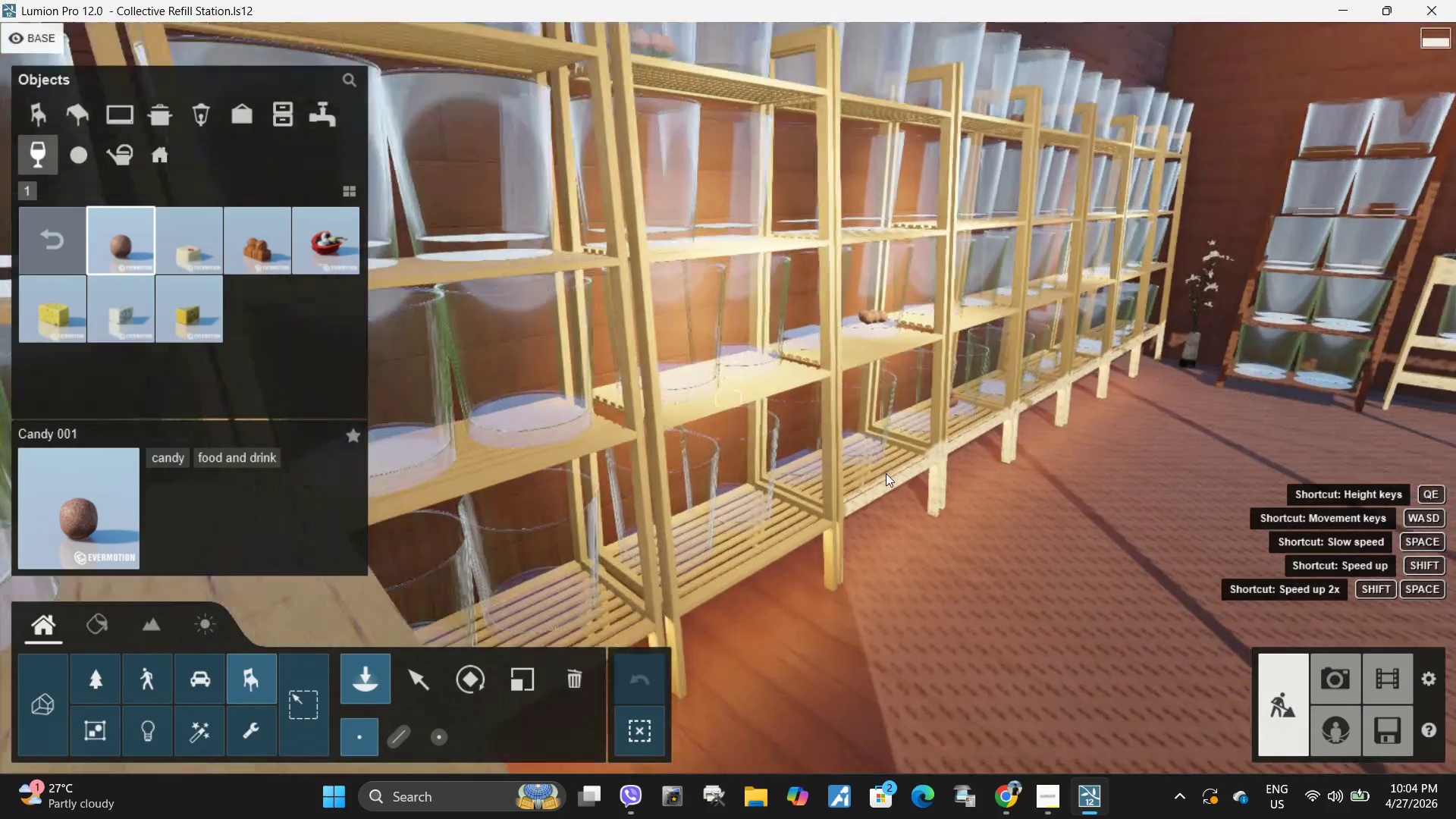 
hold_key(key=W, duration=0.38)
 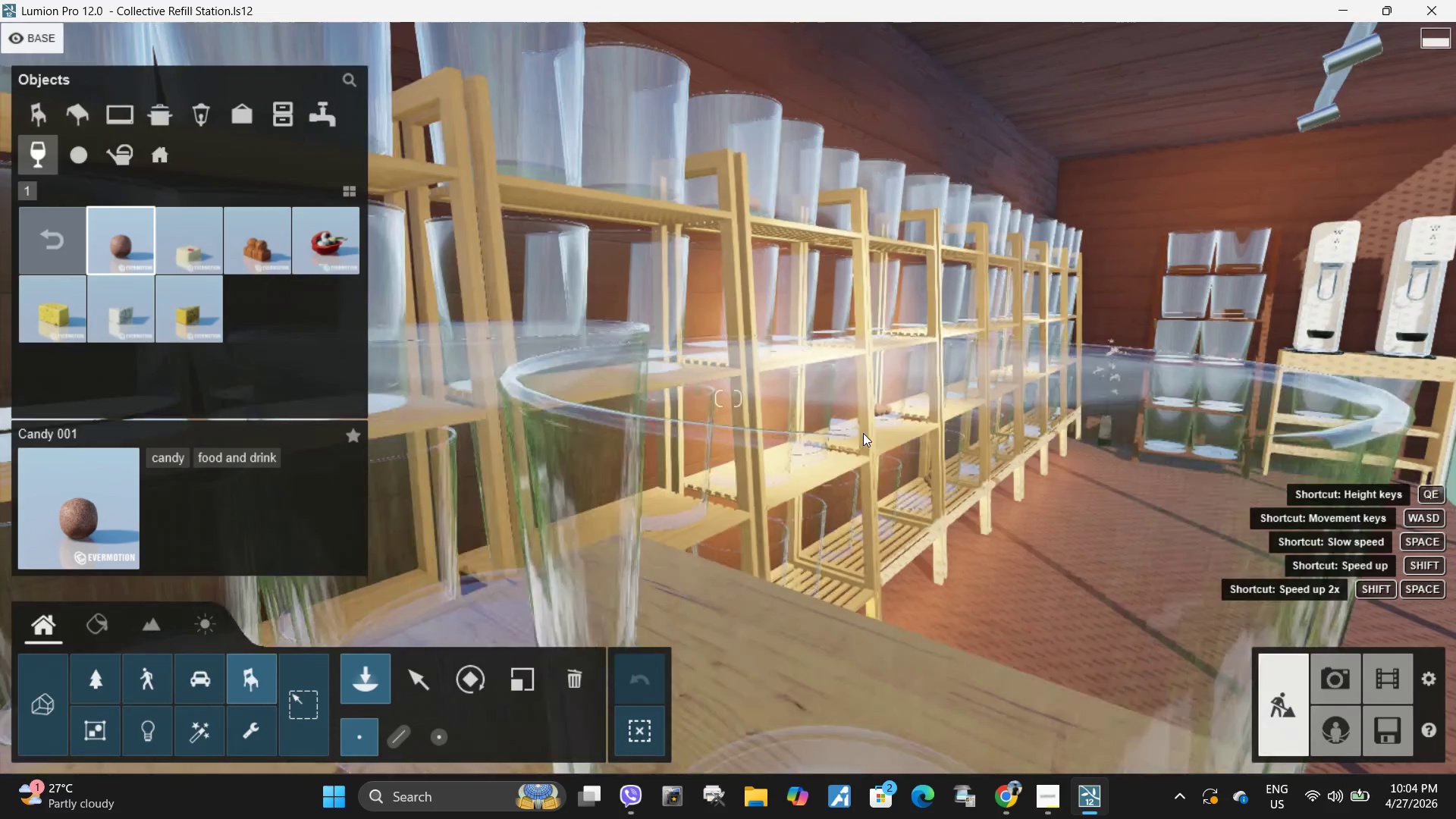 
type(wwwwqadqeeq)
 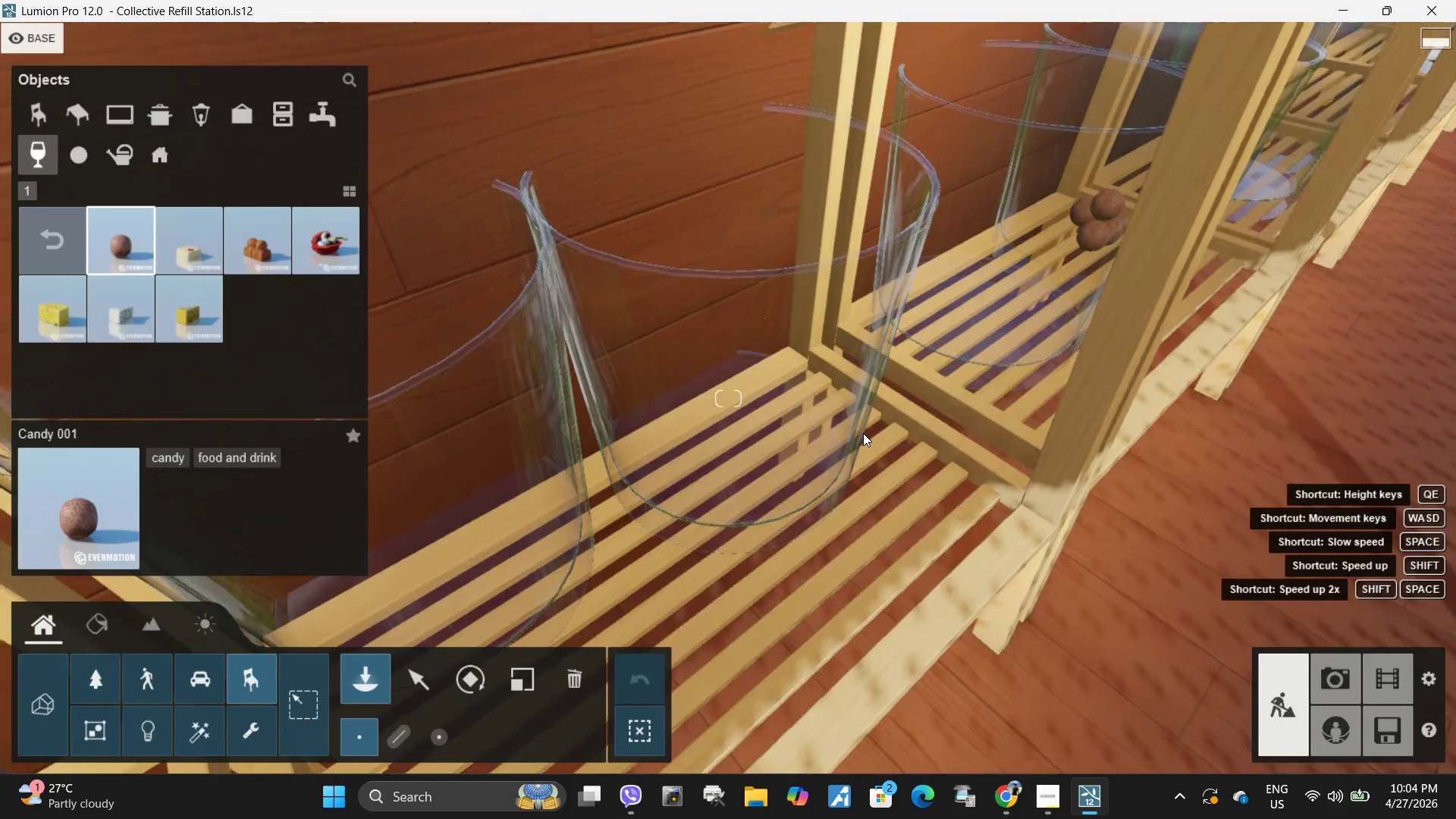 
hold_key(key=Space, duration=2.0)
 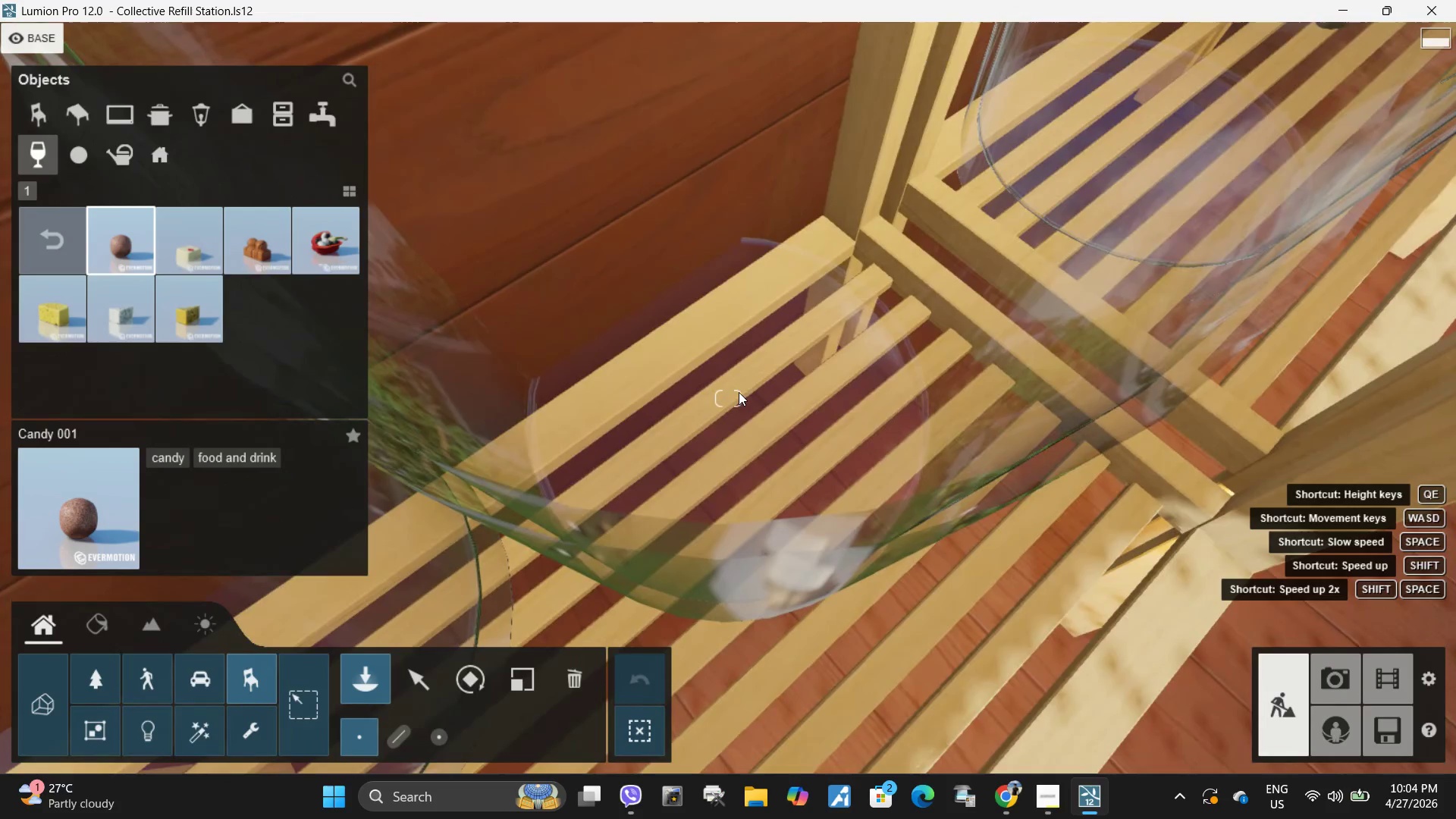 
type(wq)
 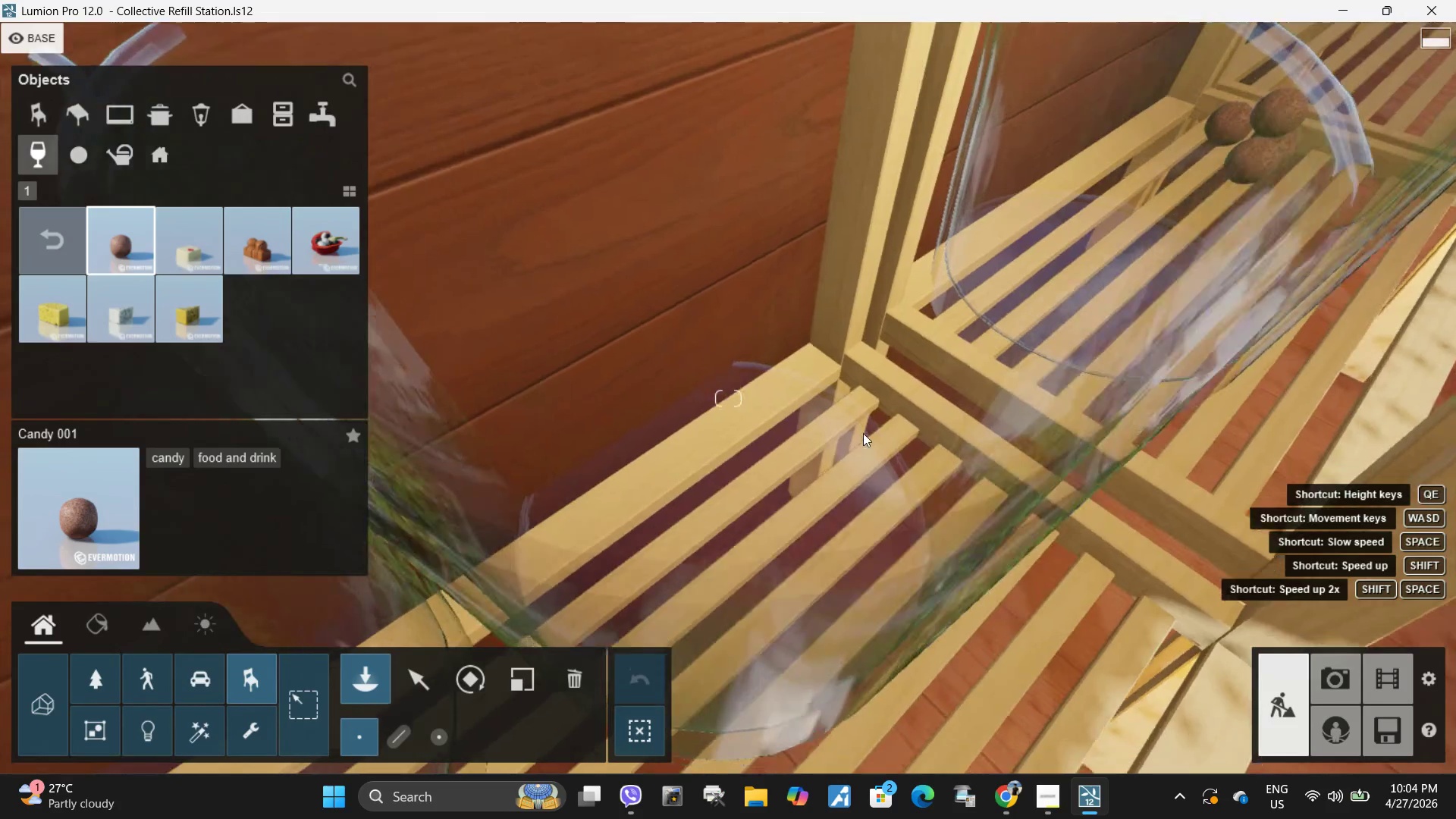 
hold_key(key=W, duration=0.41)
 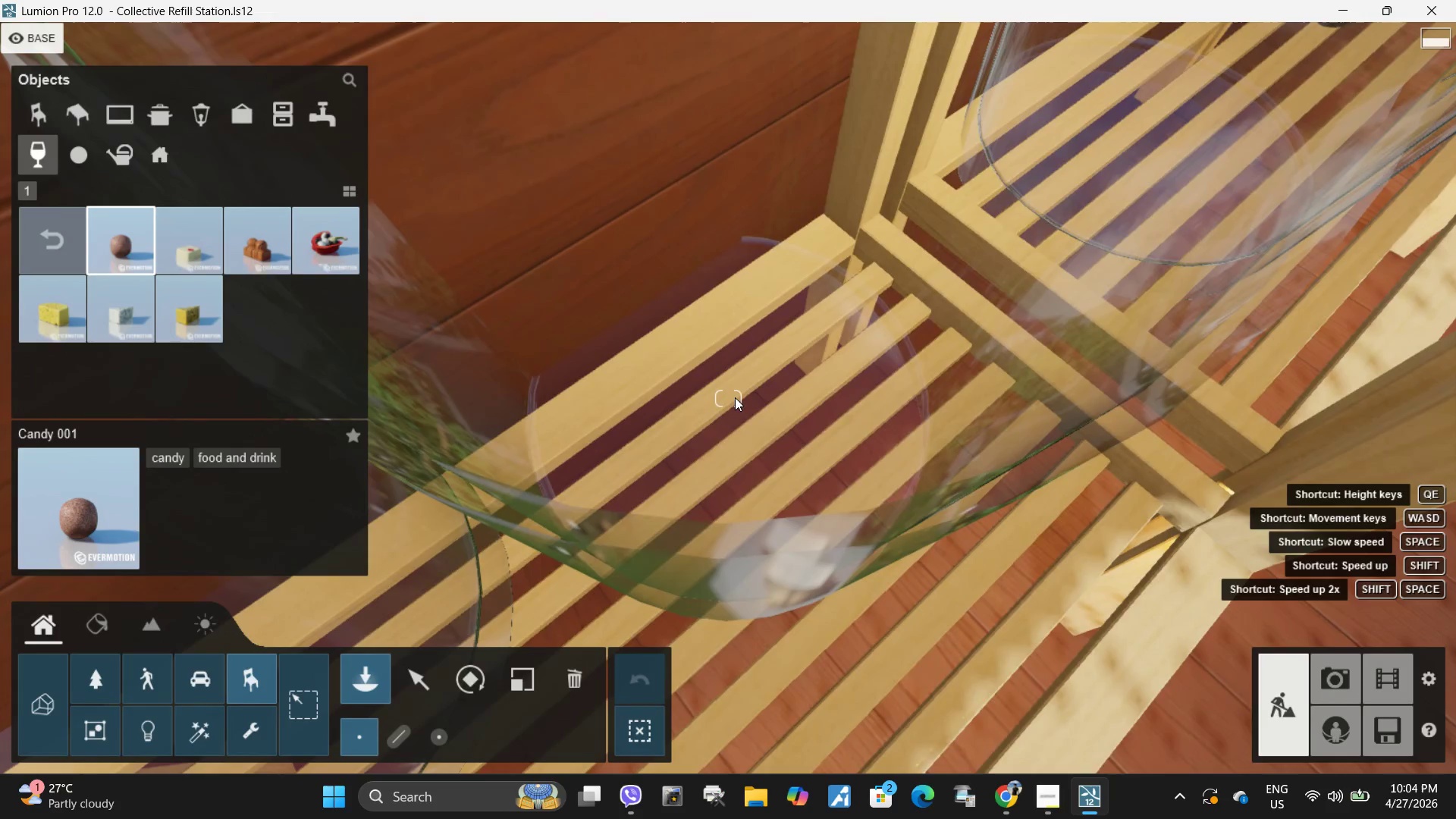 
left_click([736, 395])
 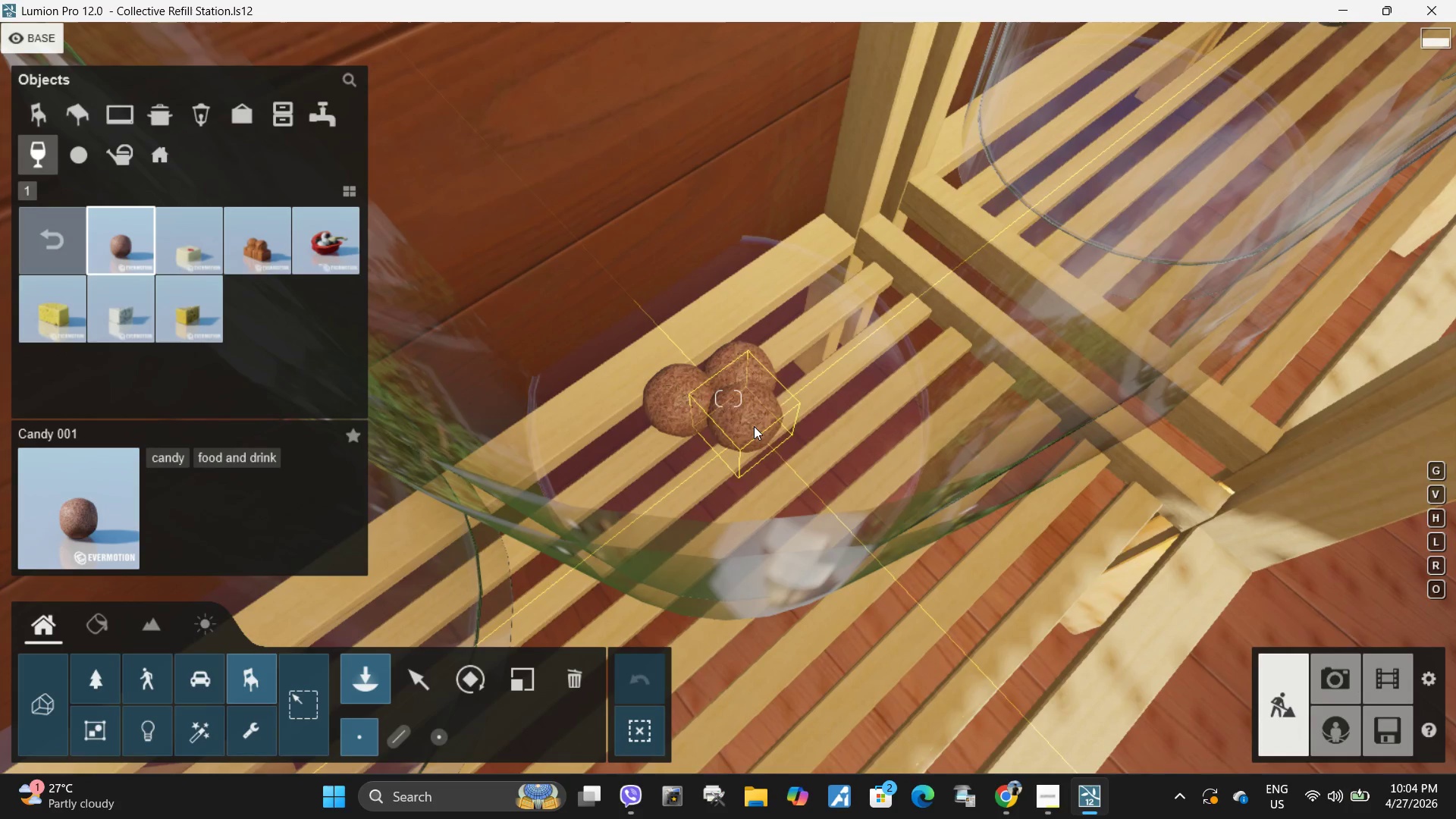 
type(sdea)
 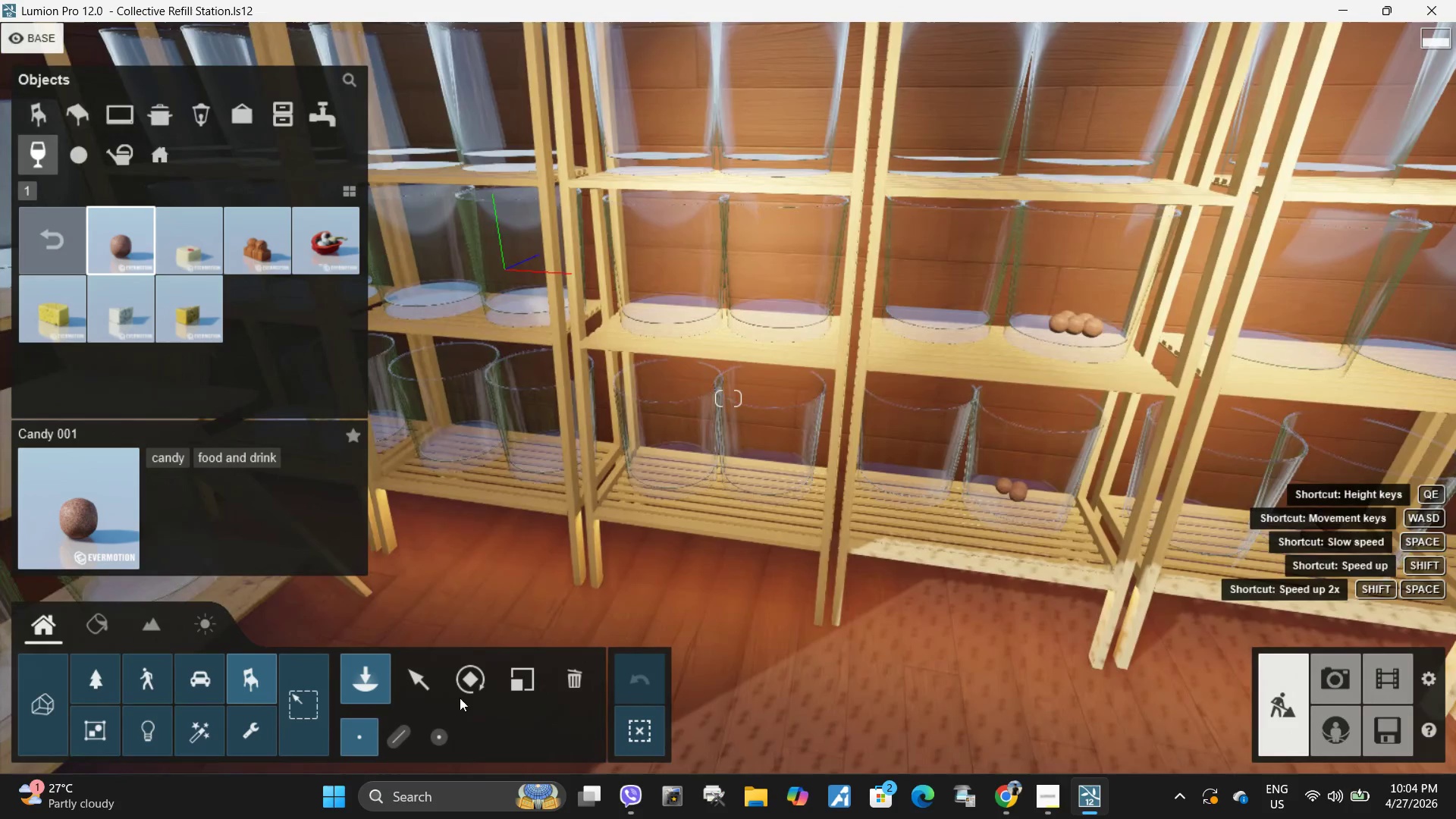 
left_click([428, 685])
 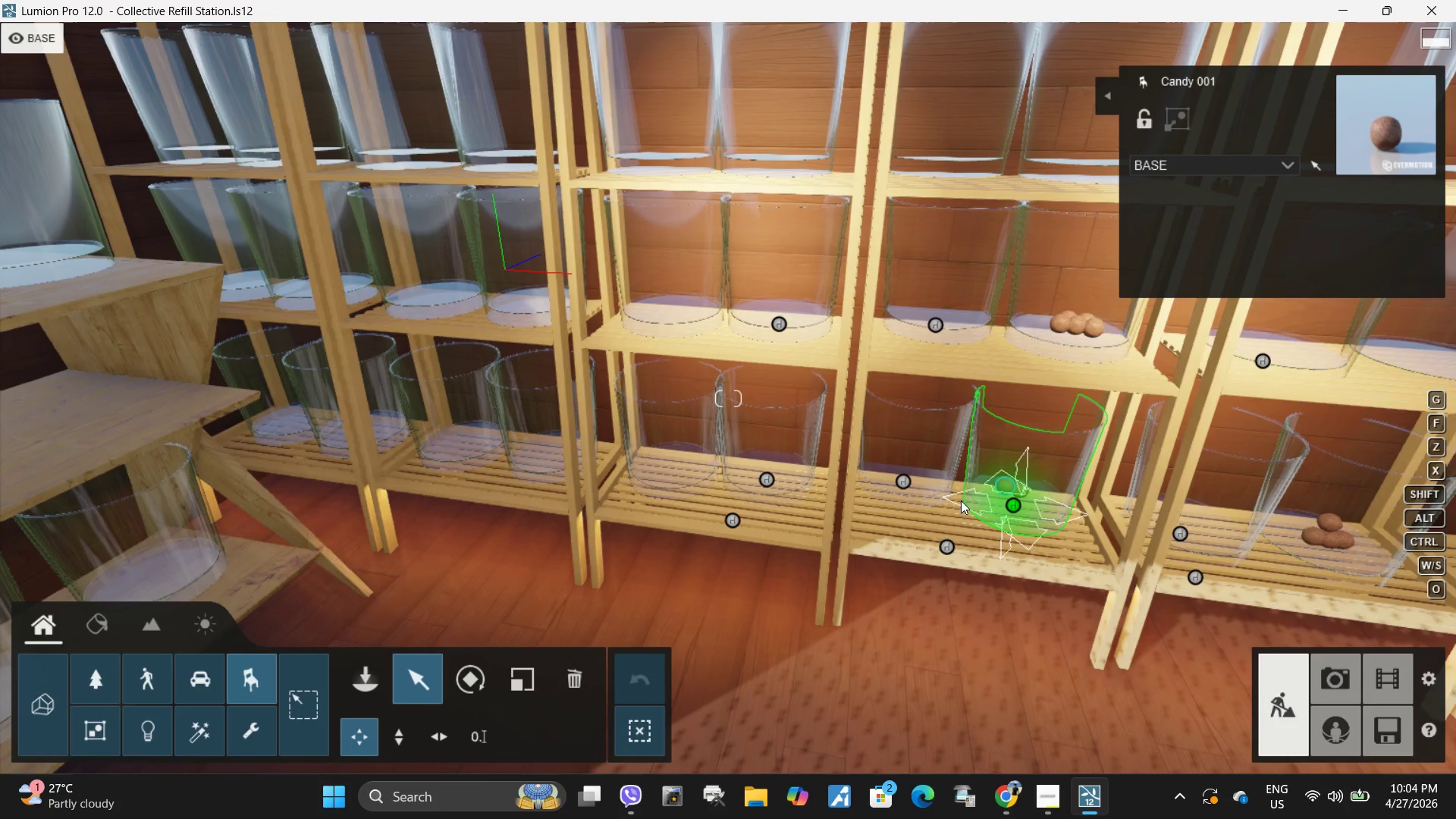 
left_click_drag(start_coordinate=[904, 482], to_coordinate=[907, 512])
 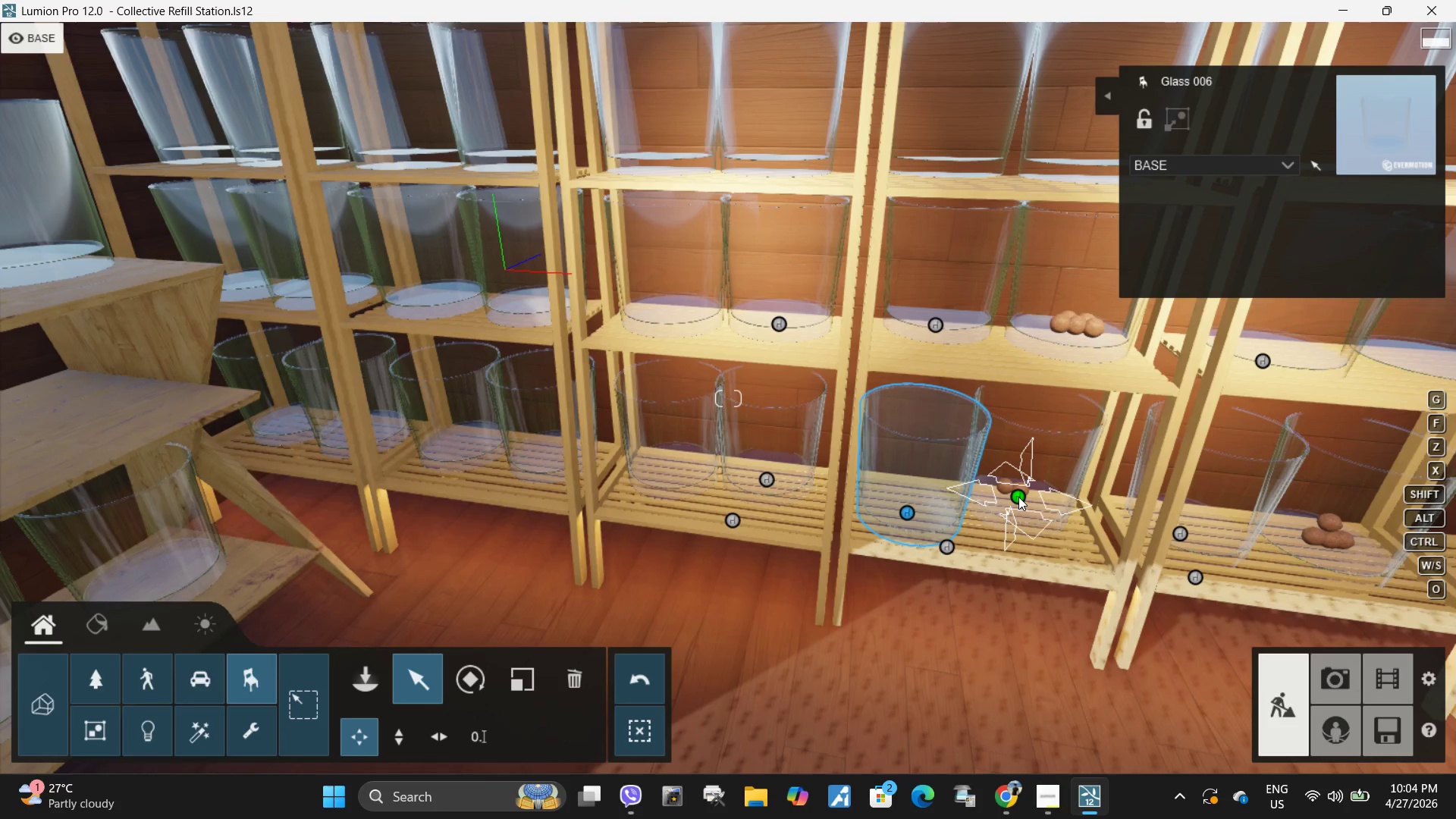 
left_click_drag(start_coordinate=[1017, 497], to_coordinate=[1020, 513])
 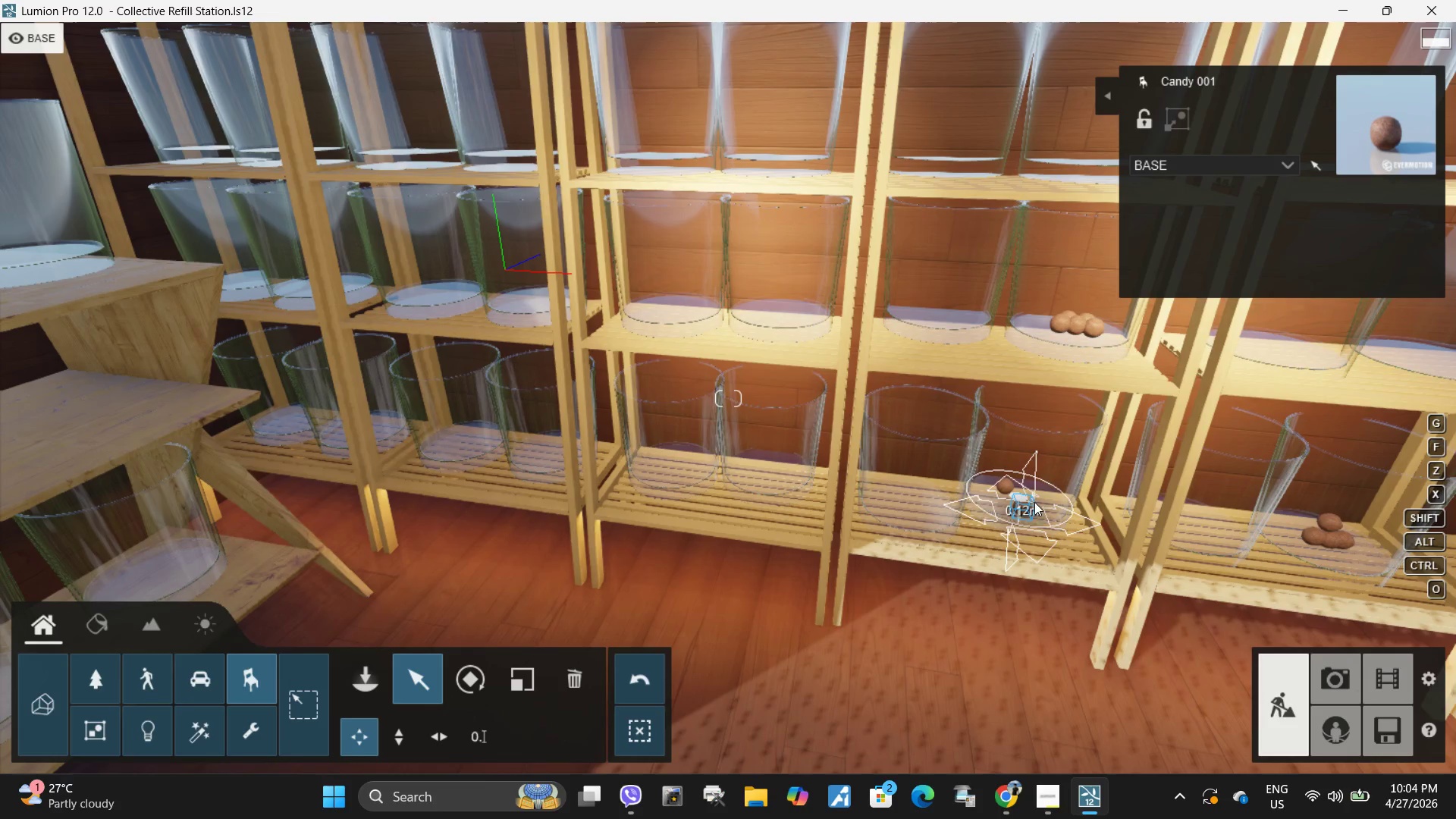 
mouse_move([1031, 502])
 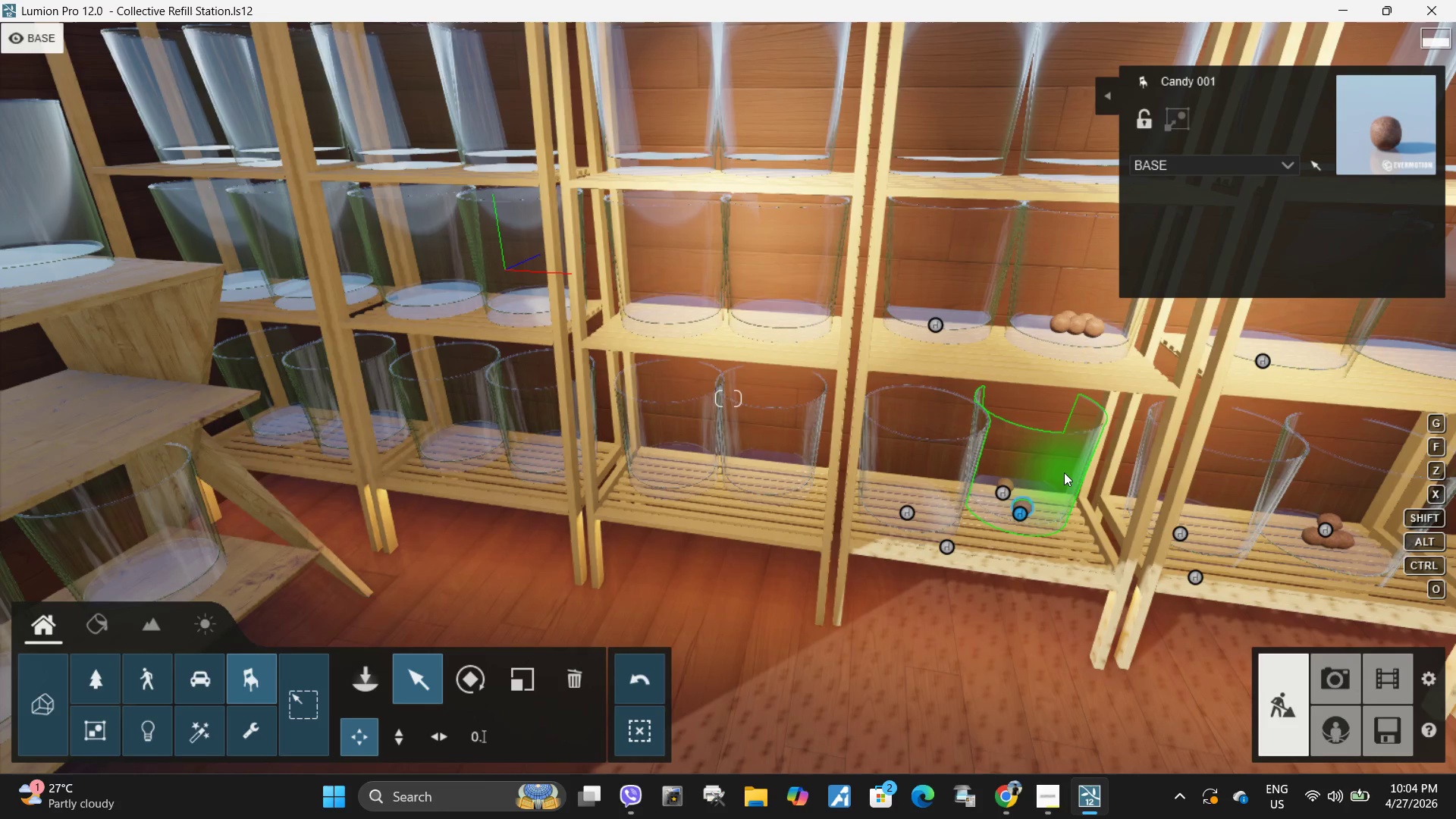 
left_click([1064, 472])
 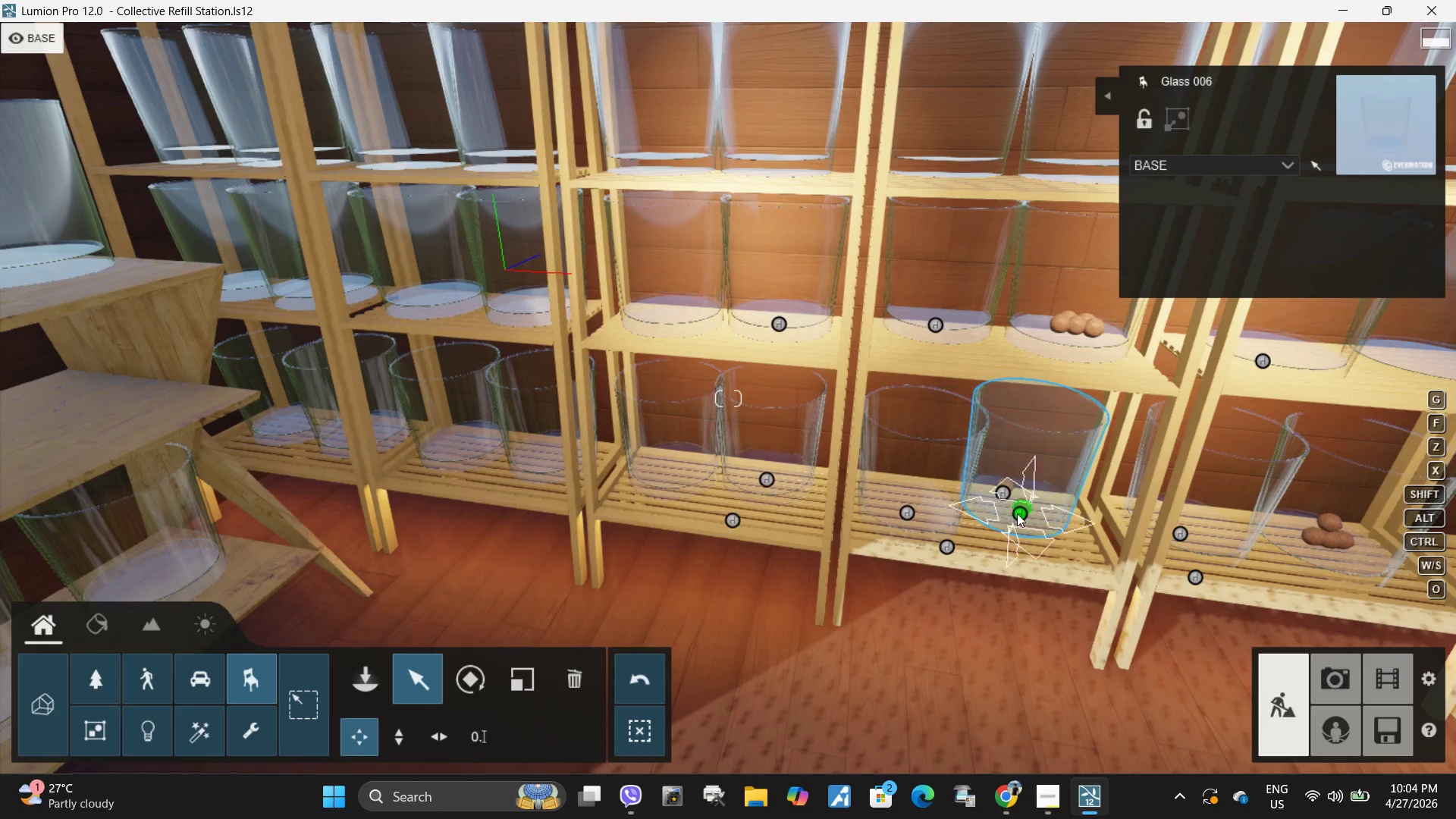 
left_click_drag(start_coordinate=[1018, 512], to_coordinate=[1025, 498])
 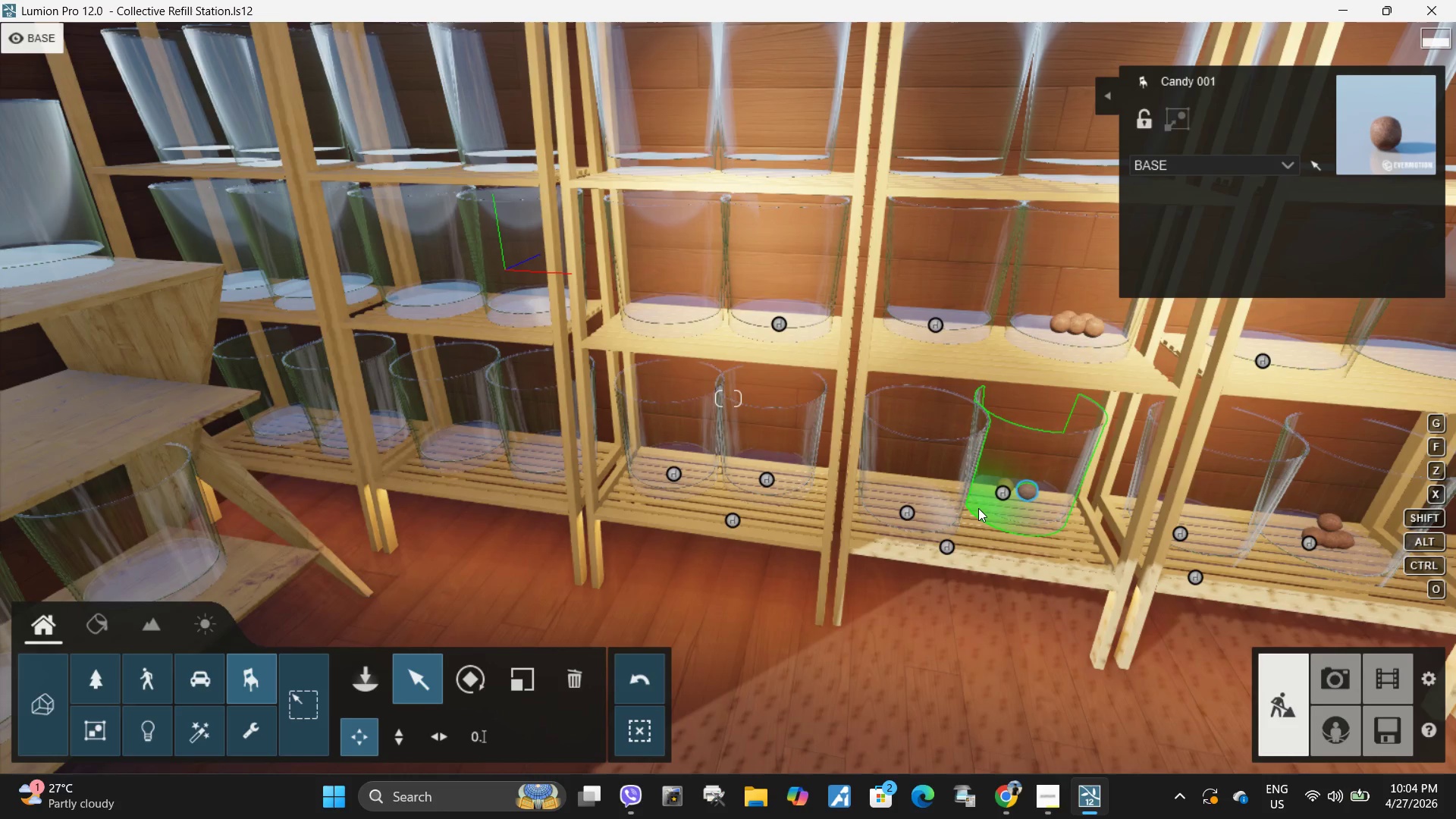 
left_click([980, 508])
 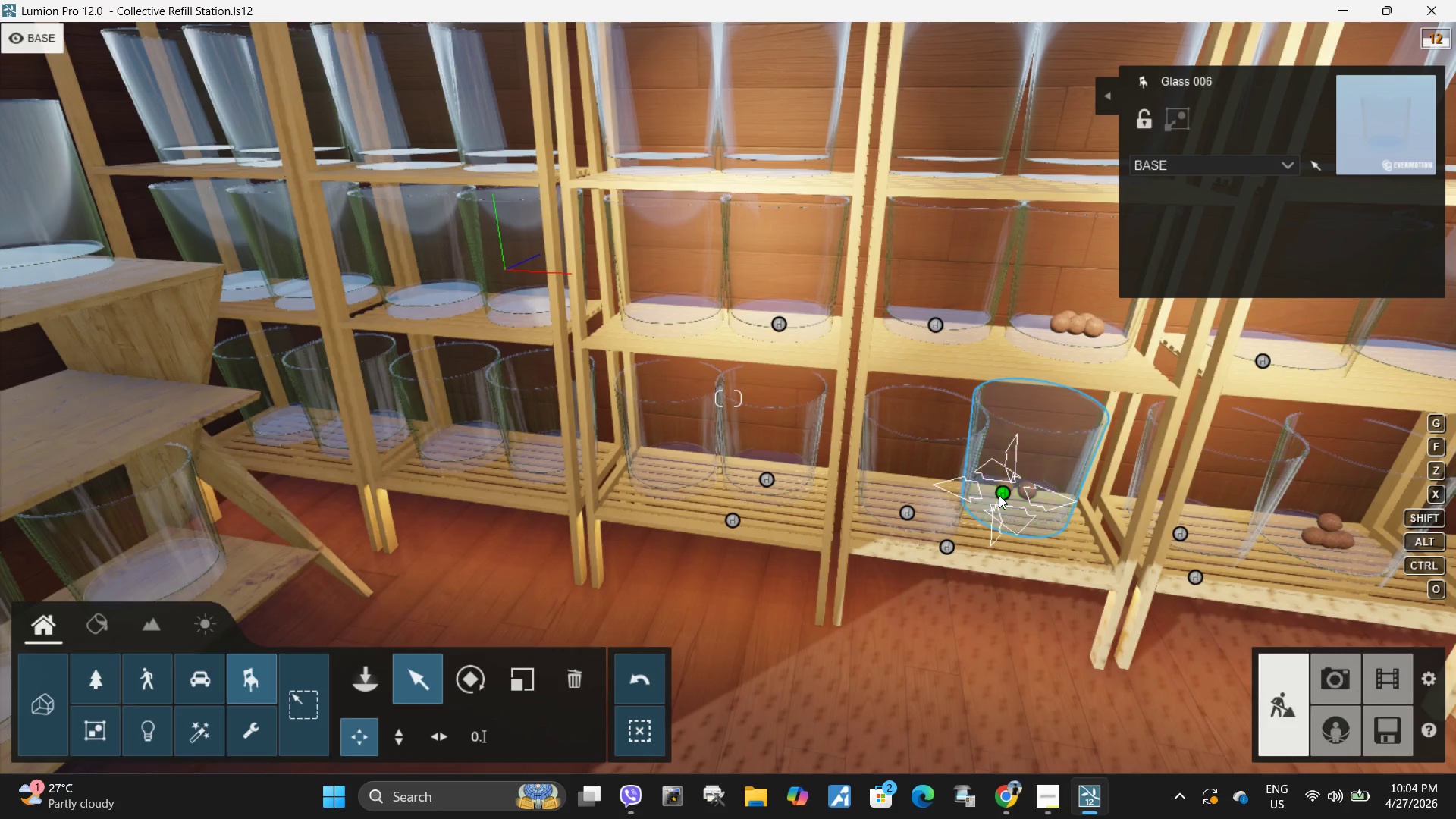 
left_click_drag(start_coordinate=[1000, 493], to_coordinate=[1003, 511])
 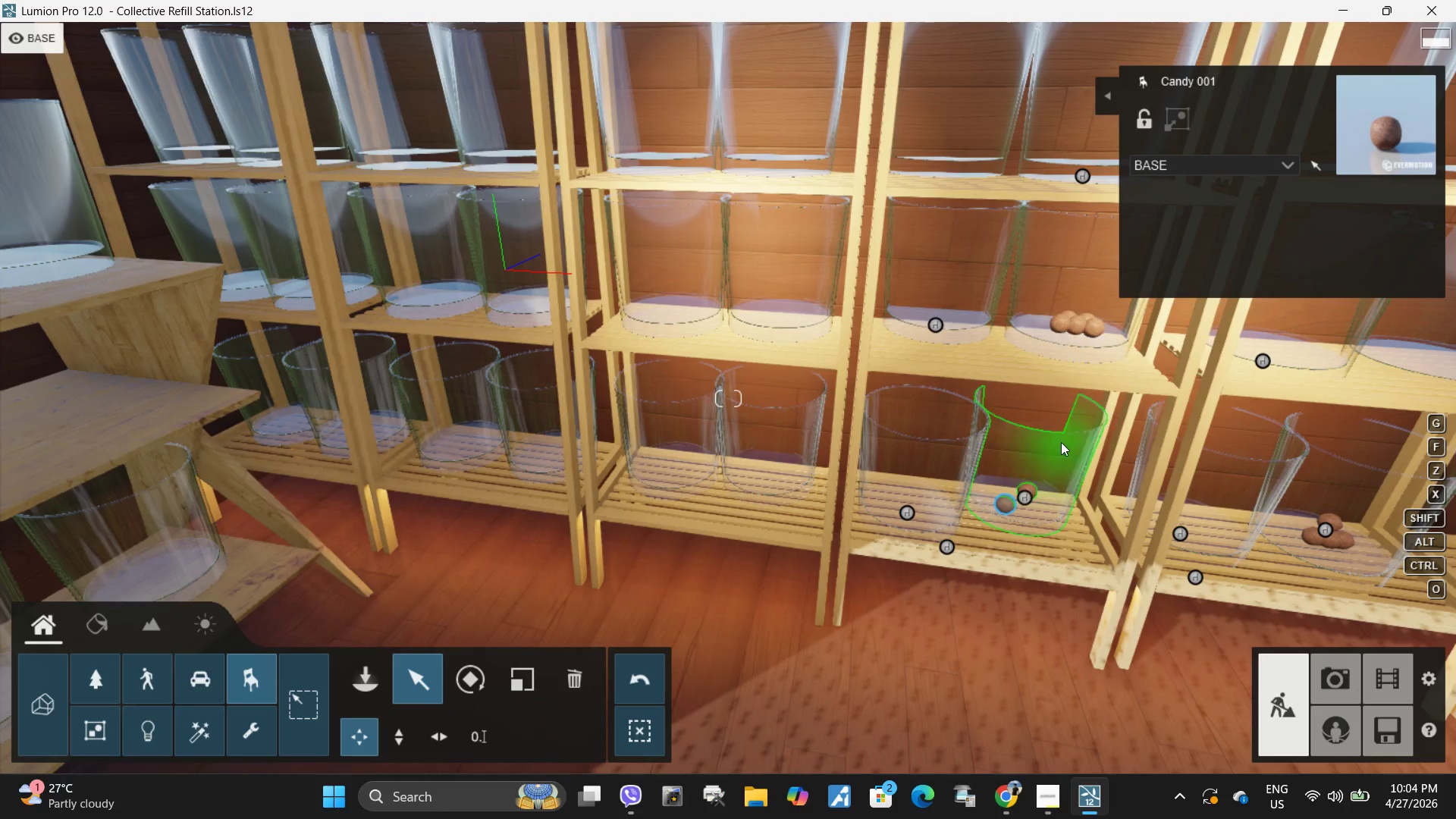 
left_click([1061, 442])
 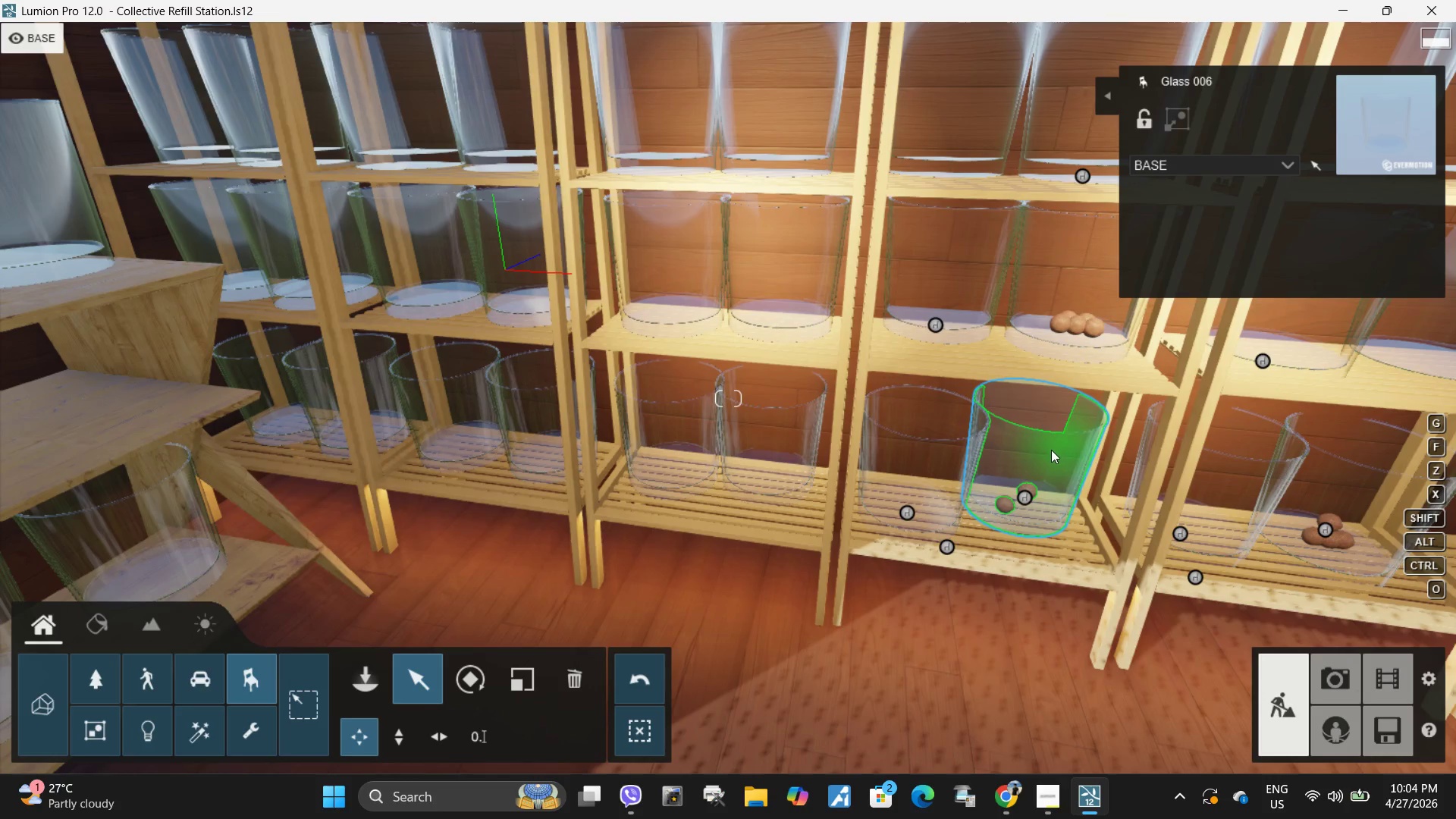 
key(D)
 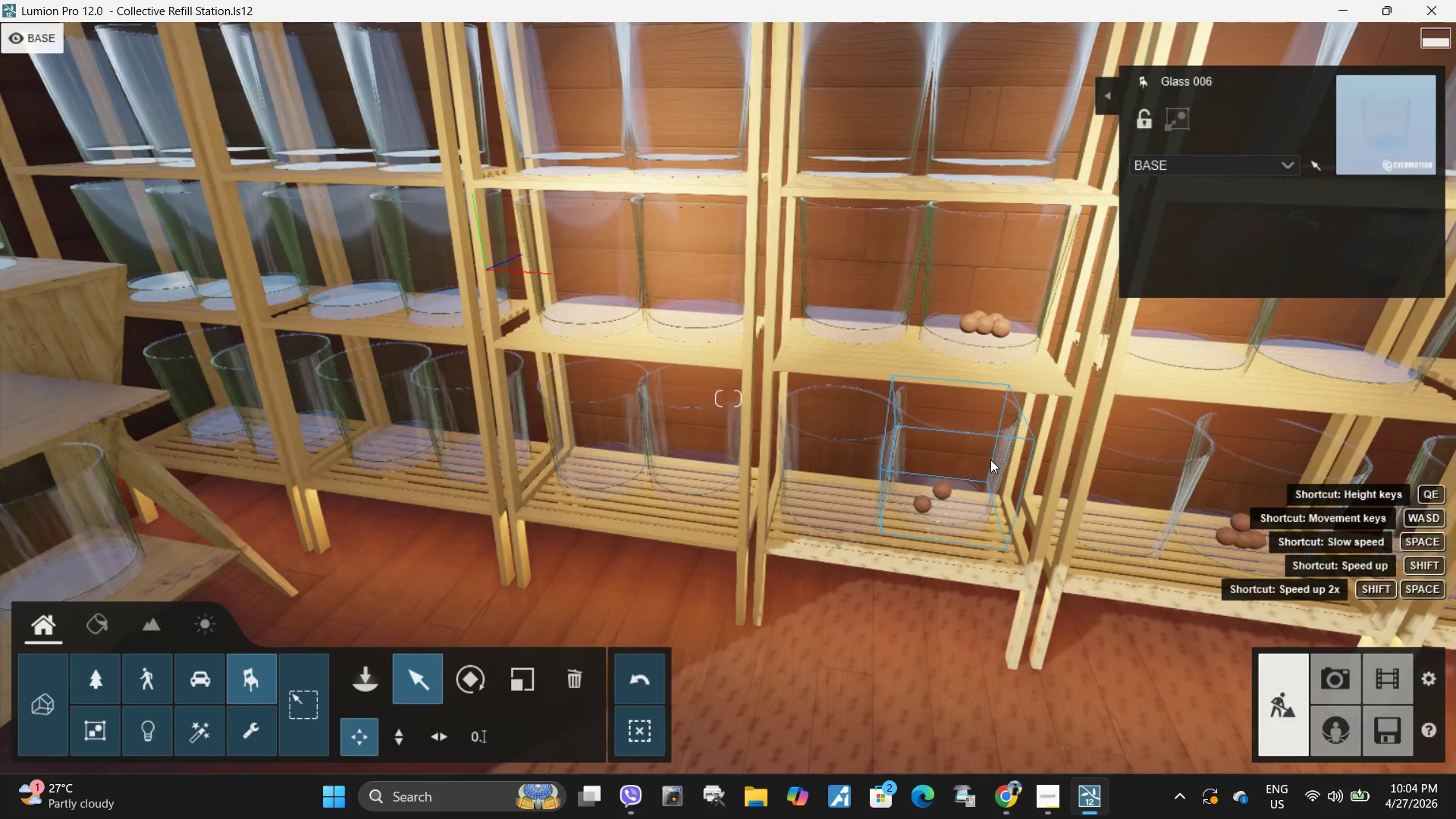 
key(E)
 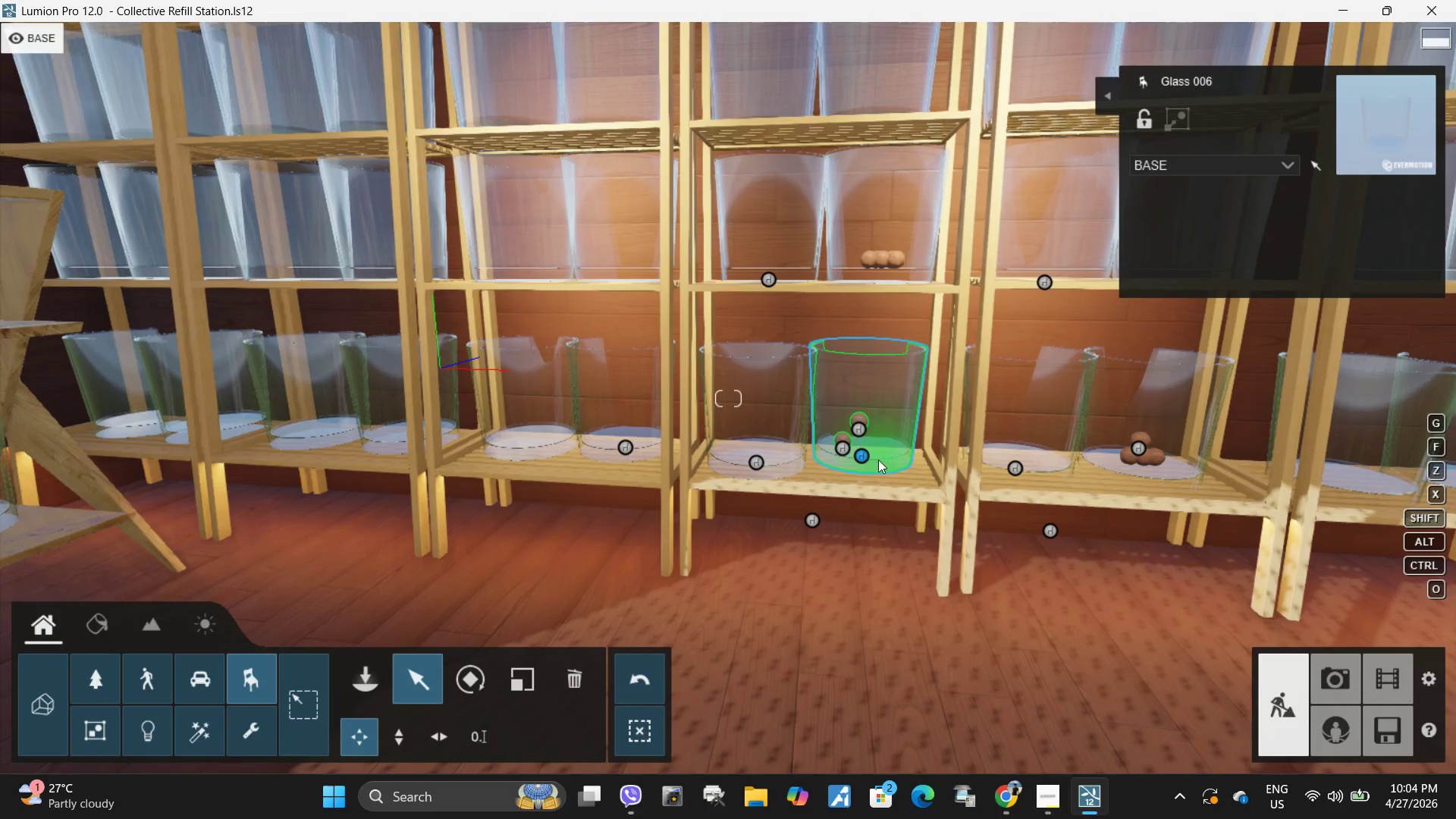 
left_click_drag(start_coordinate=[864, 453], to_coordinate=[861, 468])
 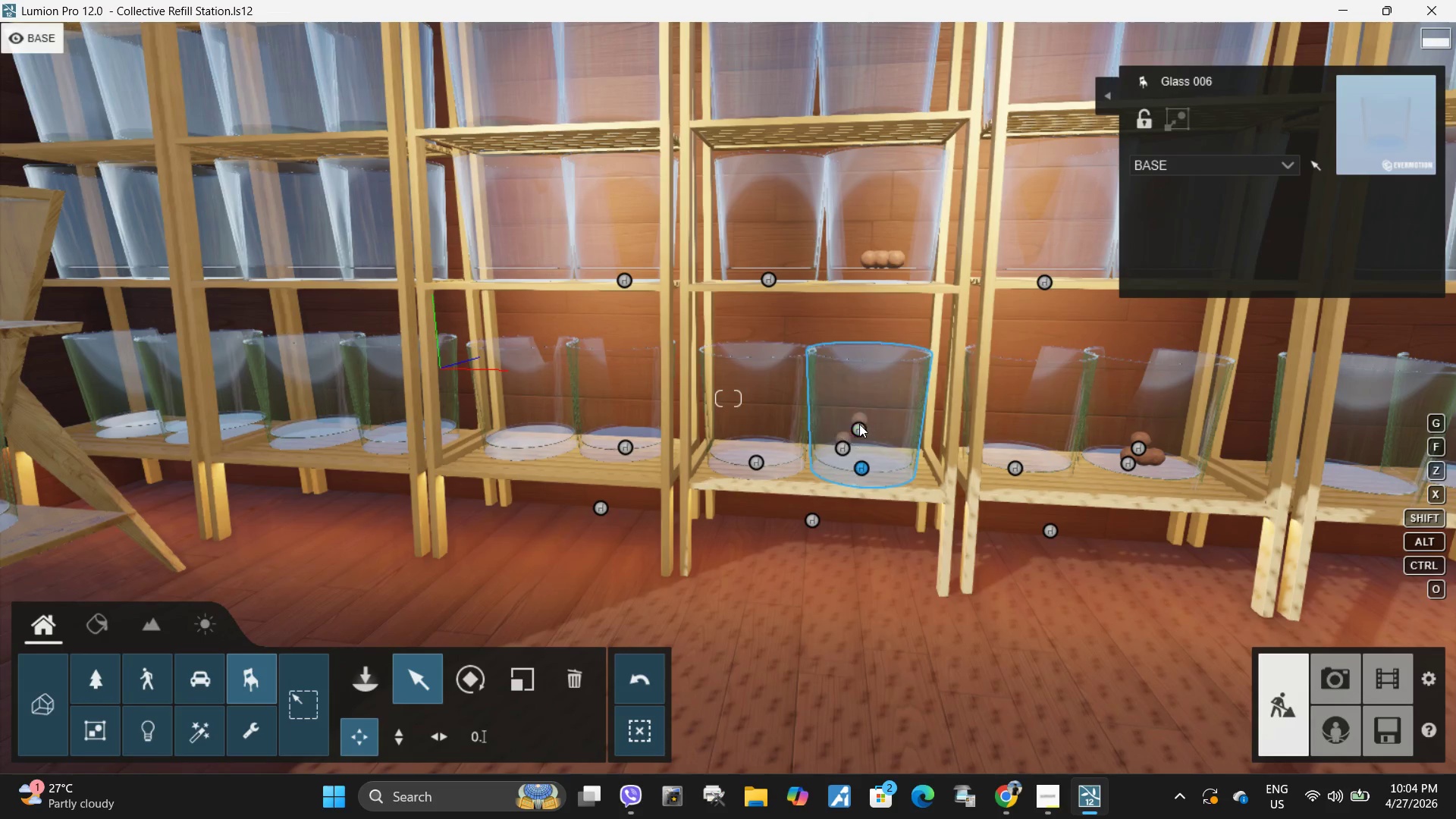 
left_click_drag(start_coordinate=[856, 430], to_coordinate=[868, 458])
 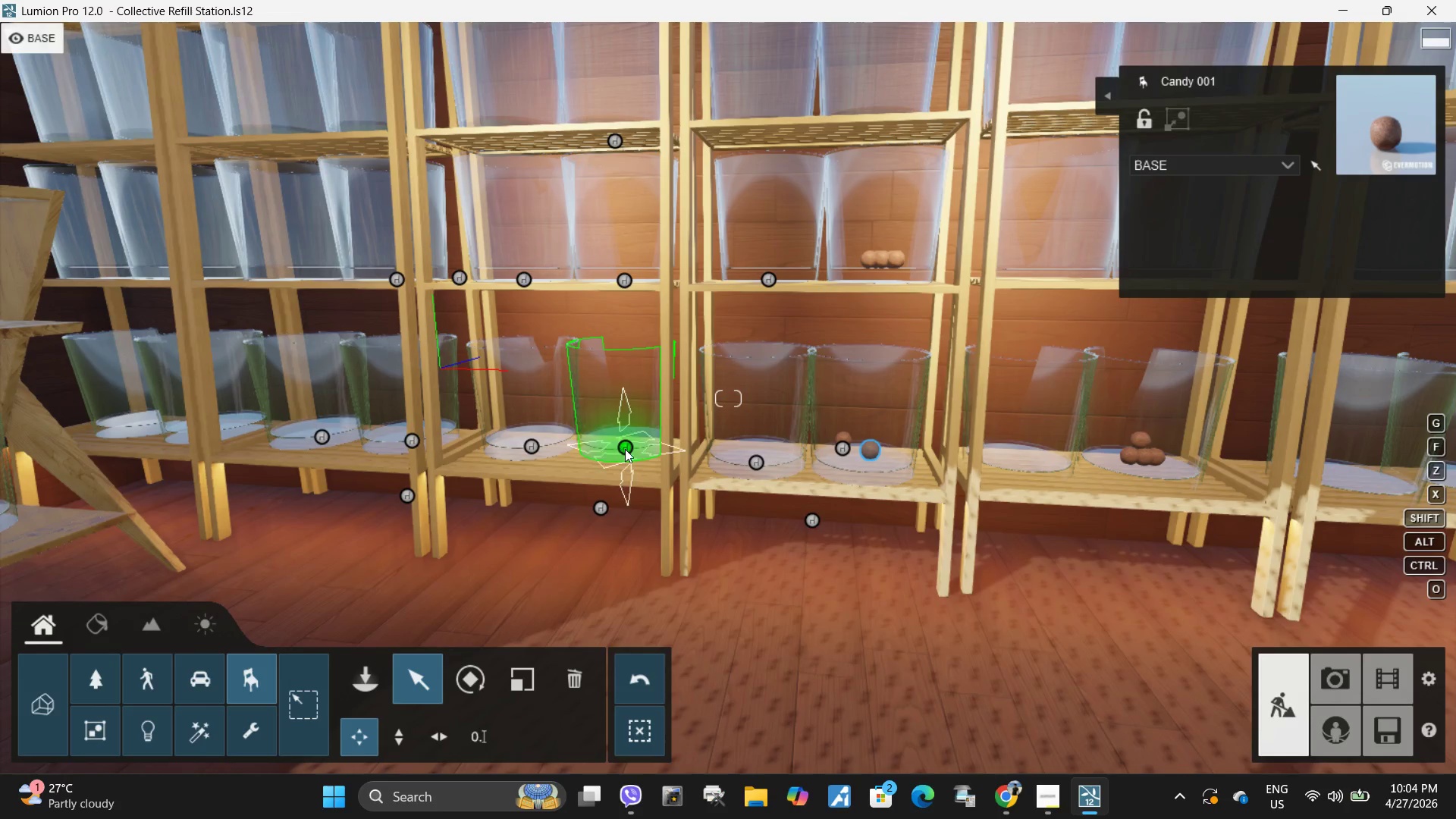 
left_click_drag(start_coordinate=[628, 448], to_coordinate=[621, 456])
 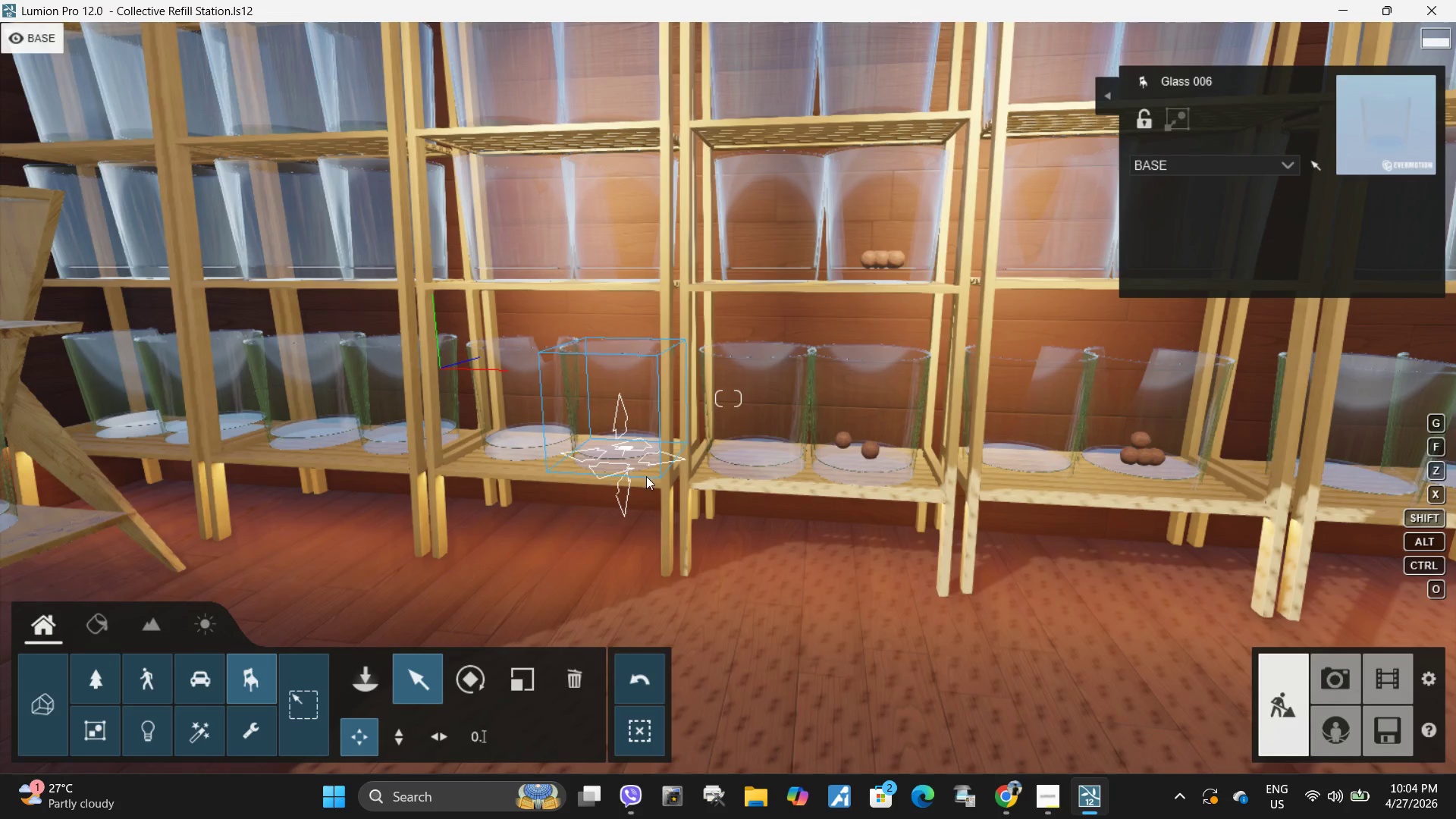 
type(qqas)
 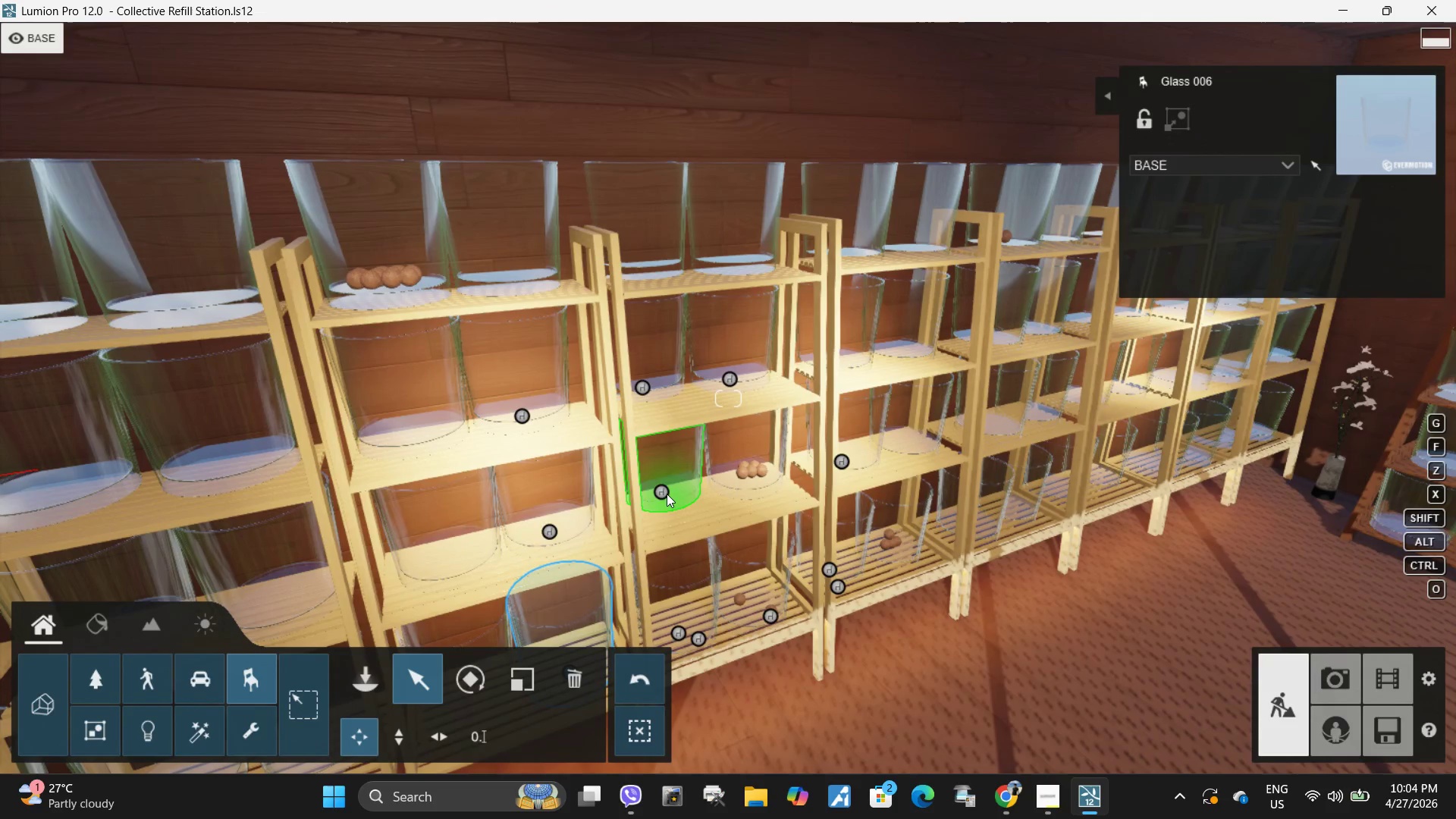 
left_click_drag(start_coordinate=[661, 491], to_coordinate=[677, 514])
 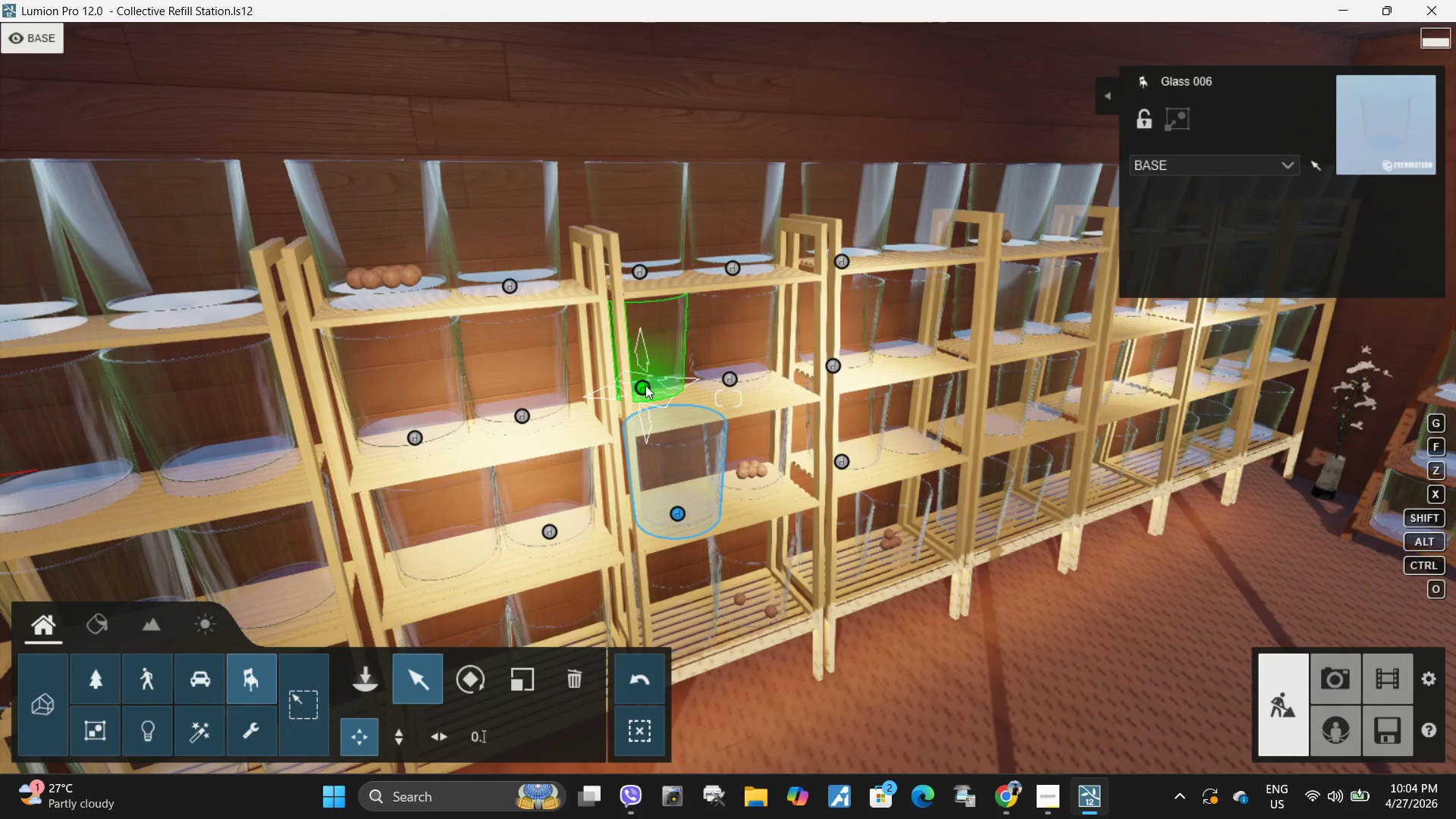 
left_click_drag(start_coordinate=[643, 387], to_coordinate=[663, 406])
 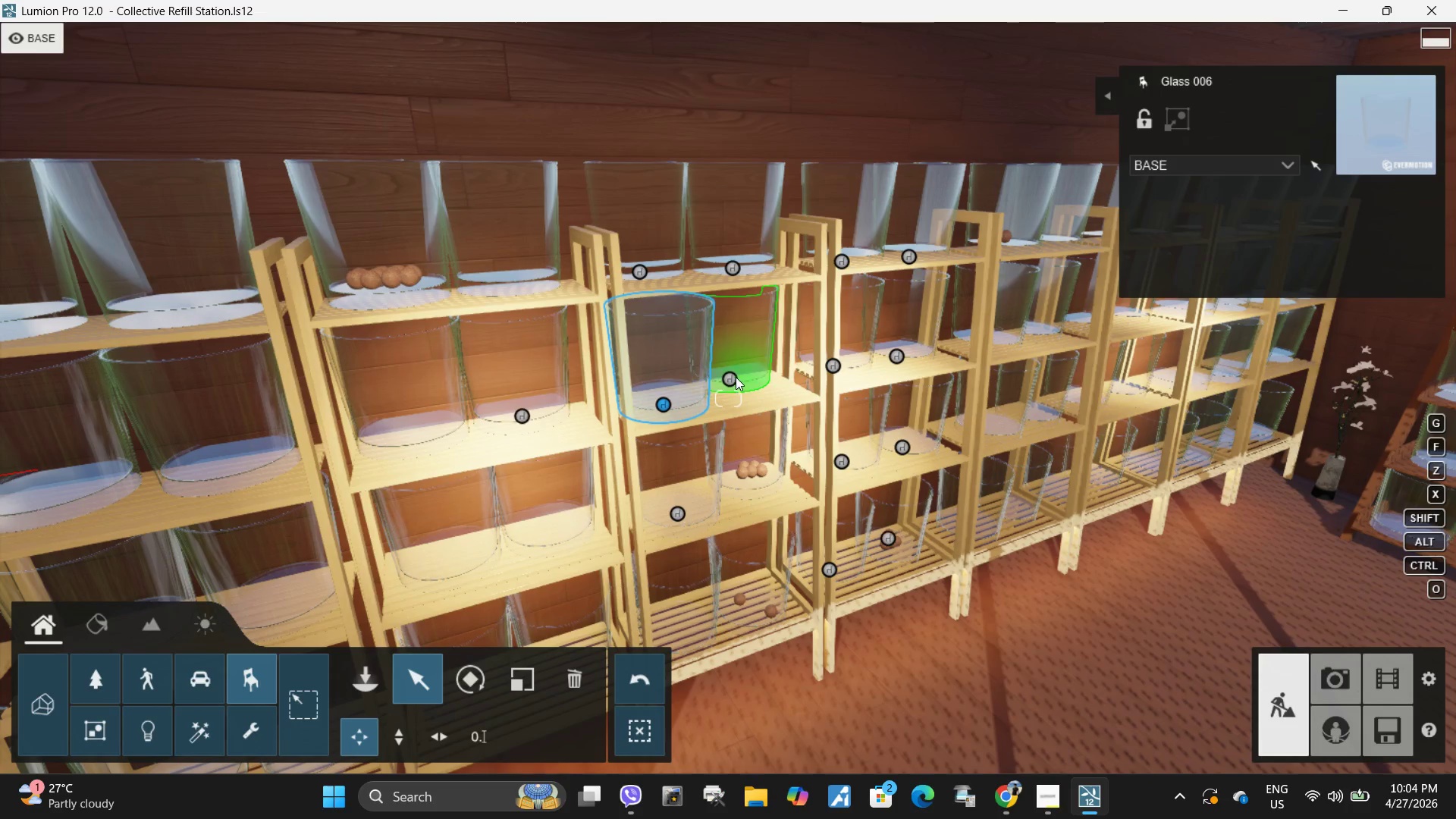 
left_click_drag(start_coordinate=[733, 378], to_coordinate=[748, 391])
 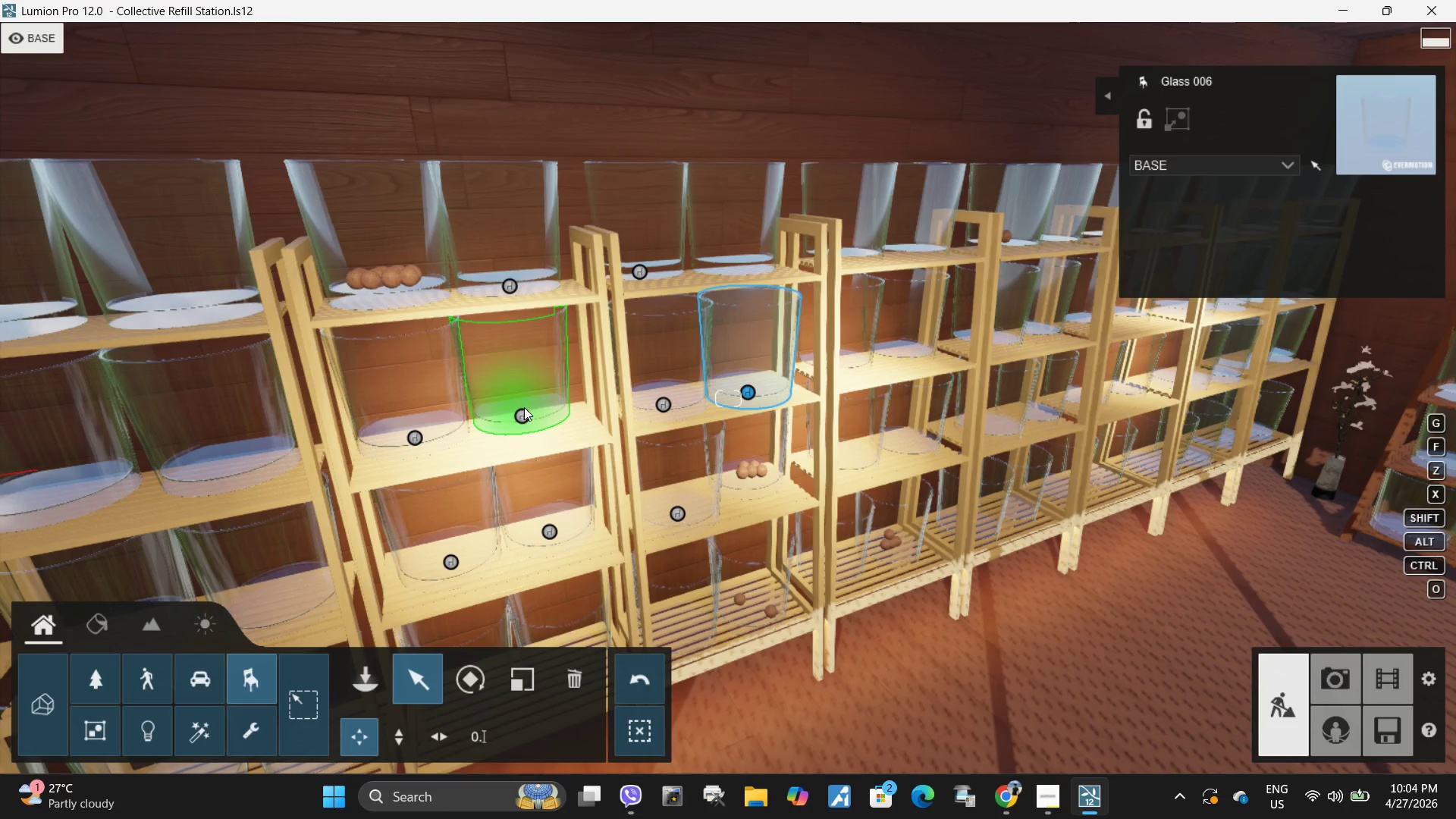 
left_click_drag(start_coordinate=[522, 416], to_coordinate=[550, 433])
 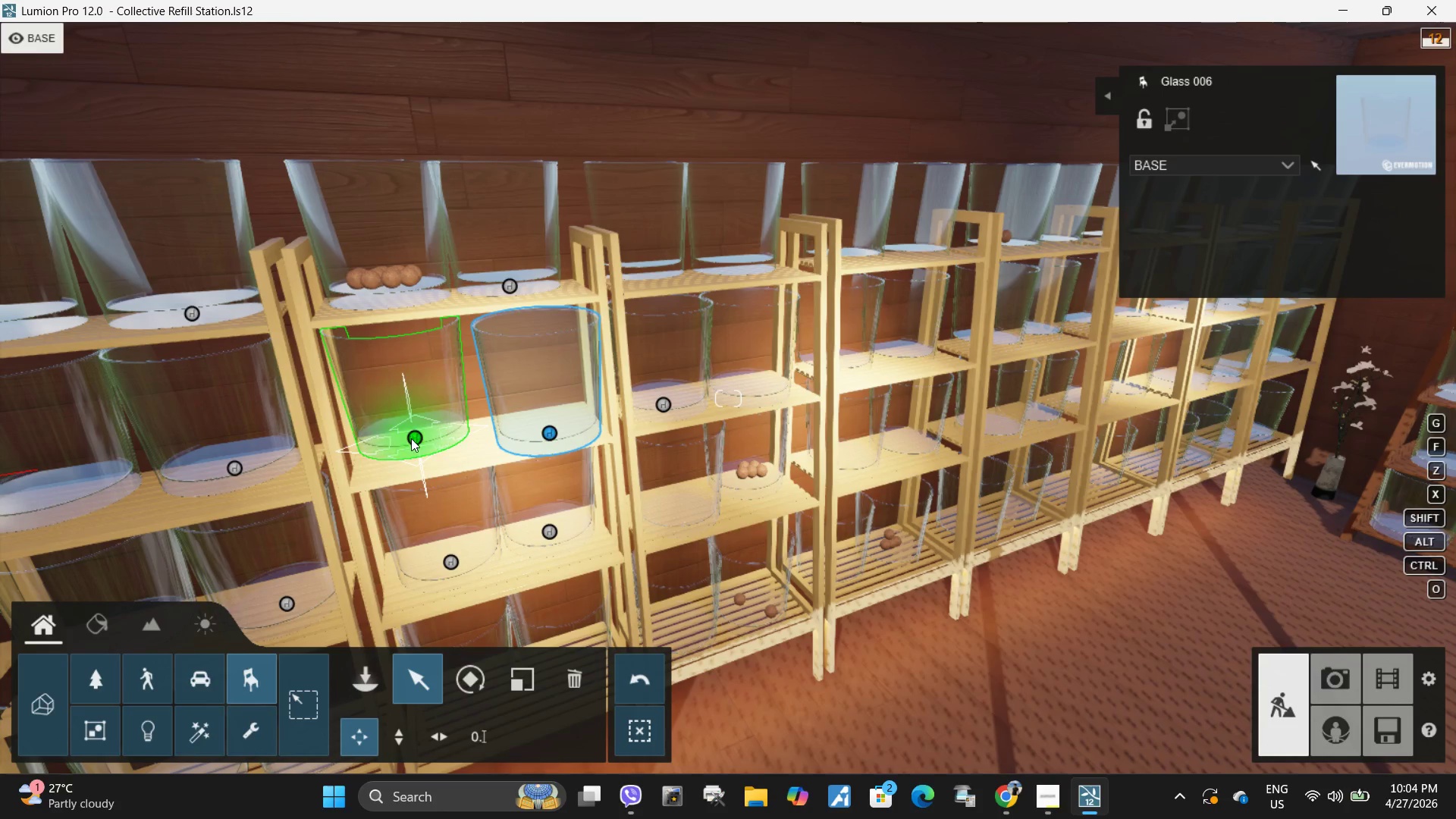 
left_click_drag(start_coordinate=[419, 438], to_coordinate=[436, 451])
 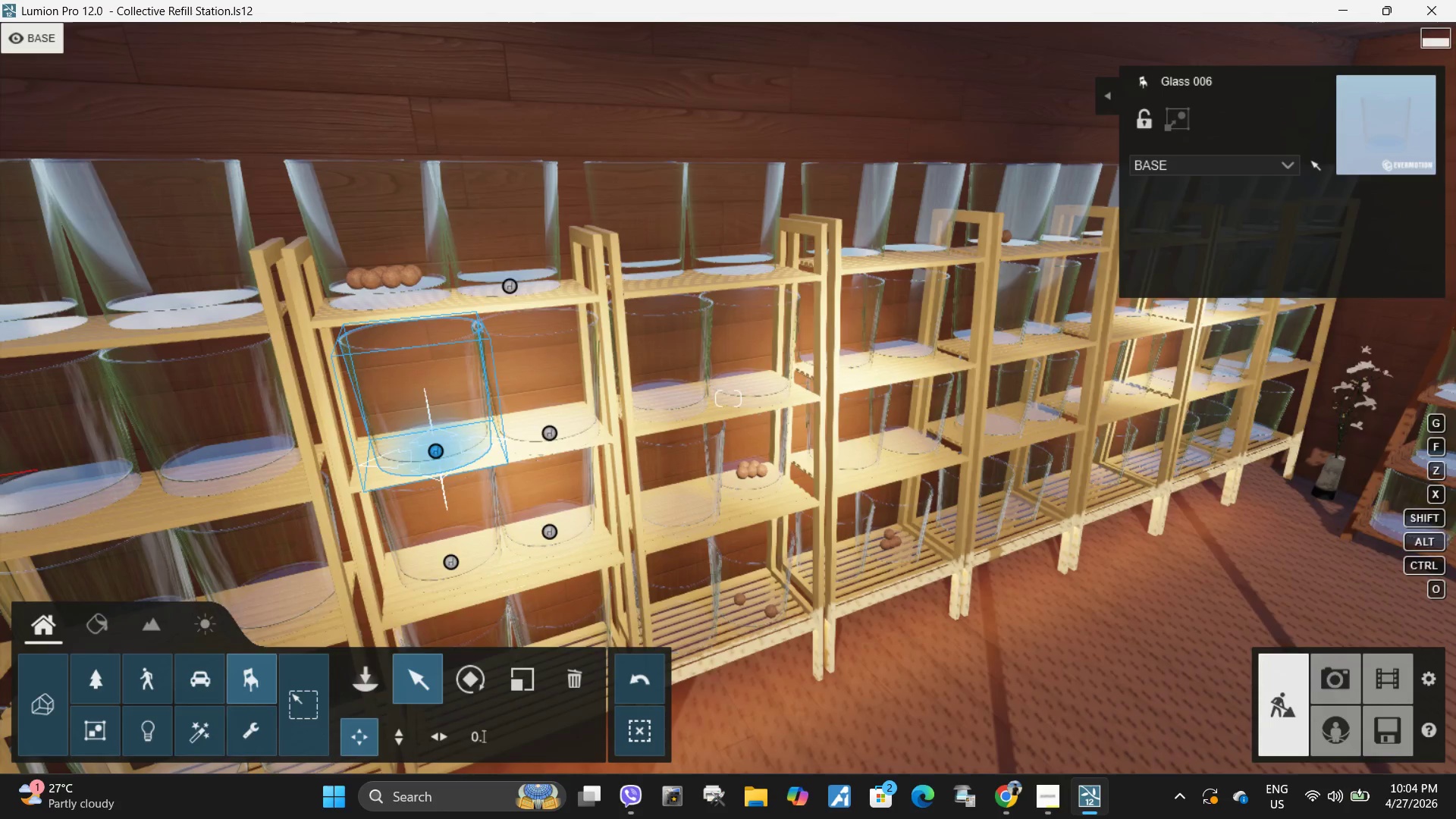 
type(aa)
 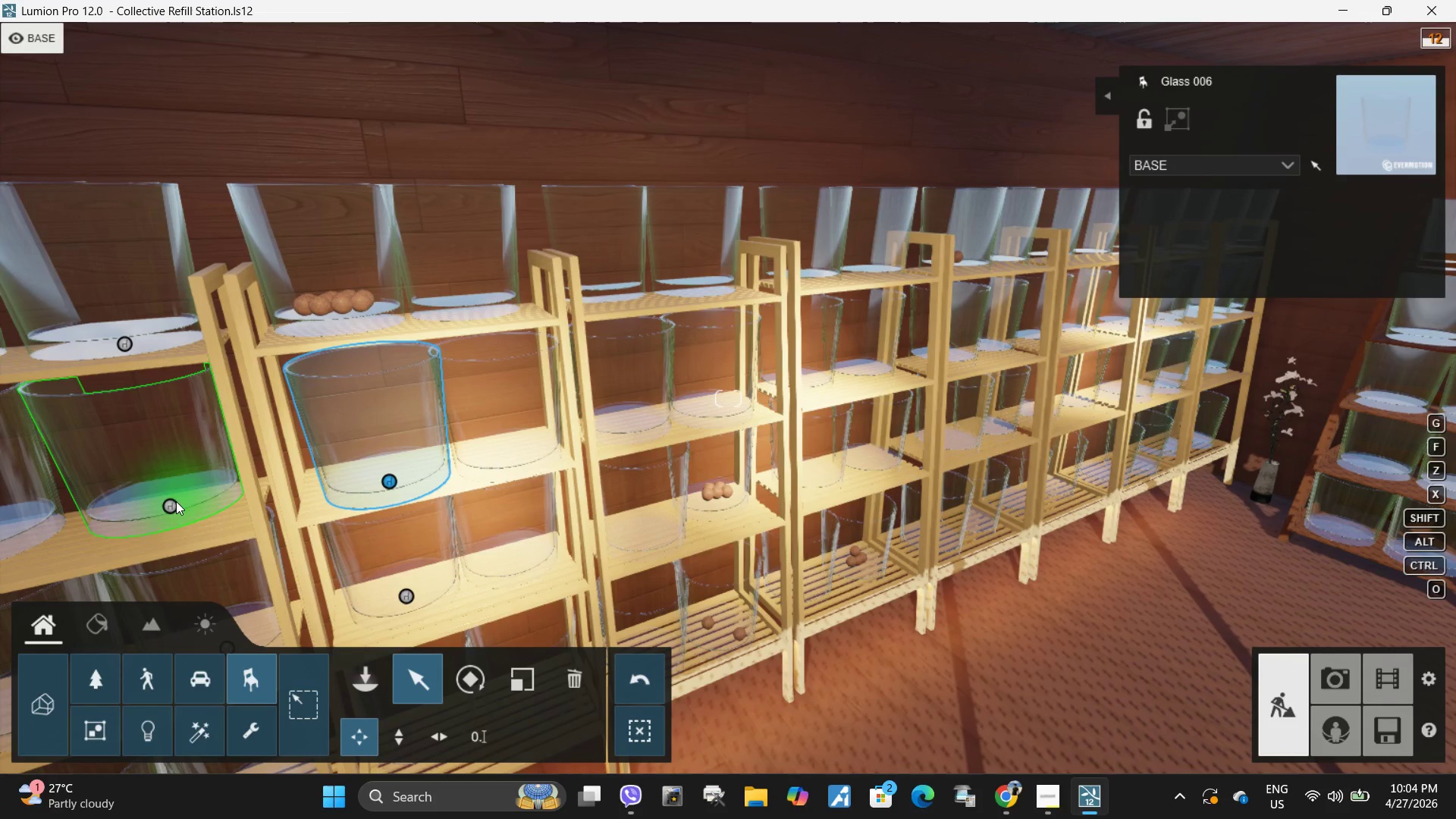 
left_click_drag(start_coordinate=[171, 504], to_coordinate=[170, 523])
 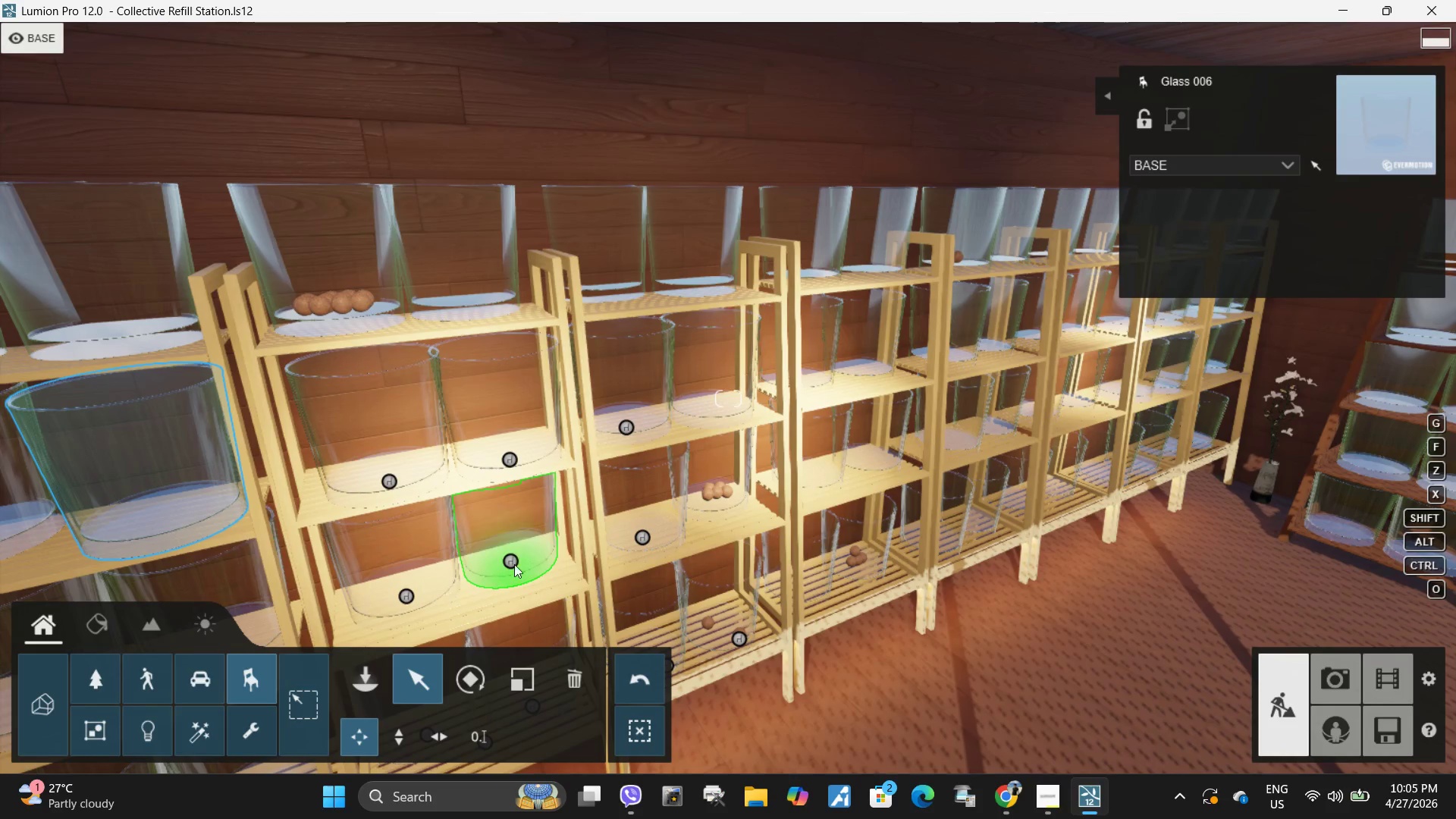 
left_click_drag(start_coordinate=[513, 560], to_coordinate=[515, 576])
 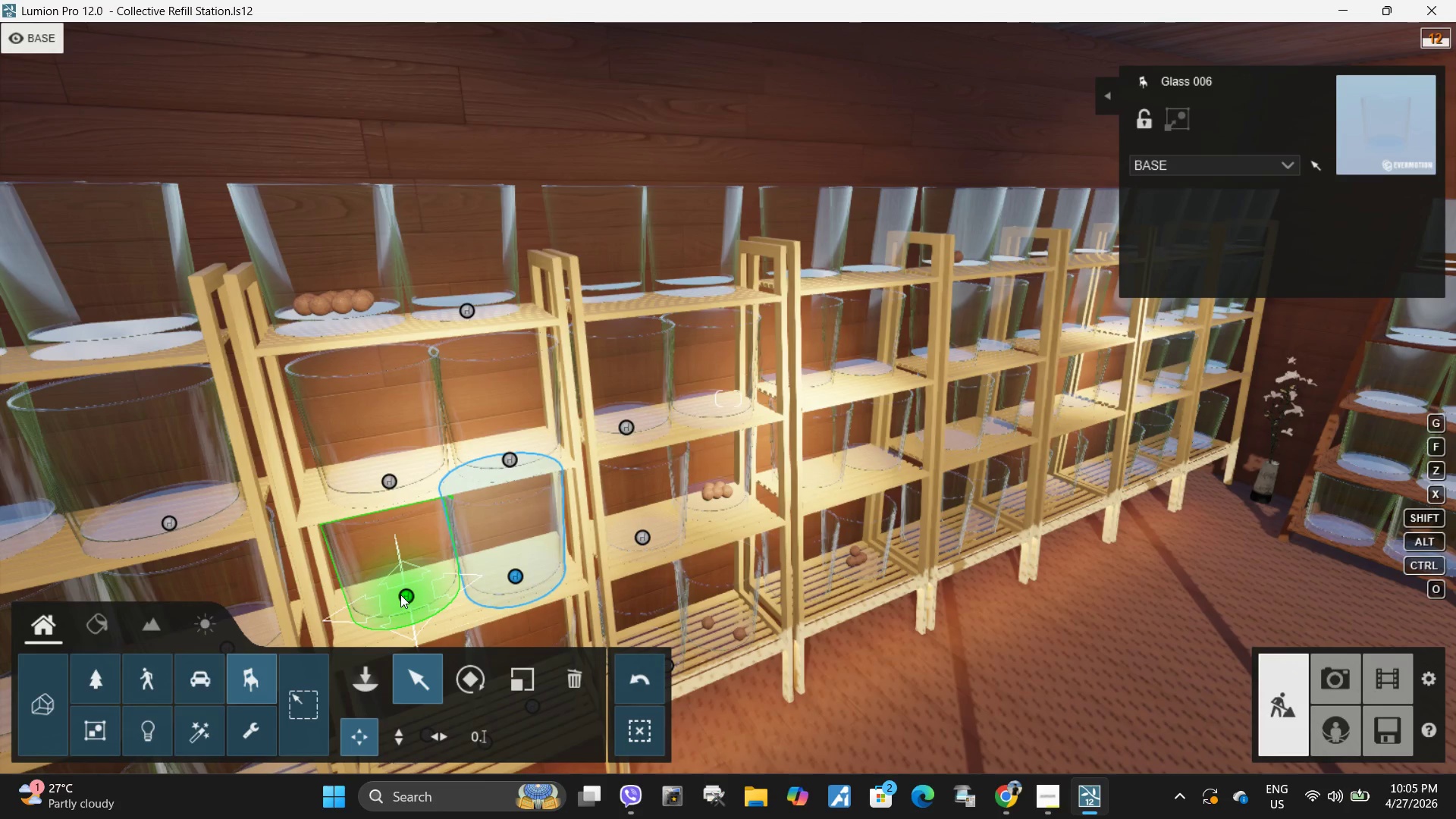 
left_click_drag(start_coordinate=[404, 594], to_coordinate=[403, 612])
 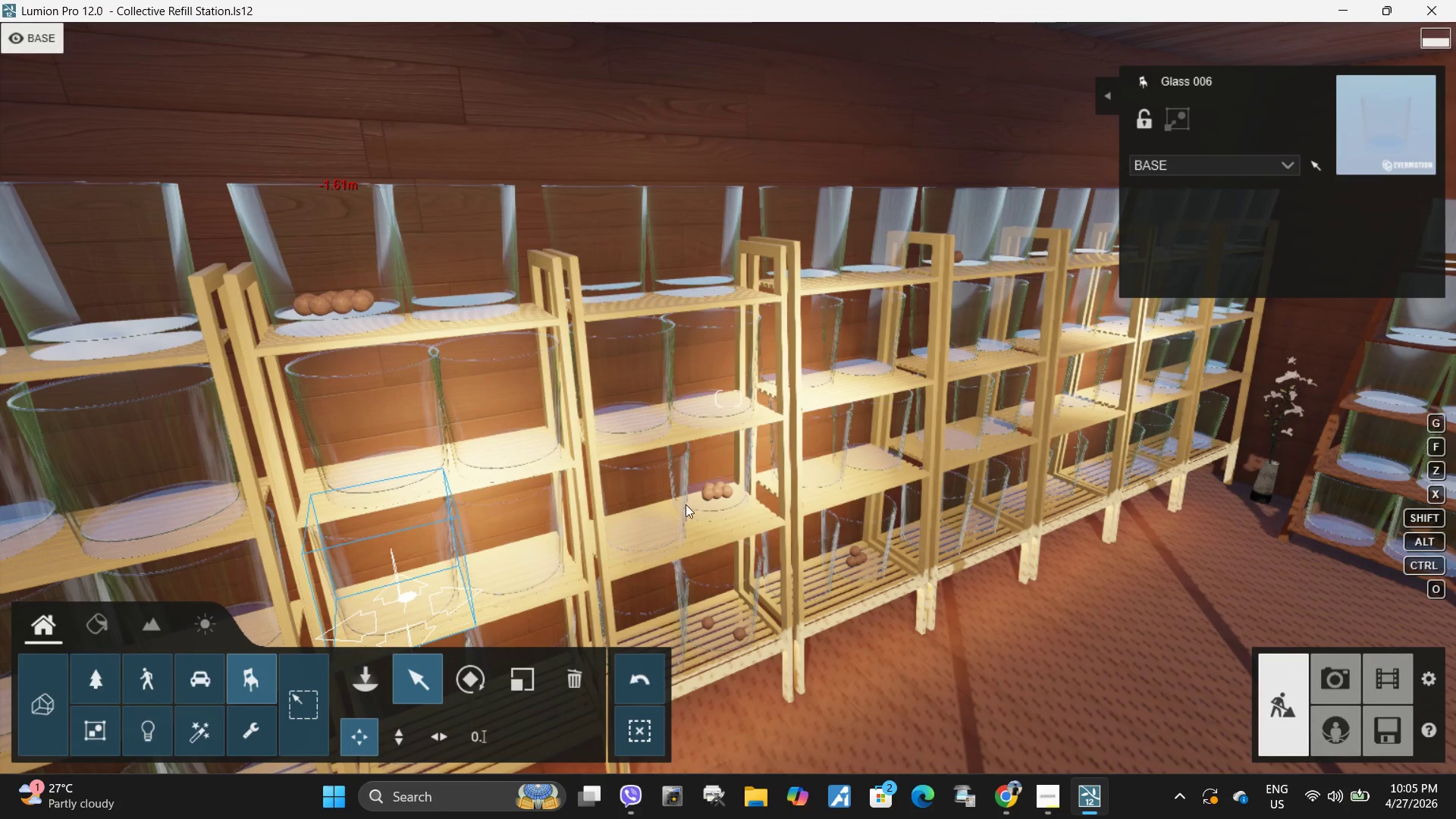 
type(qsw)
 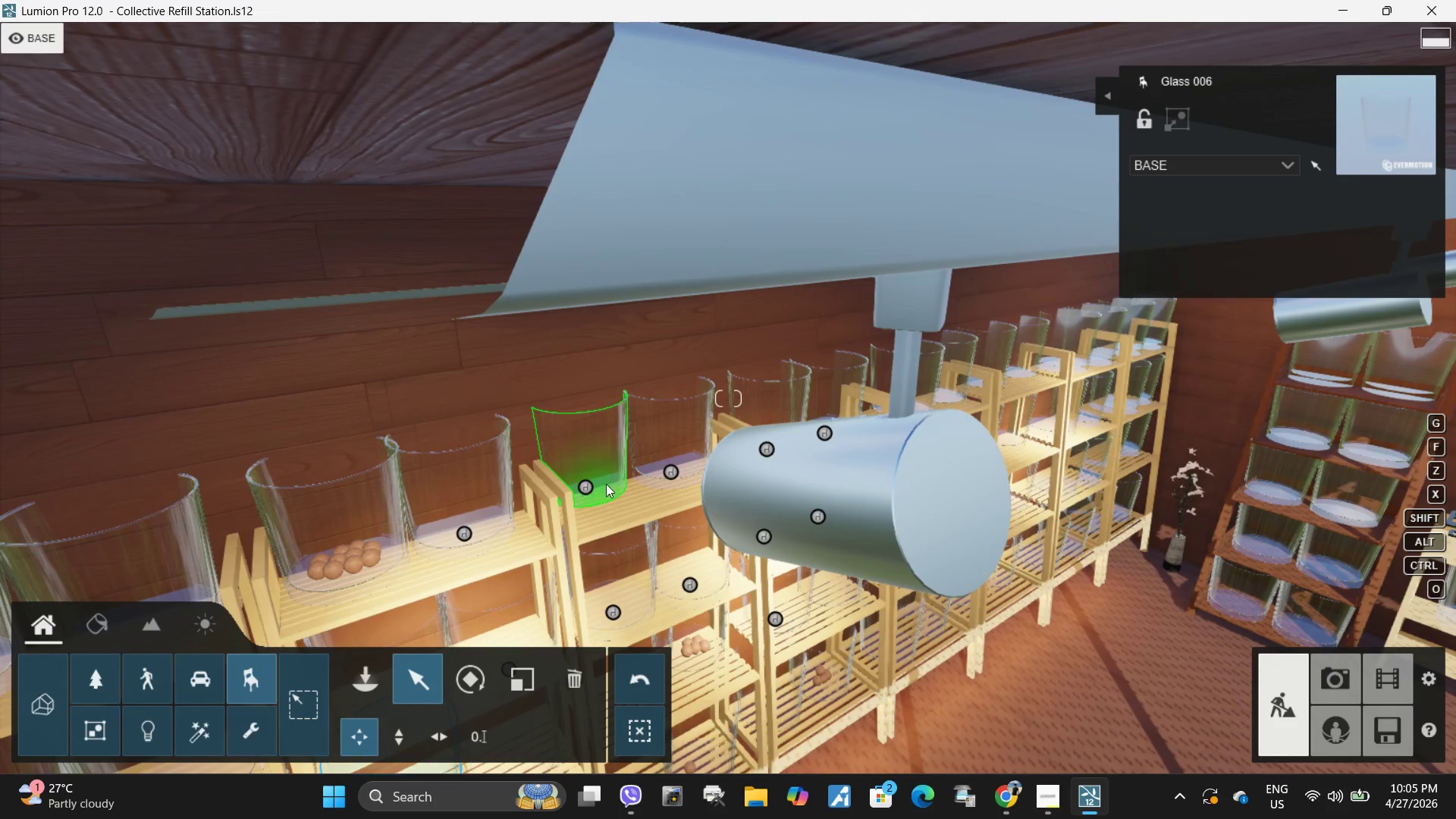 
left_click_drag(start_coordinate=[584, 487], to_coordinate=[600, 509])
 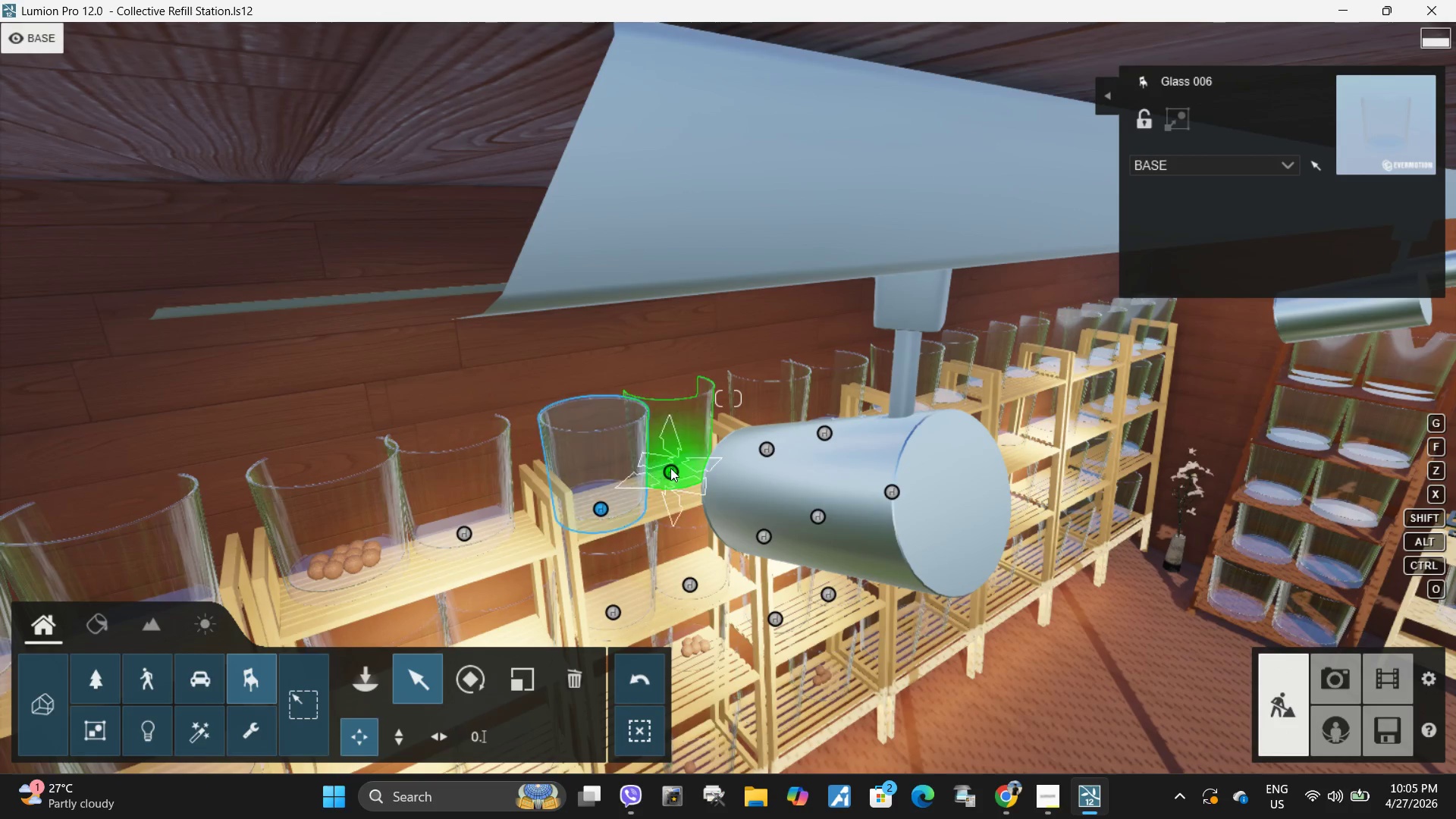 
left_click_drag(start_coordinate=[669, 472], to_coordinate=[676, 483])
 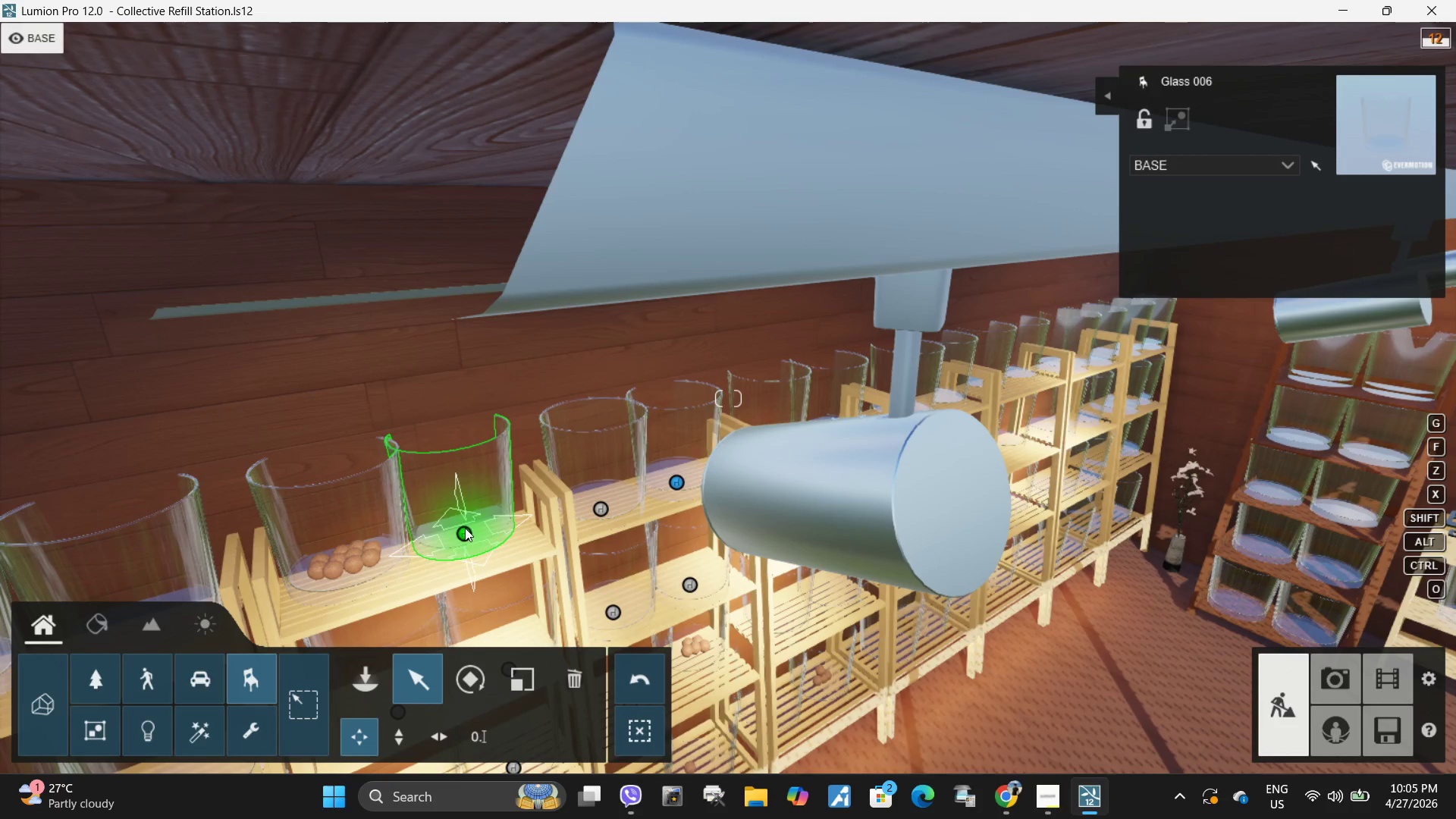 
left_click_drag(start_coordinate=[464, 529], to_coordinate=[479, 550])
 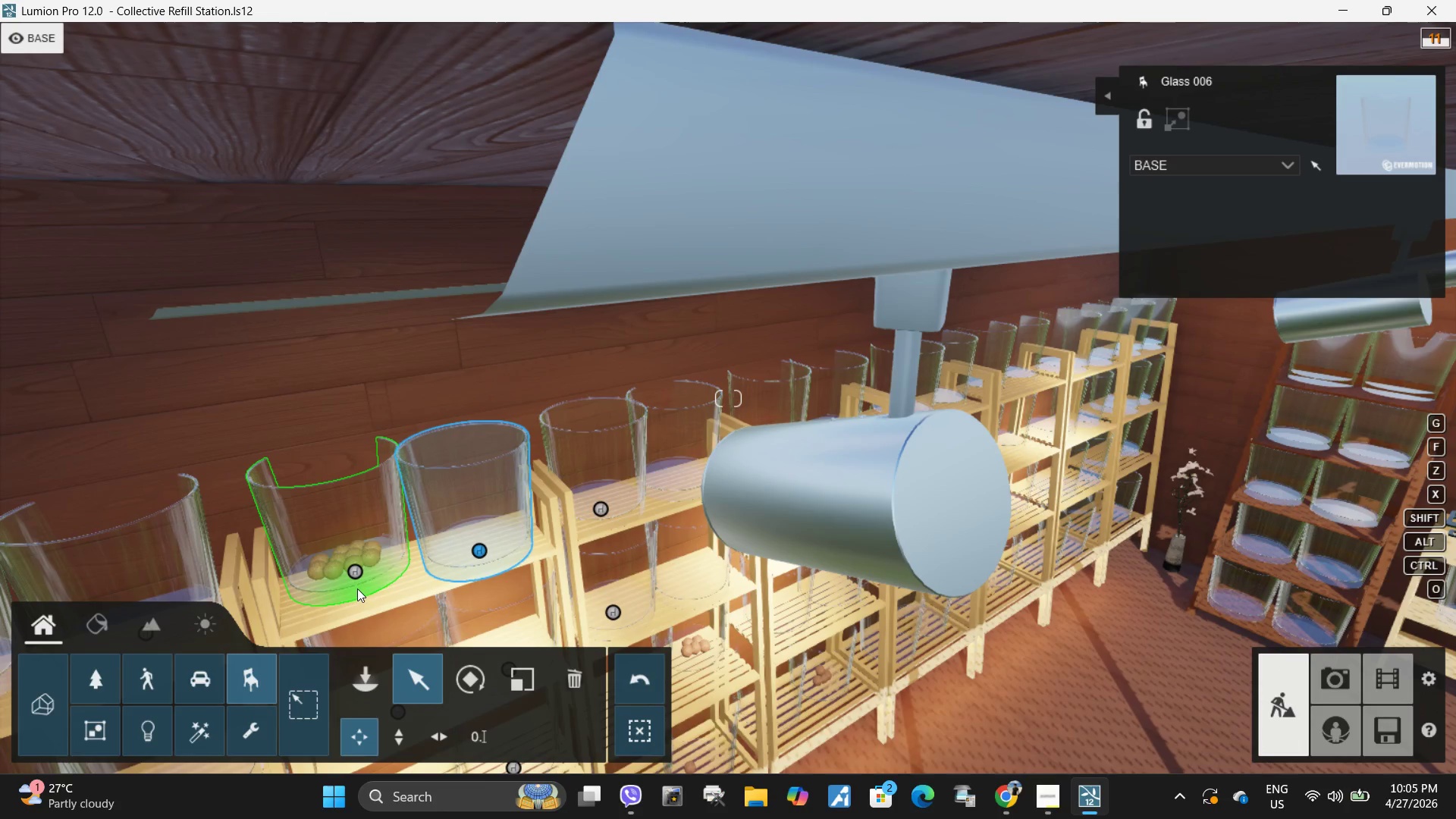 
left_click_drag(start_coordinate=[356, 587], to_coordinate=[376, 603])
 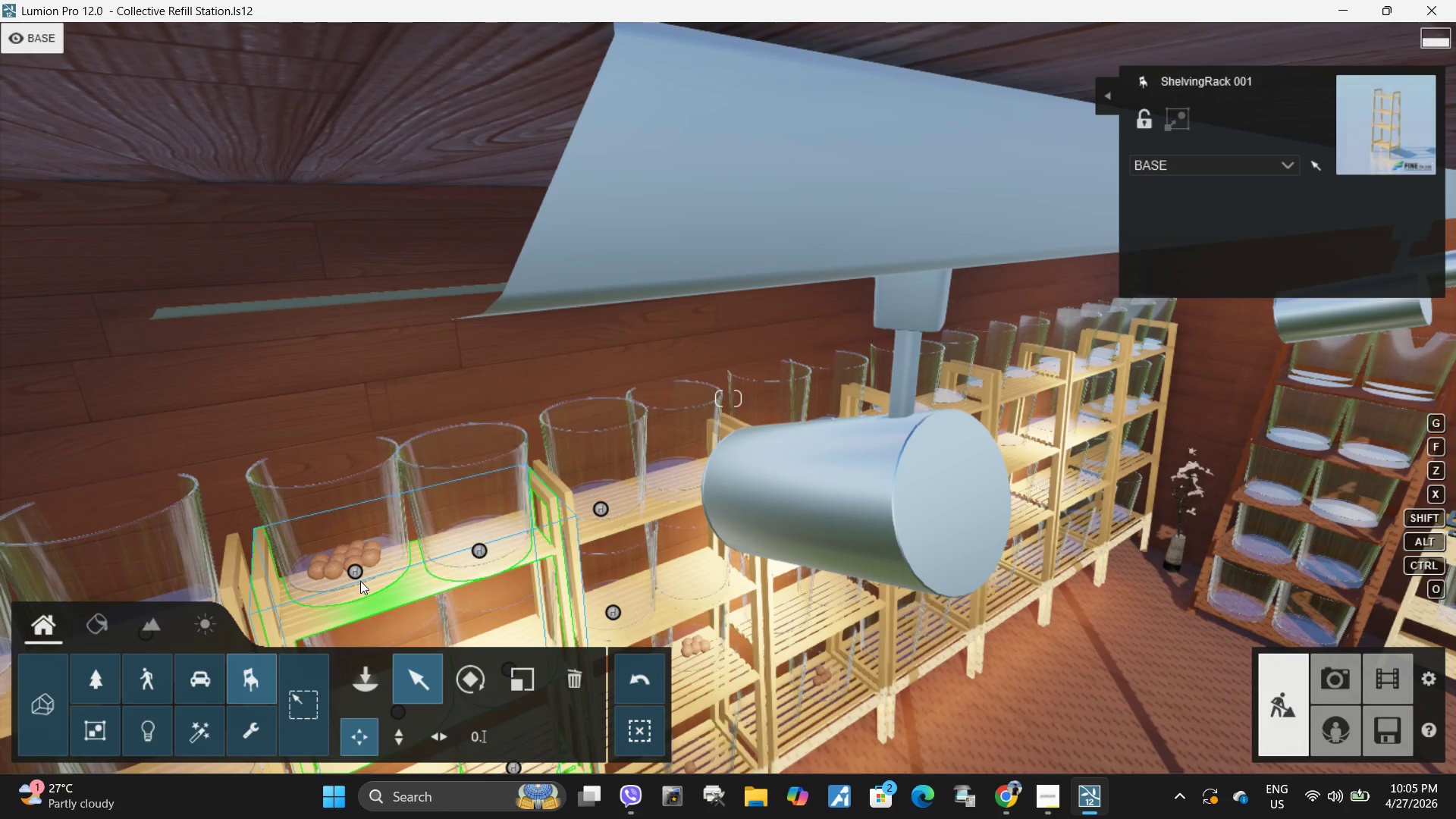 
left_click([360, 581])
 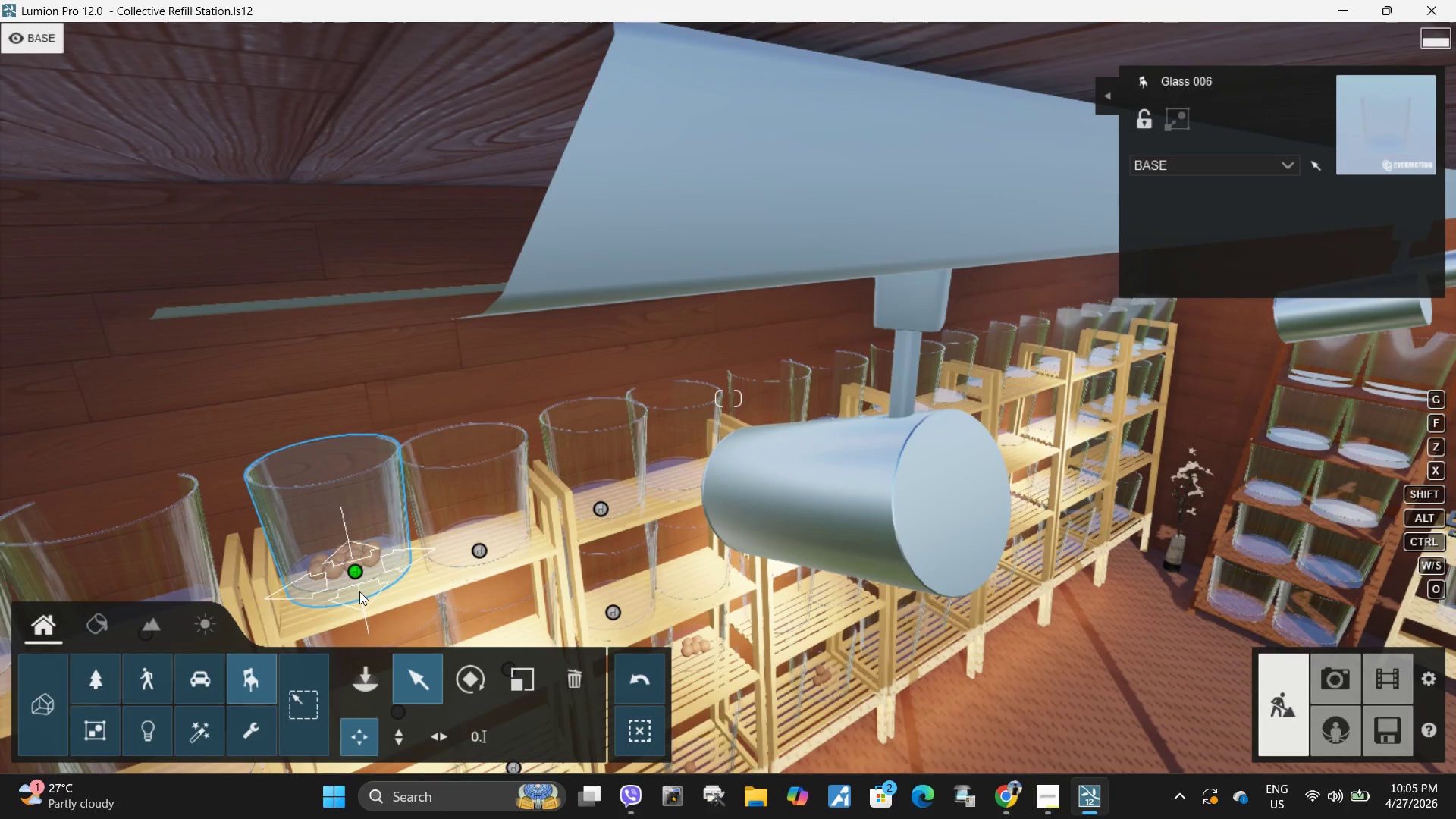 
key(E)
 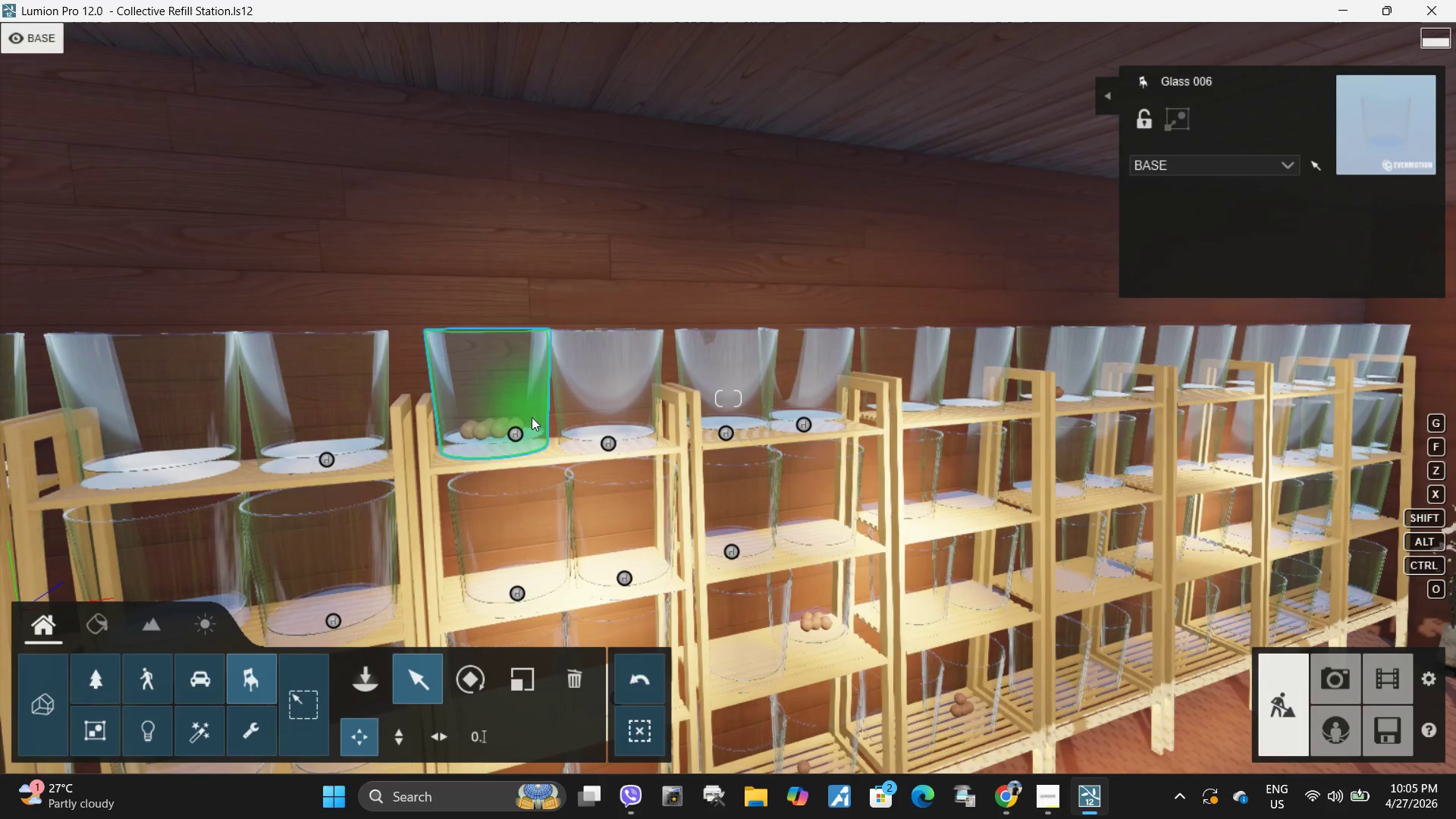 
left_click_drag(start_coordinate=[511, 432], to_coordinate=[509, 440])
 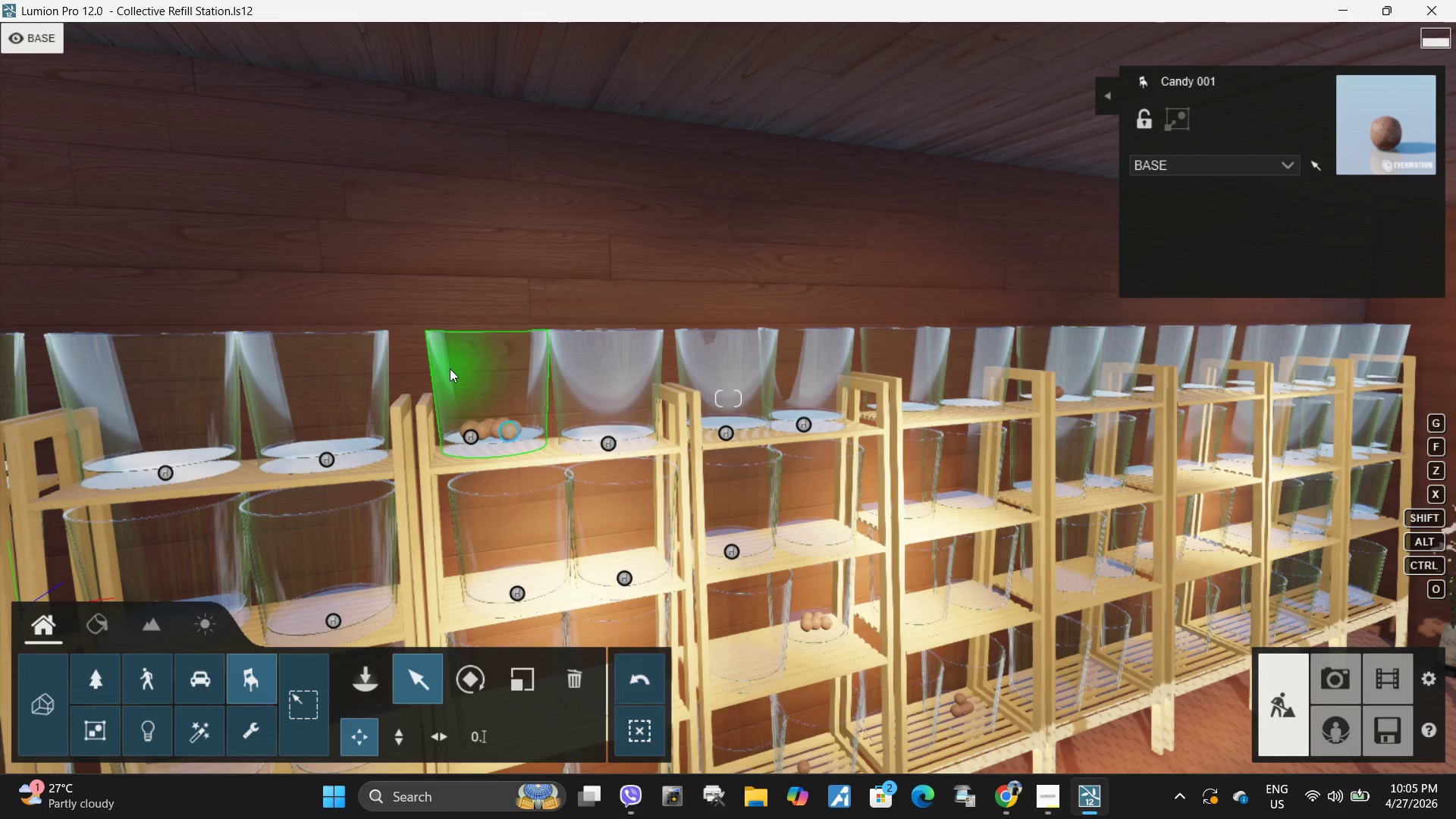 
left_click([447, 369])
 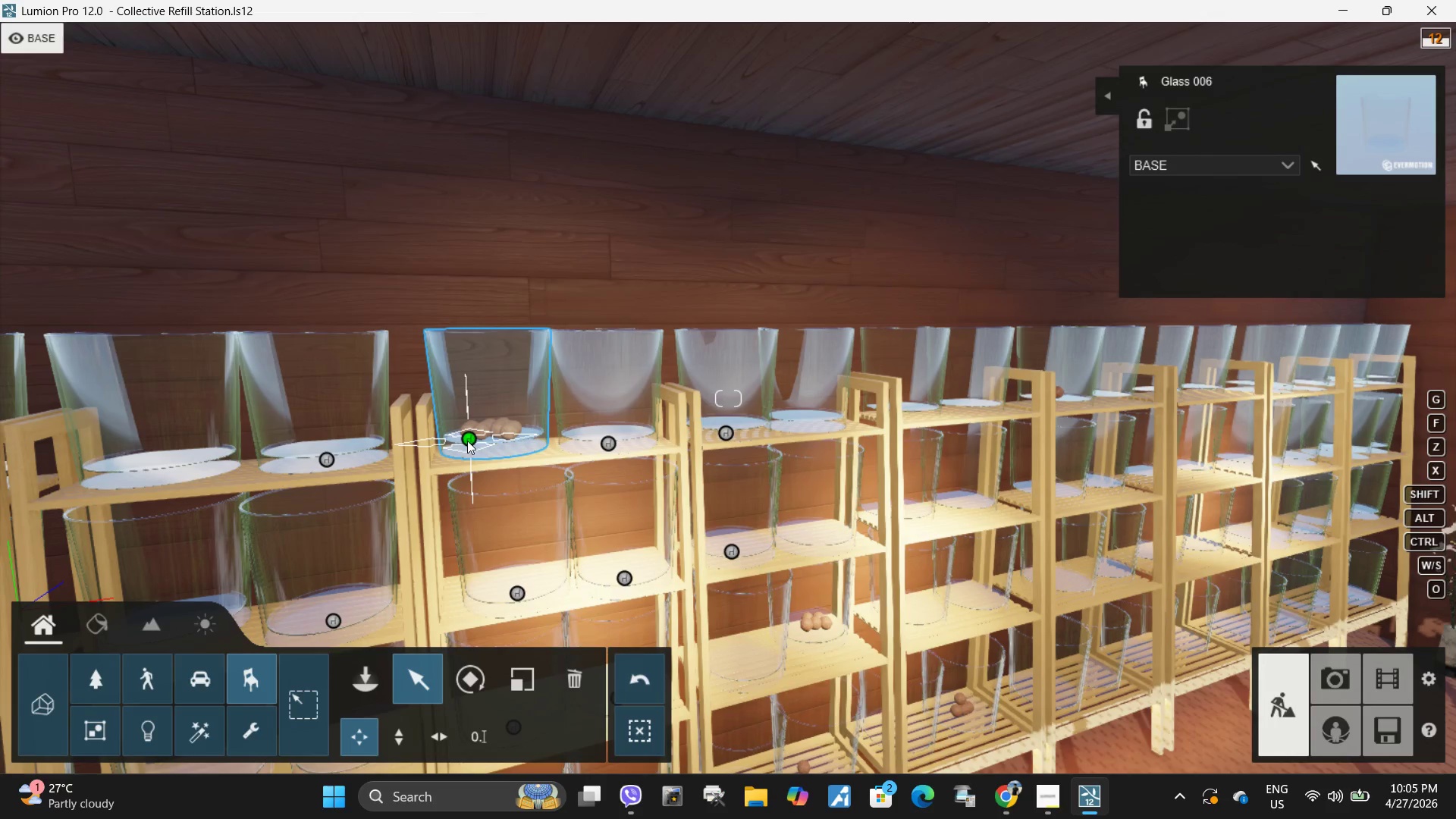 
type(aaqewess)
 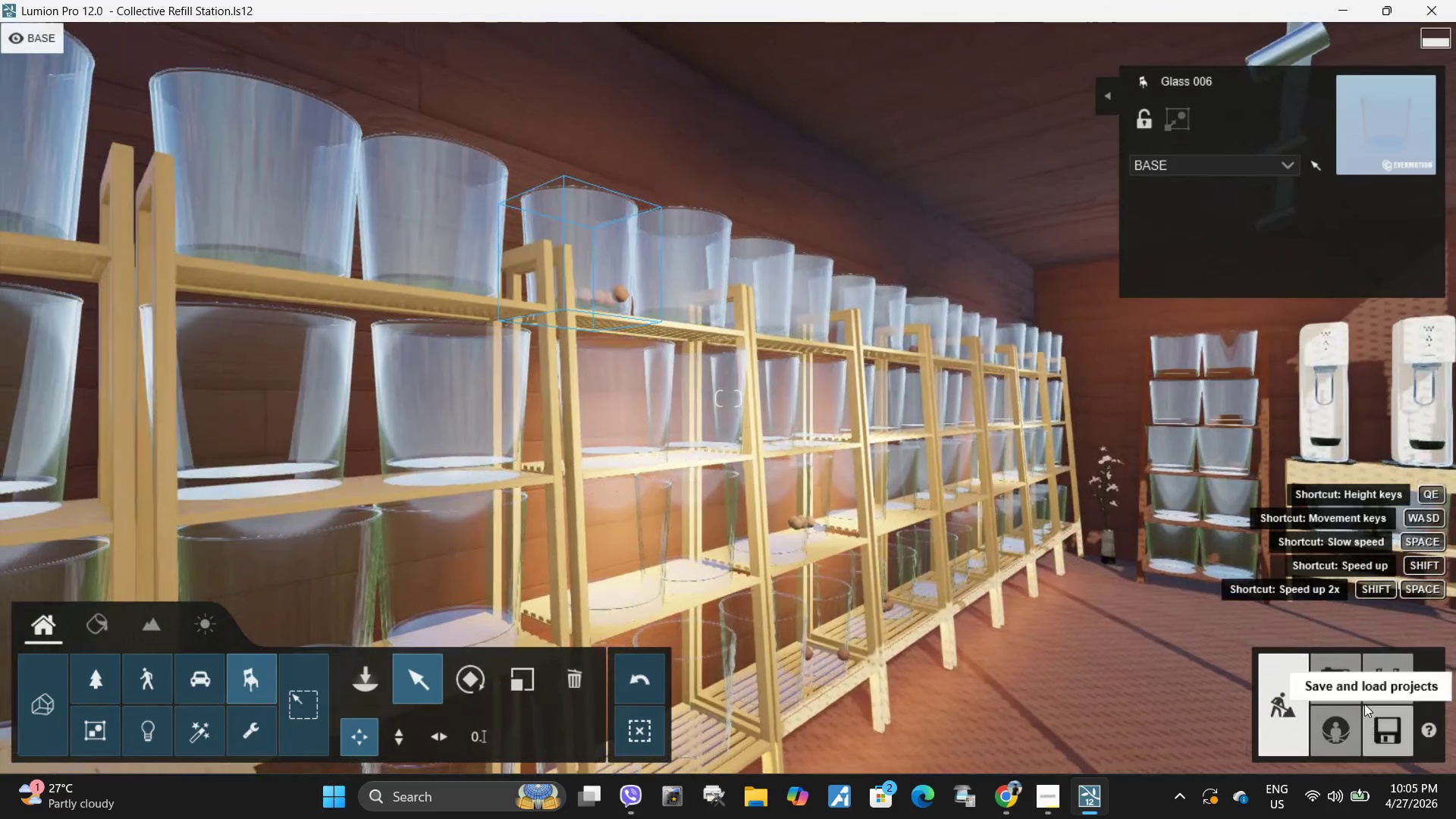 
left_click([1346, 679])
 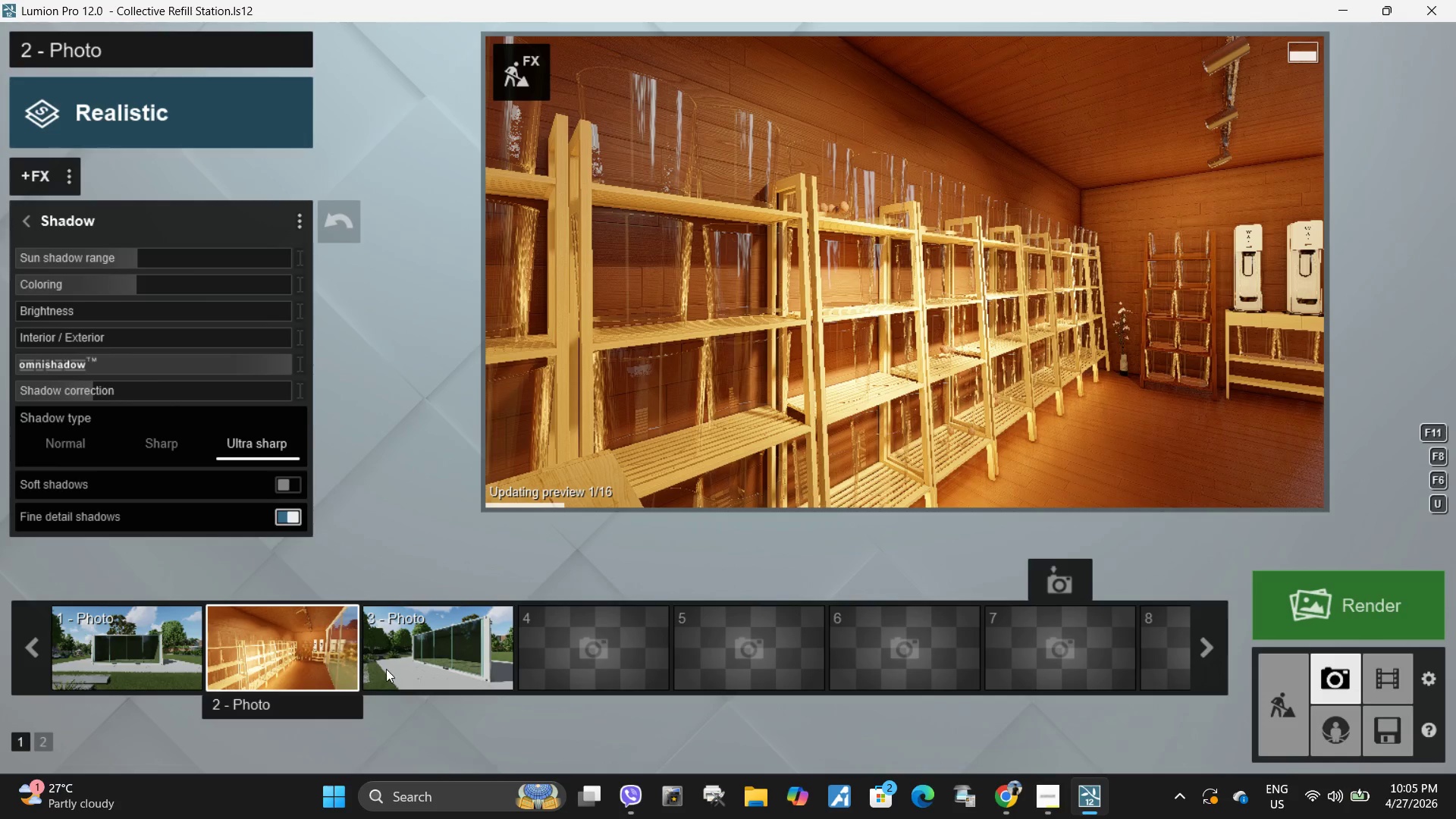 
left_click([277, 661])
 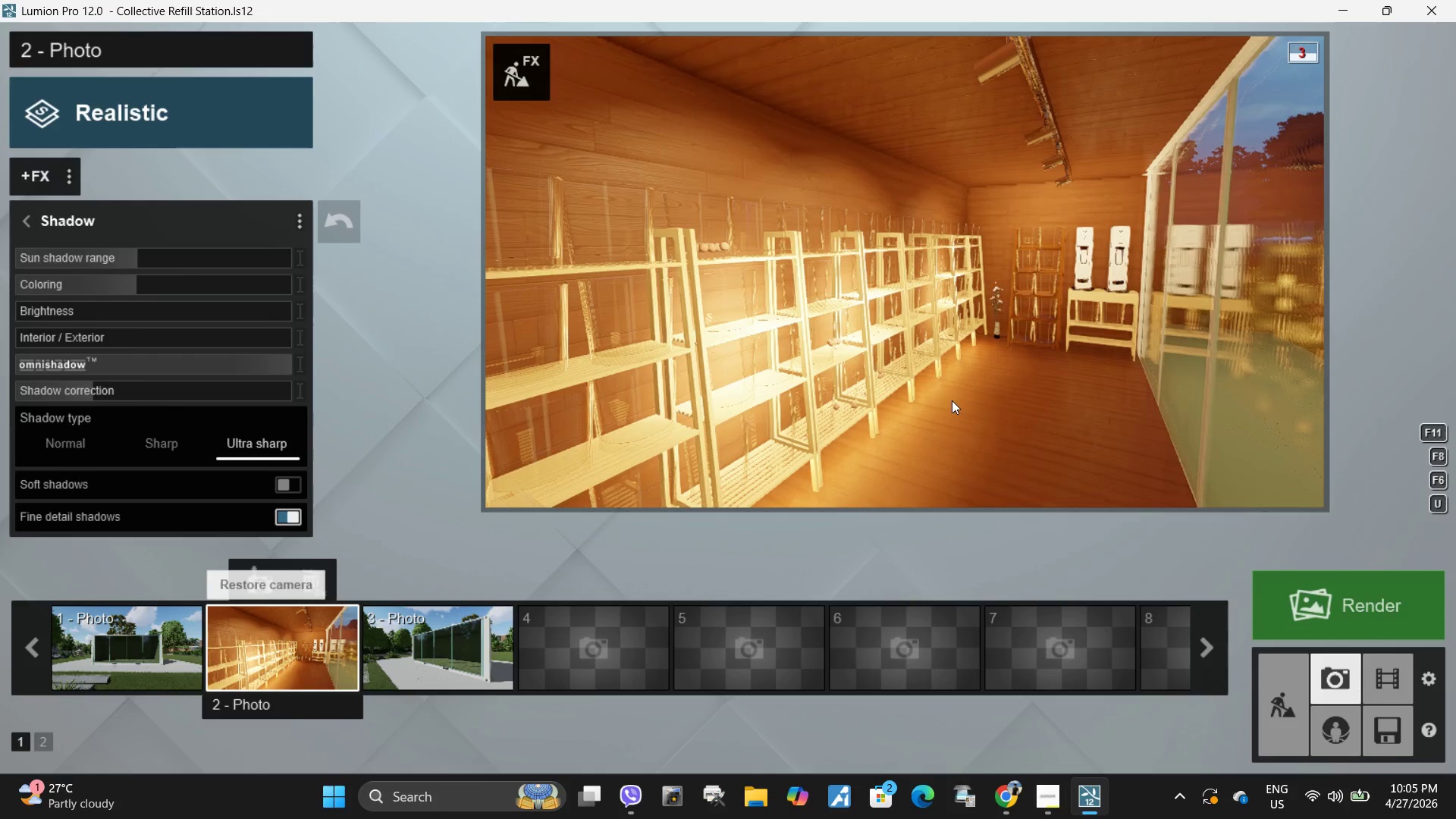 
left_click([977, 366])
 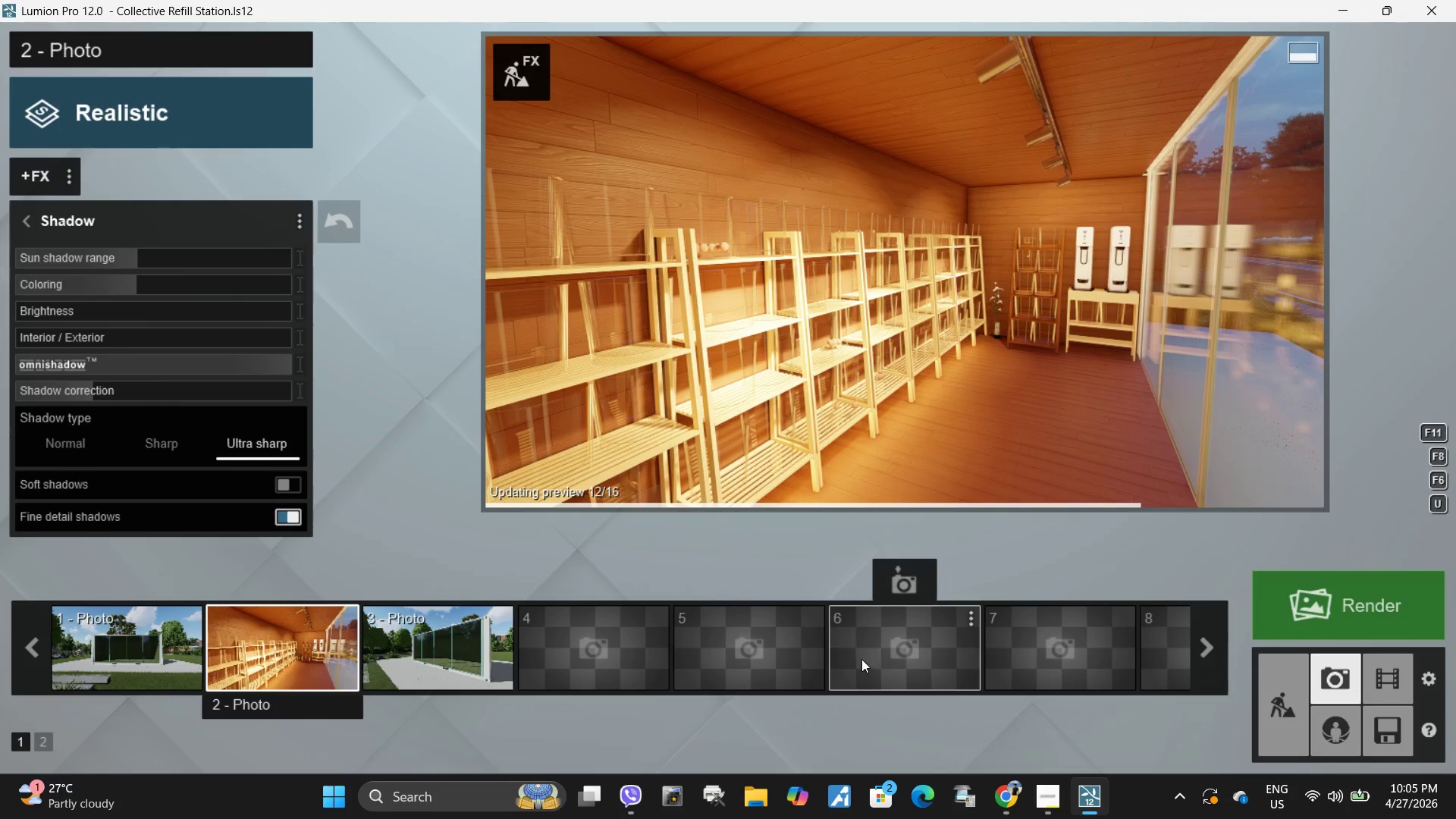 
wait(8.06)
 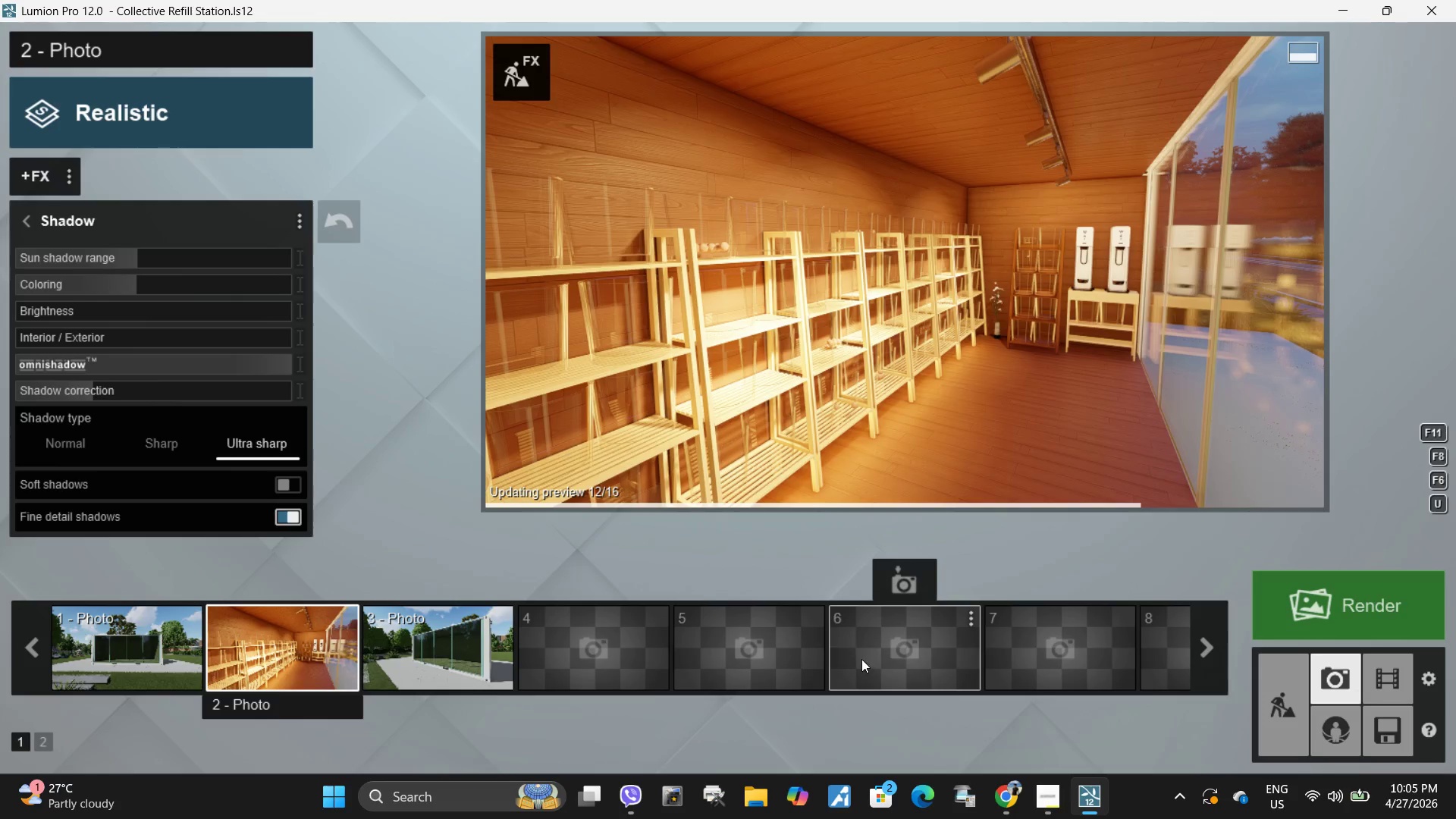 
left_click_drag(start_coordinate=[73, 308], to_coordinate=[358, 310])
 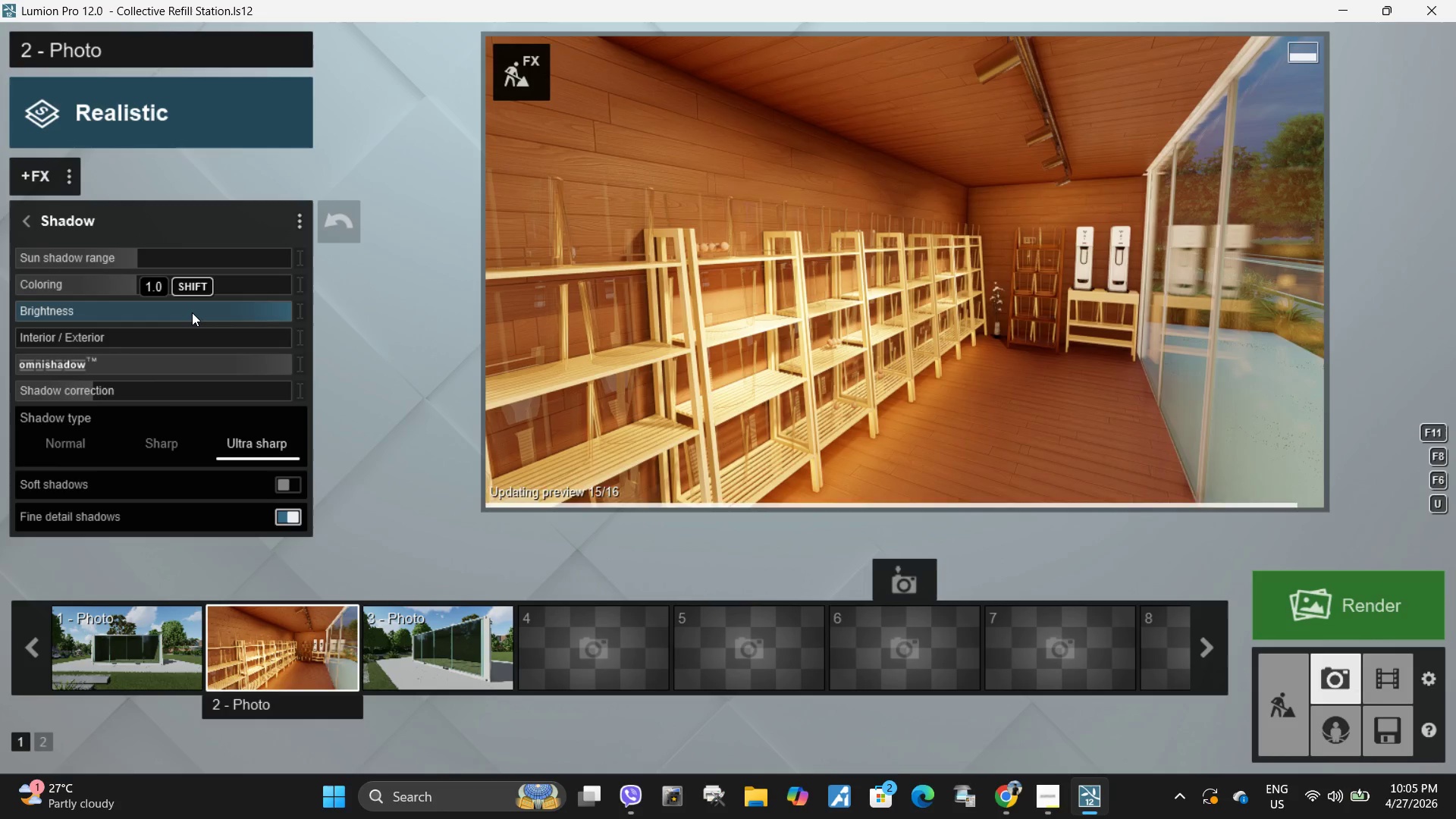 
left_click_drag(start_coordinate=[249, 312], to_coordinate=[0, 313])
 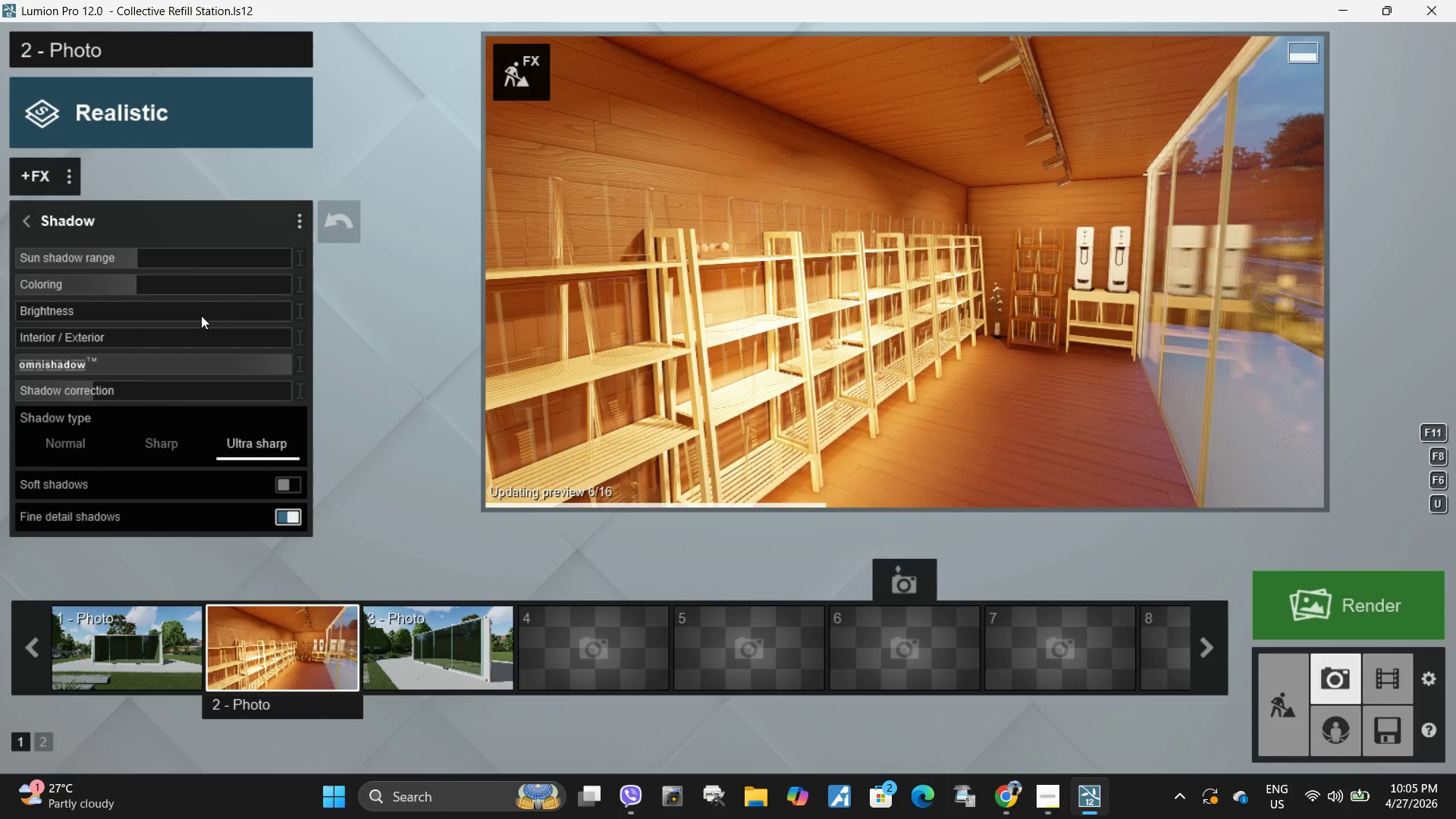 
left_click_drag(start_coordinate=[201, 316], to_coordinate=[404, 309])
 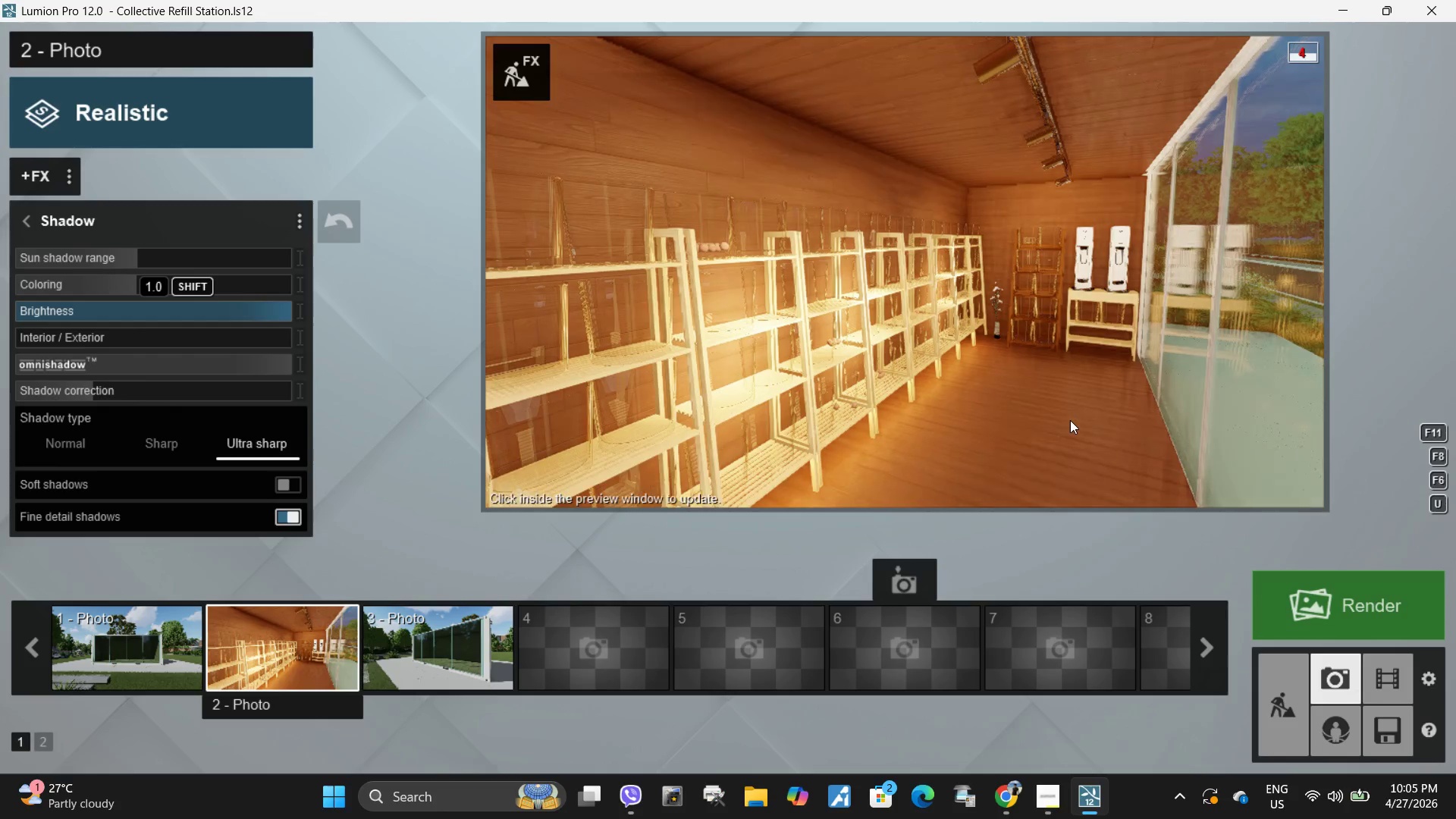 
left_click([1070, 420])
 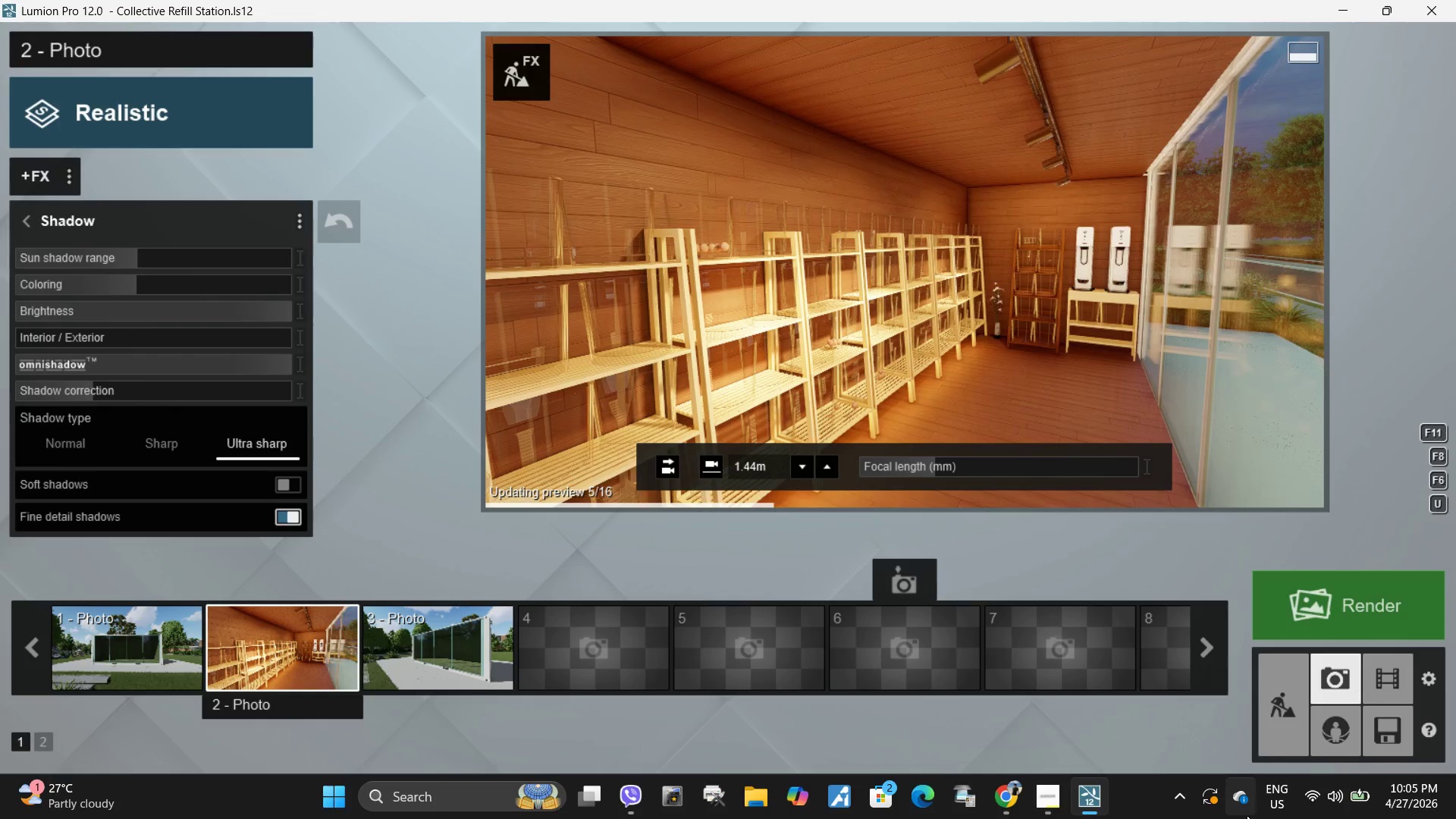 
mouse_move([1040, 783])
 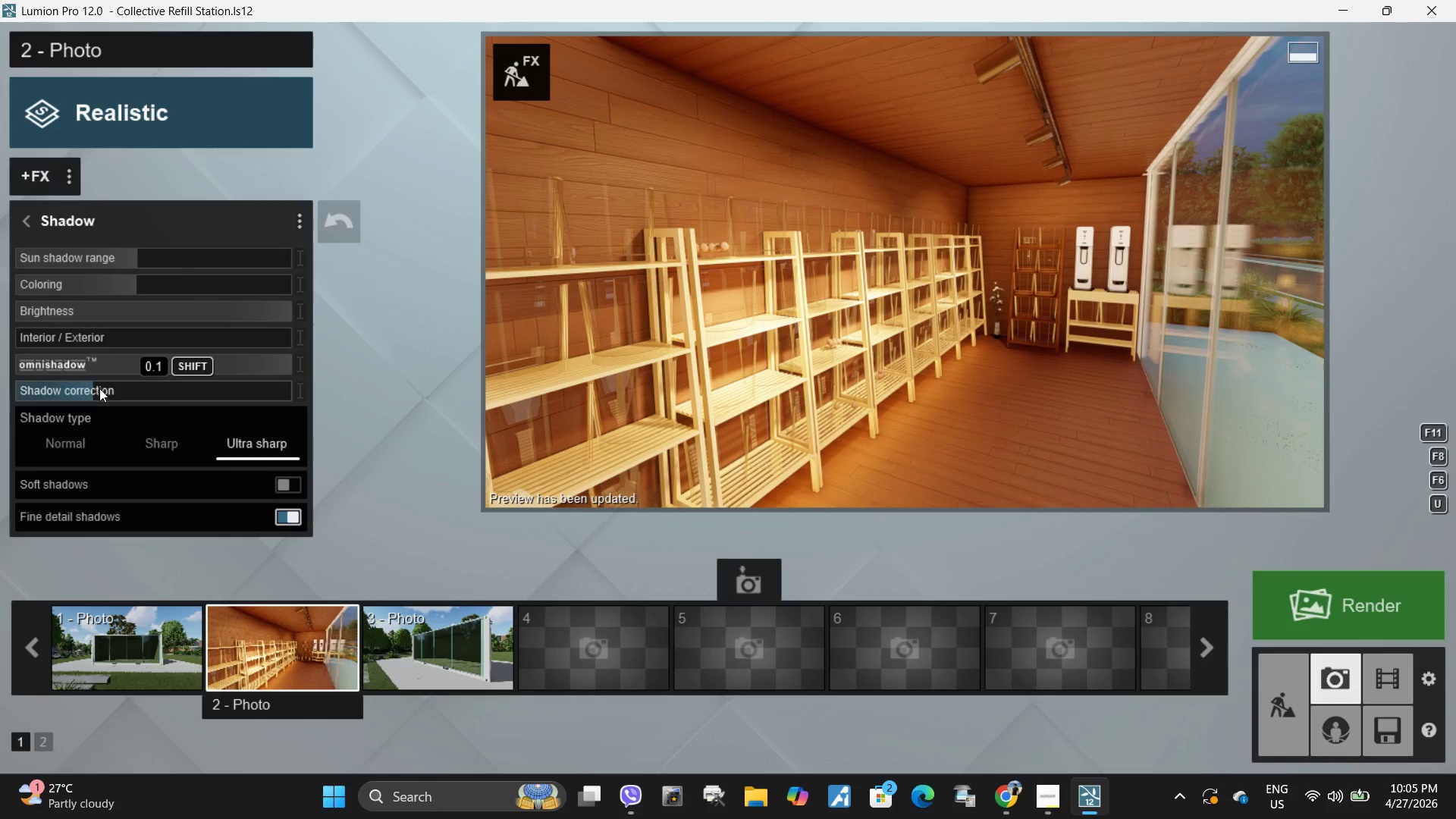 
left_click_drag(start_coordinate=[102, 393], to_coordinate=[264, 391])
 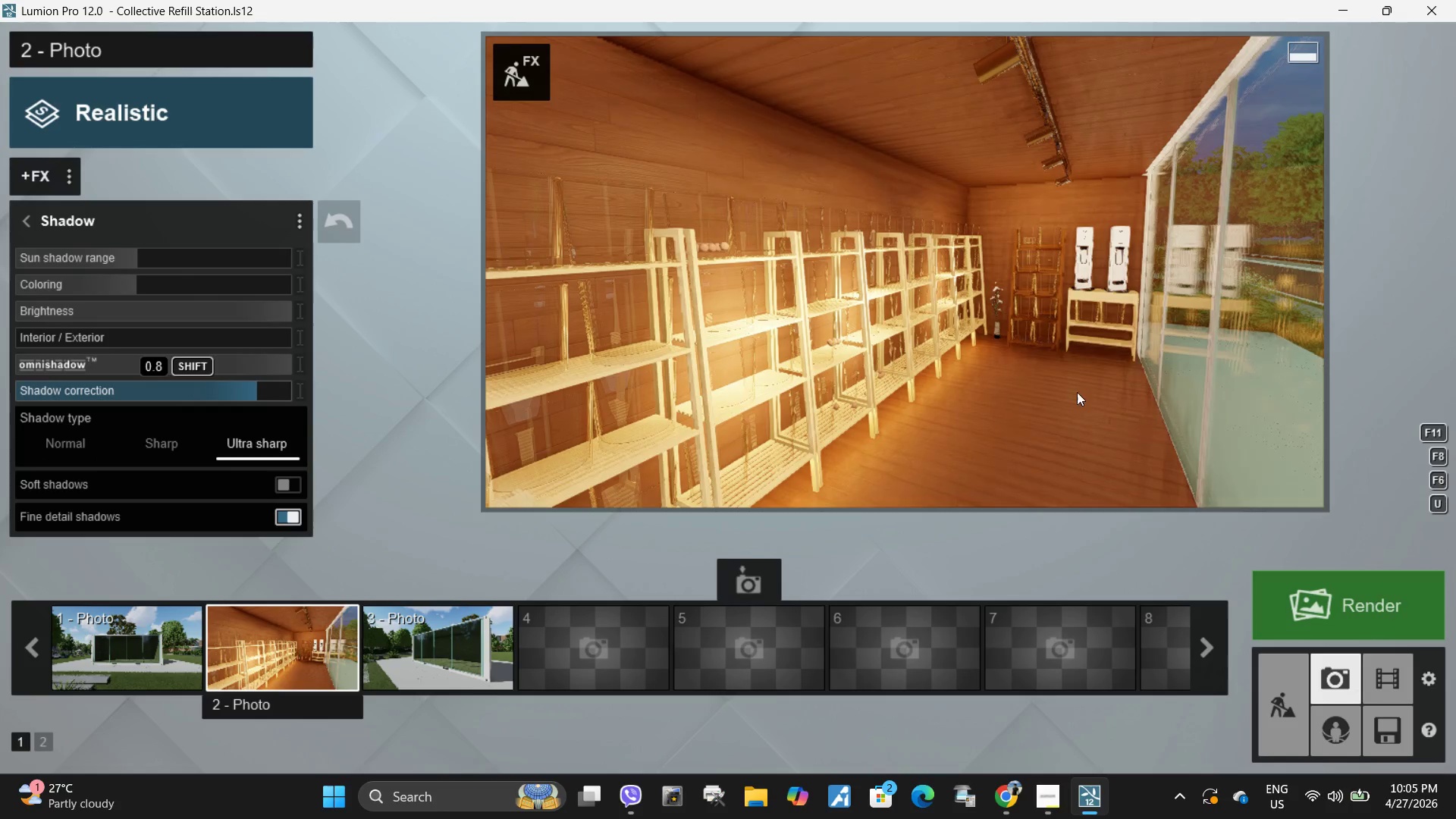 
left_click([1097, 394])
 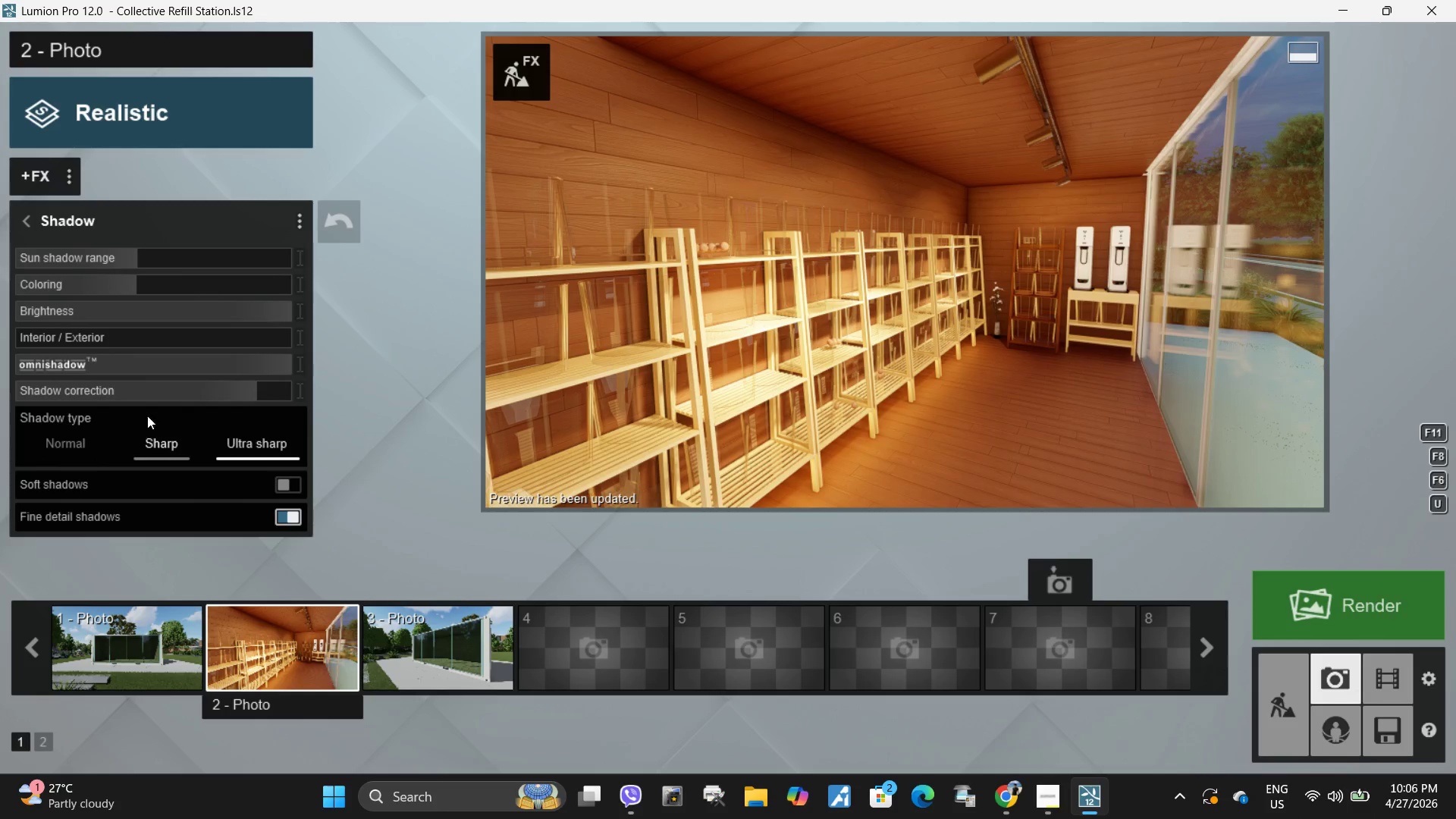 
wait(6.74)
 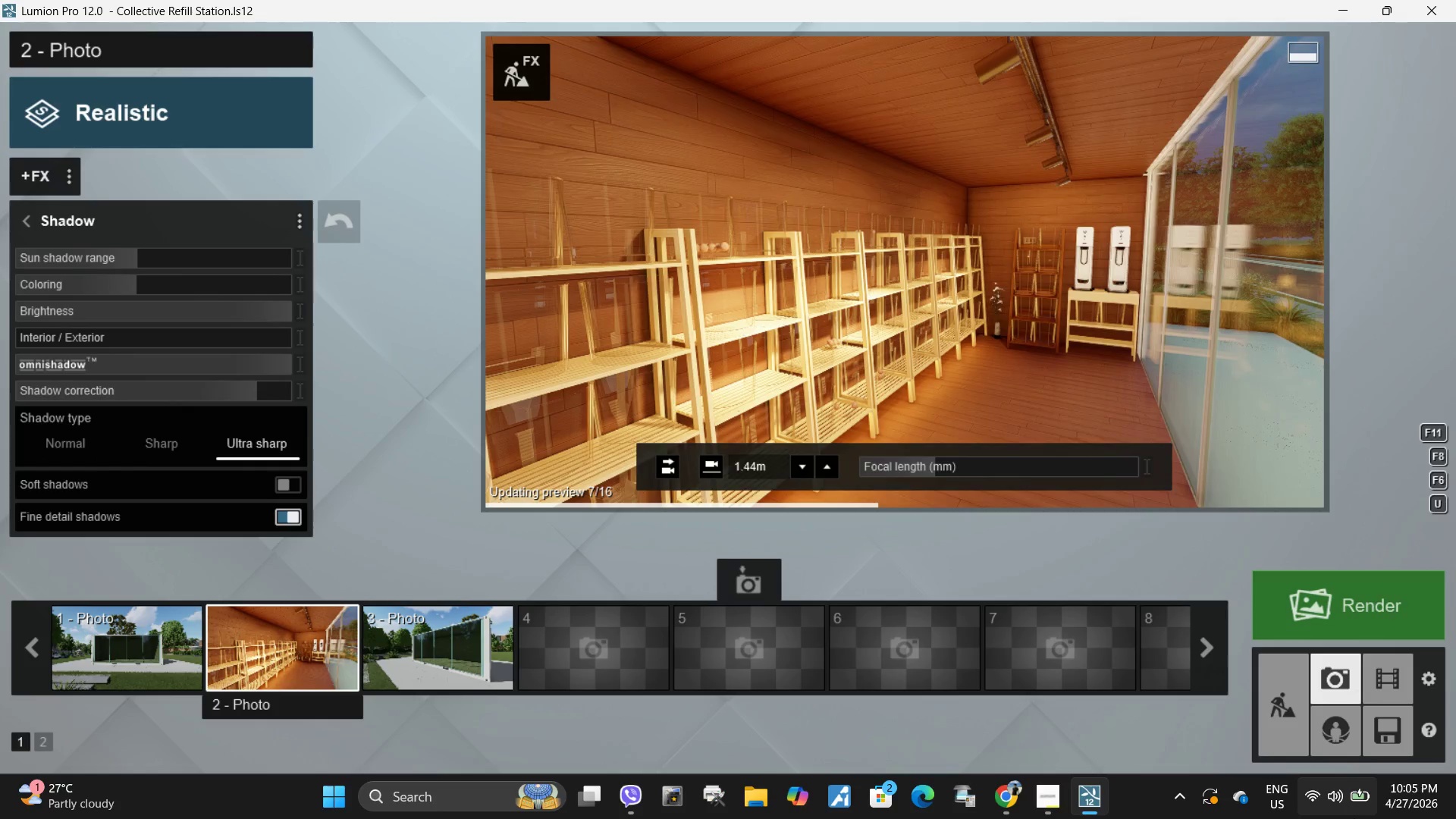 
left_click_drag(start_coordinate=[133, 255], to_coordinate=[0, 261])
 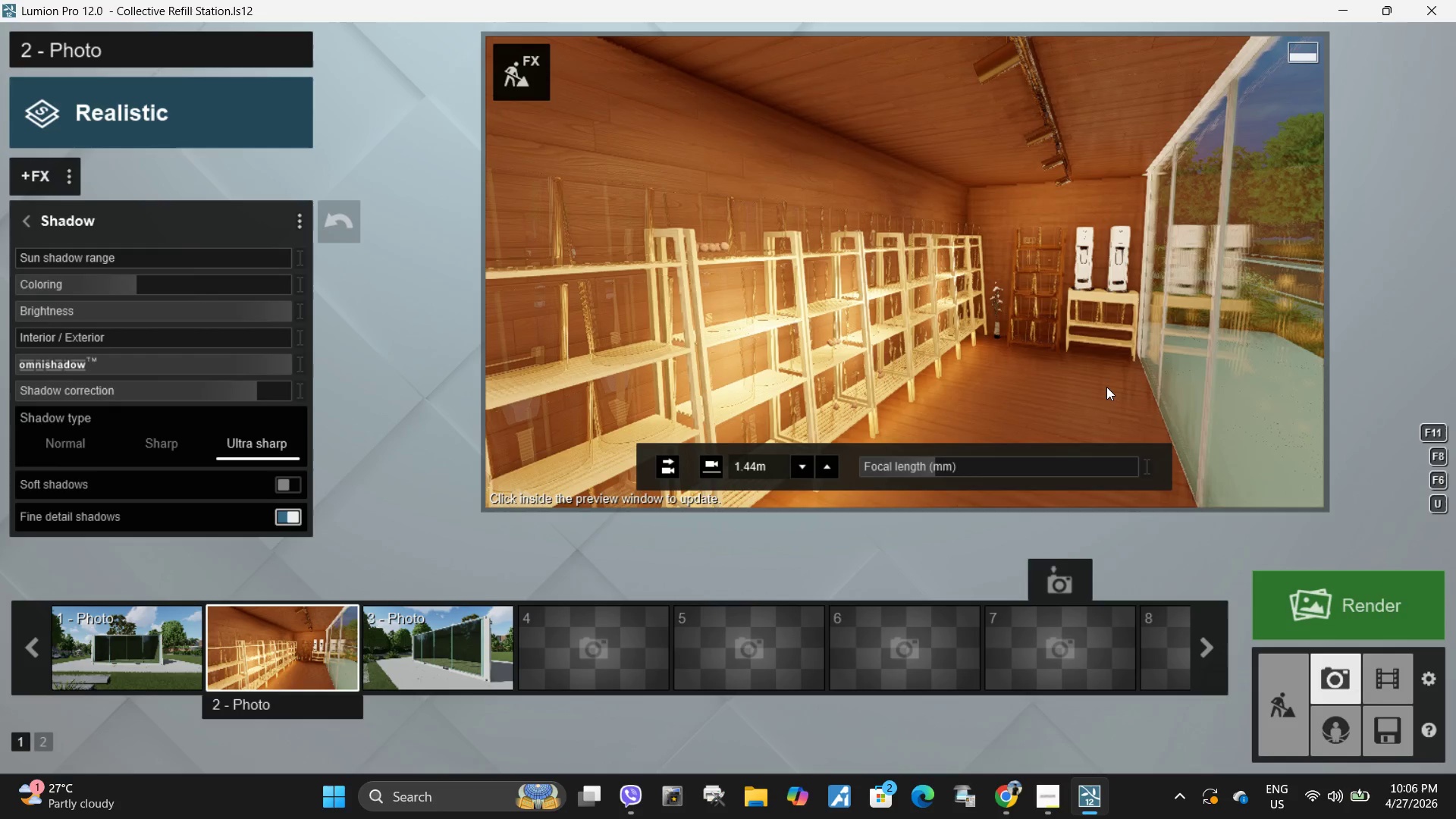 
left_click([1106, 388])
 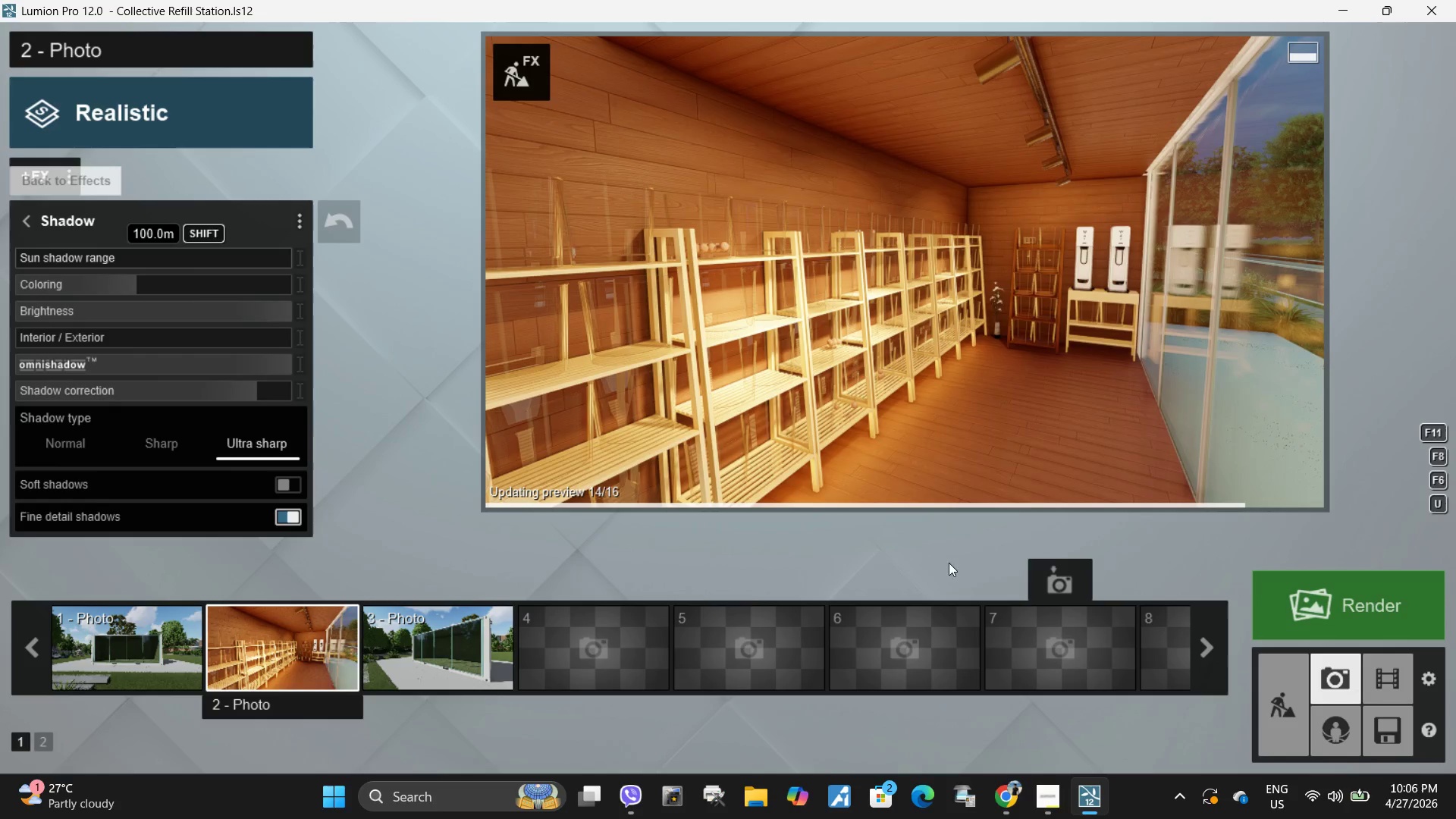 
left_click([1046, 797])